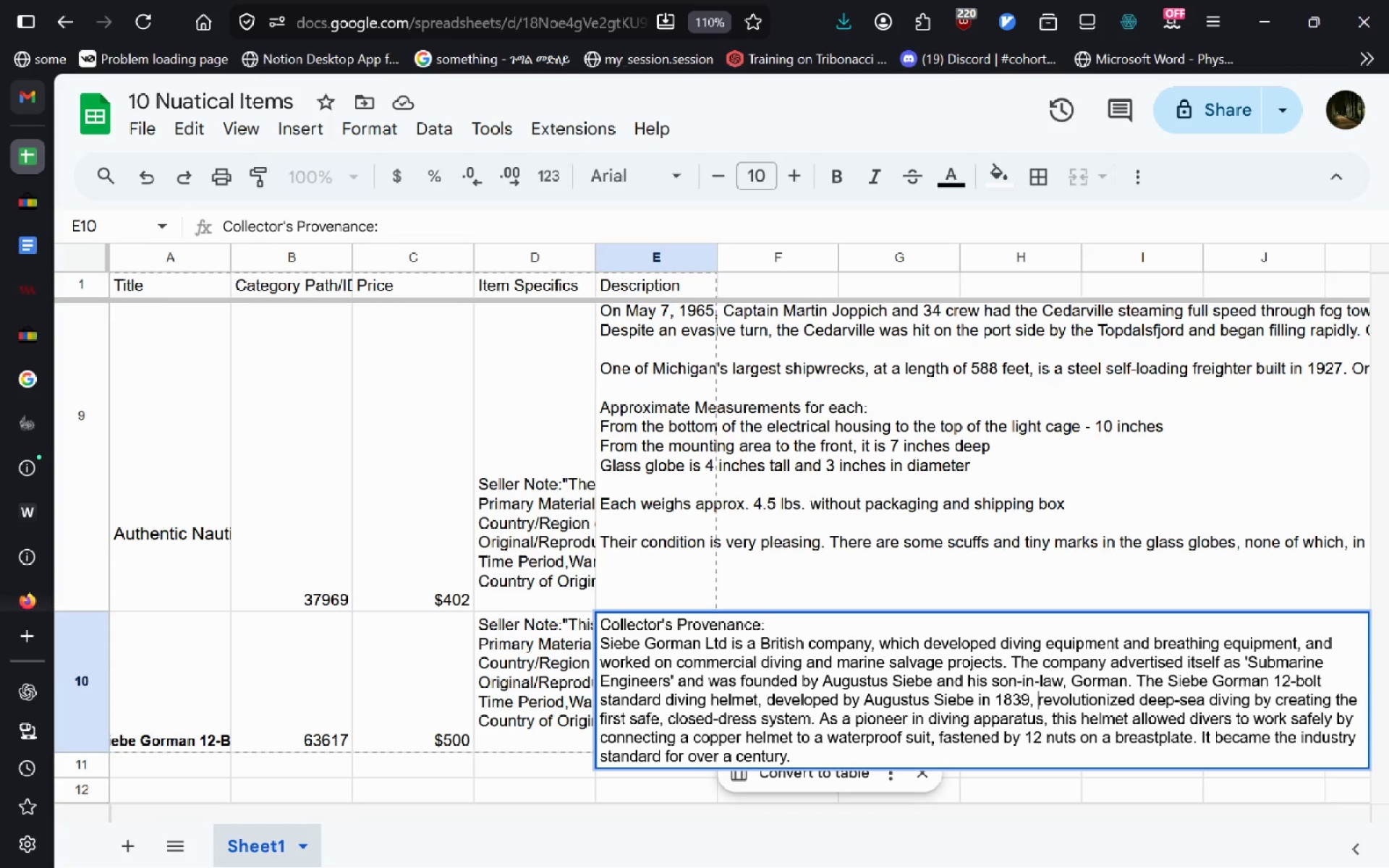 
hold_key(key=ArrowLeft, duration=0.33)
 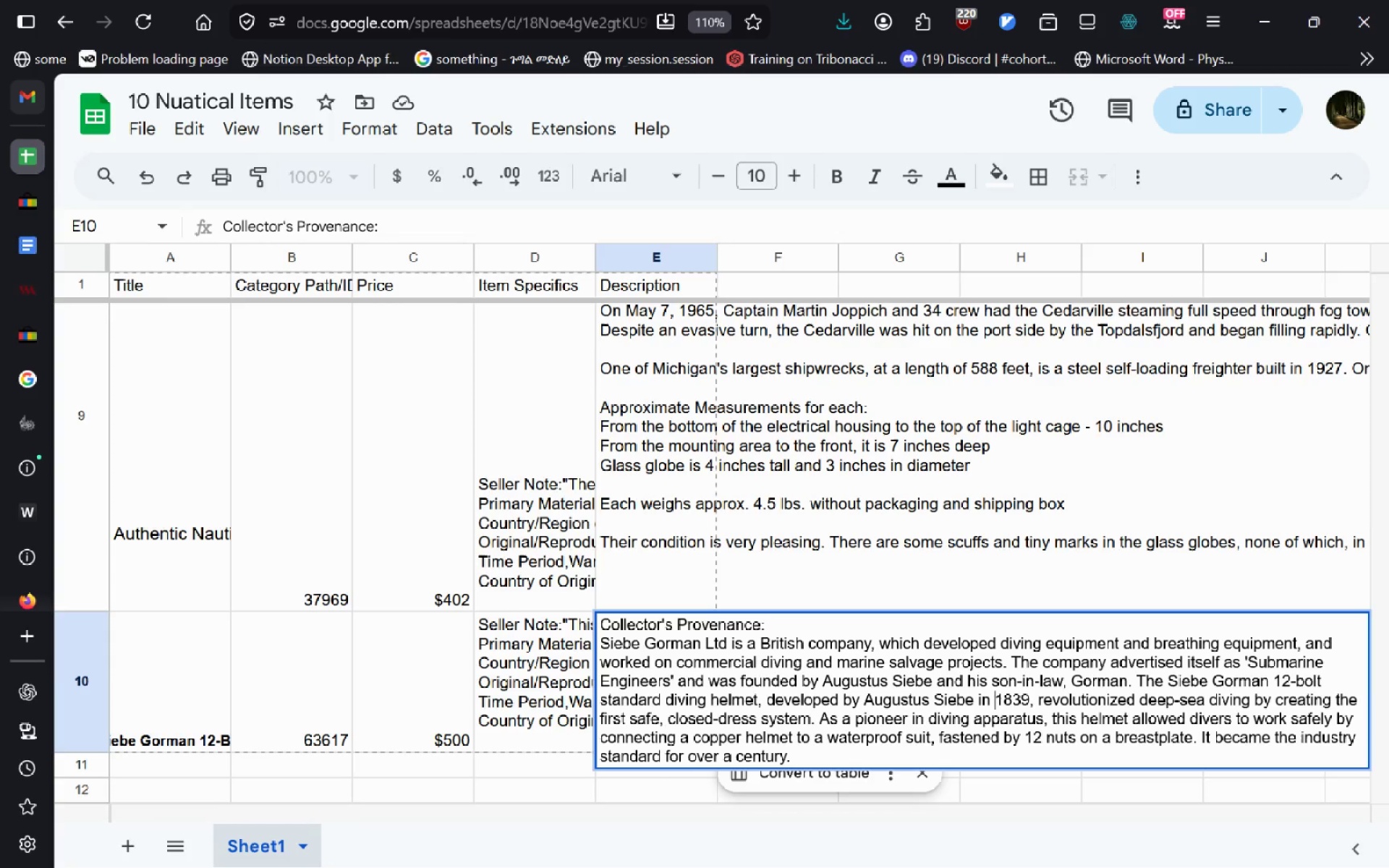 
key(Control+ArrowLeft)
 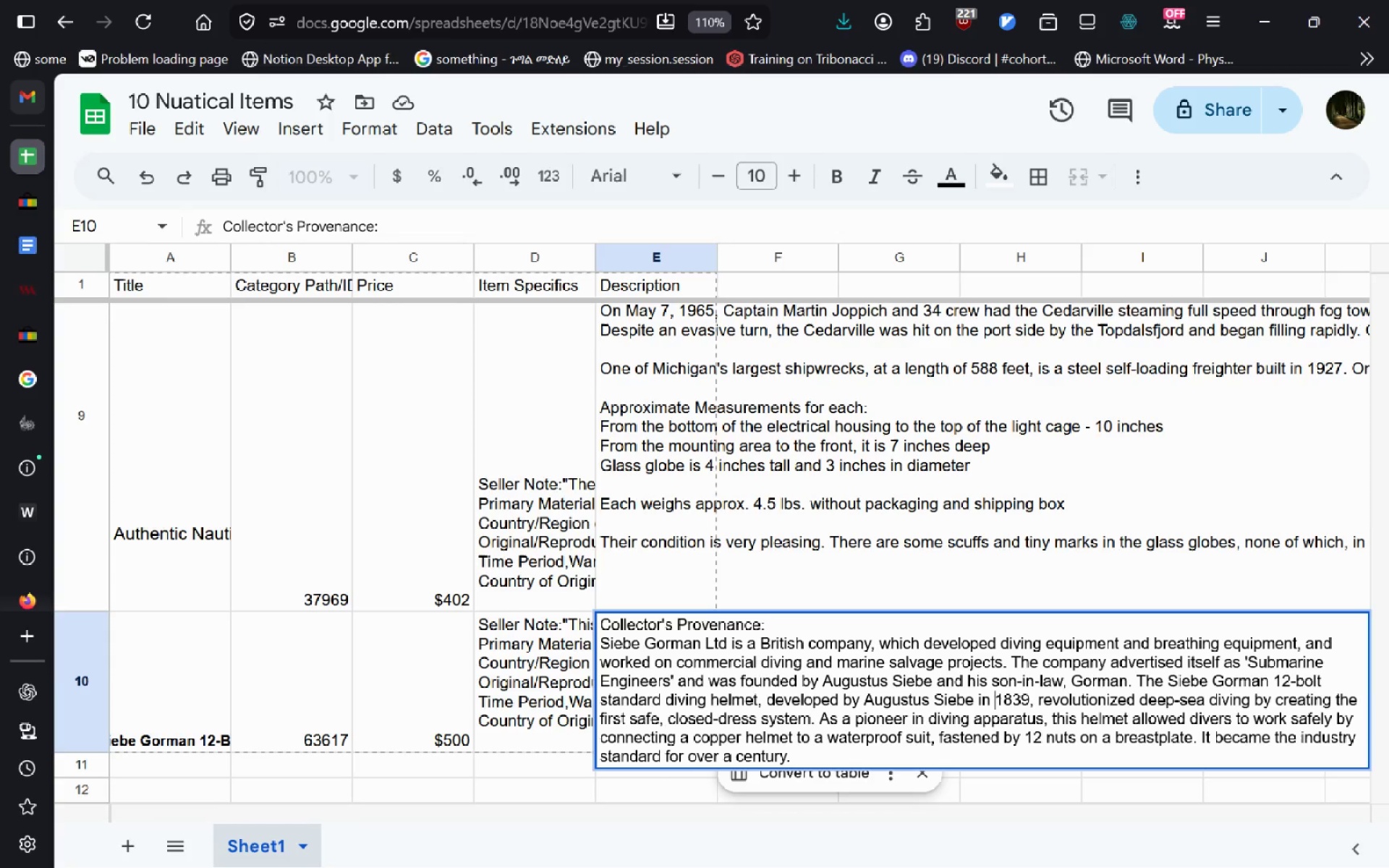 
key(Control+ArrowRight)
 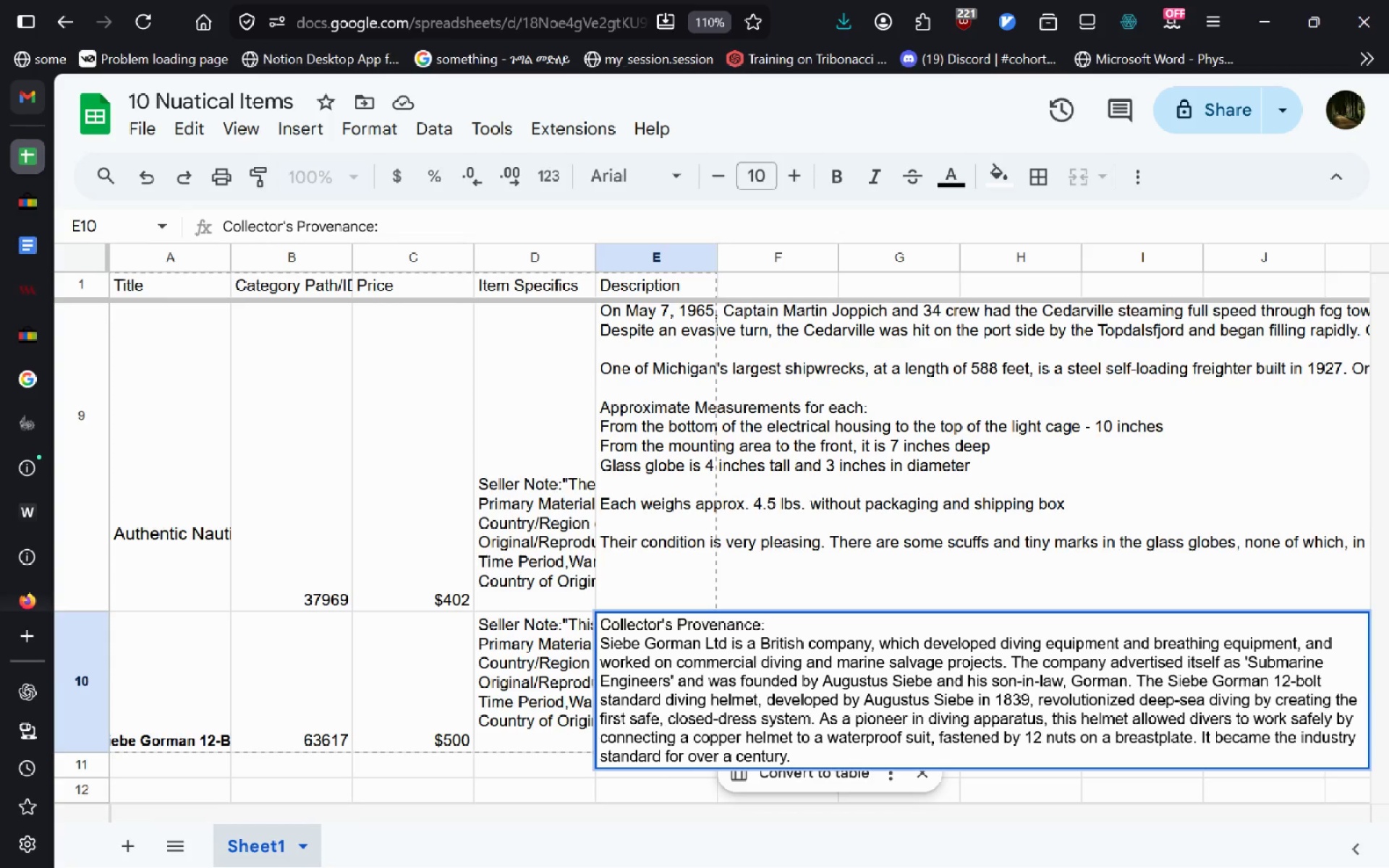 
key(Control+ArrowLeft)
 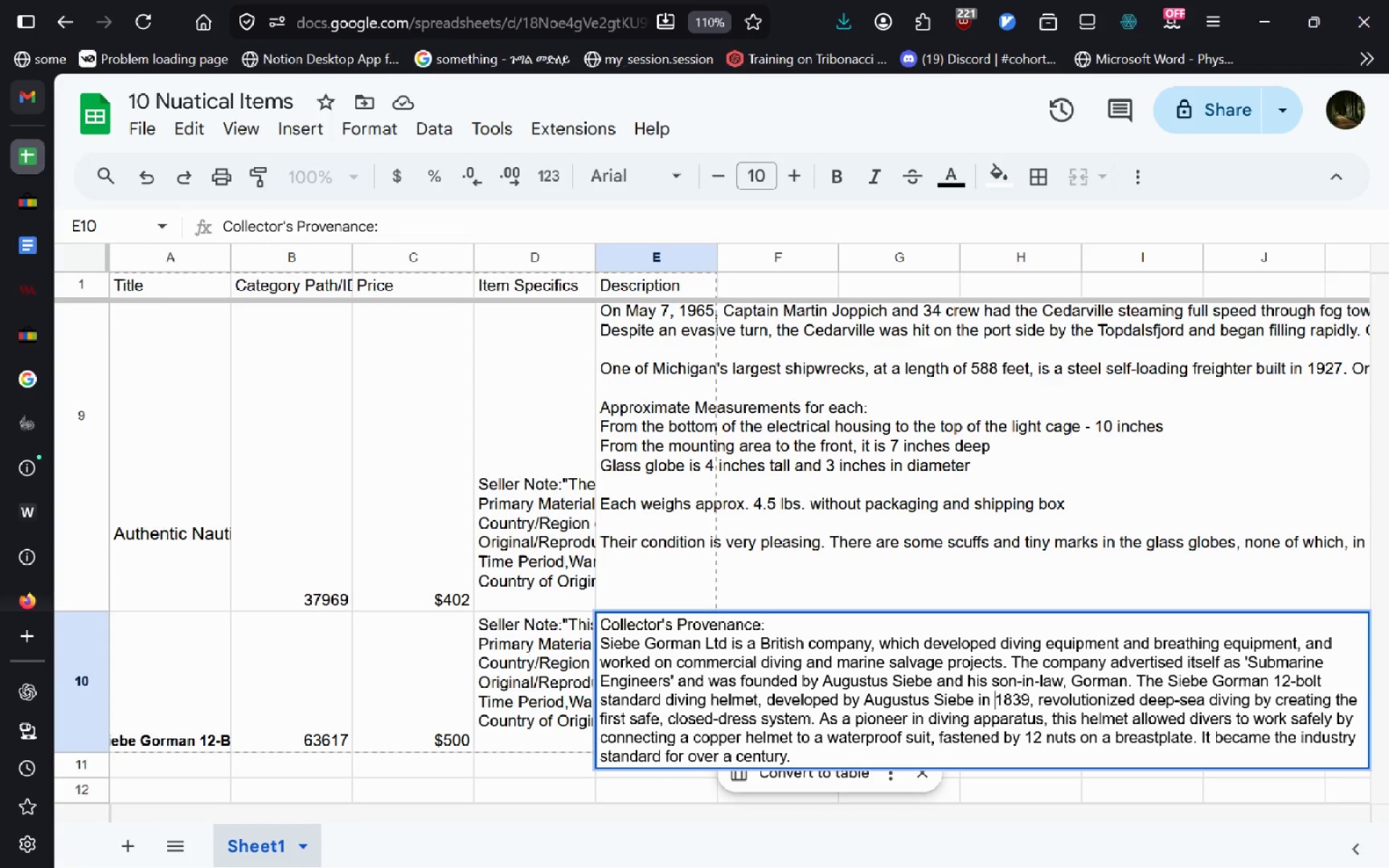 
key(Control+ArrowLeft)
 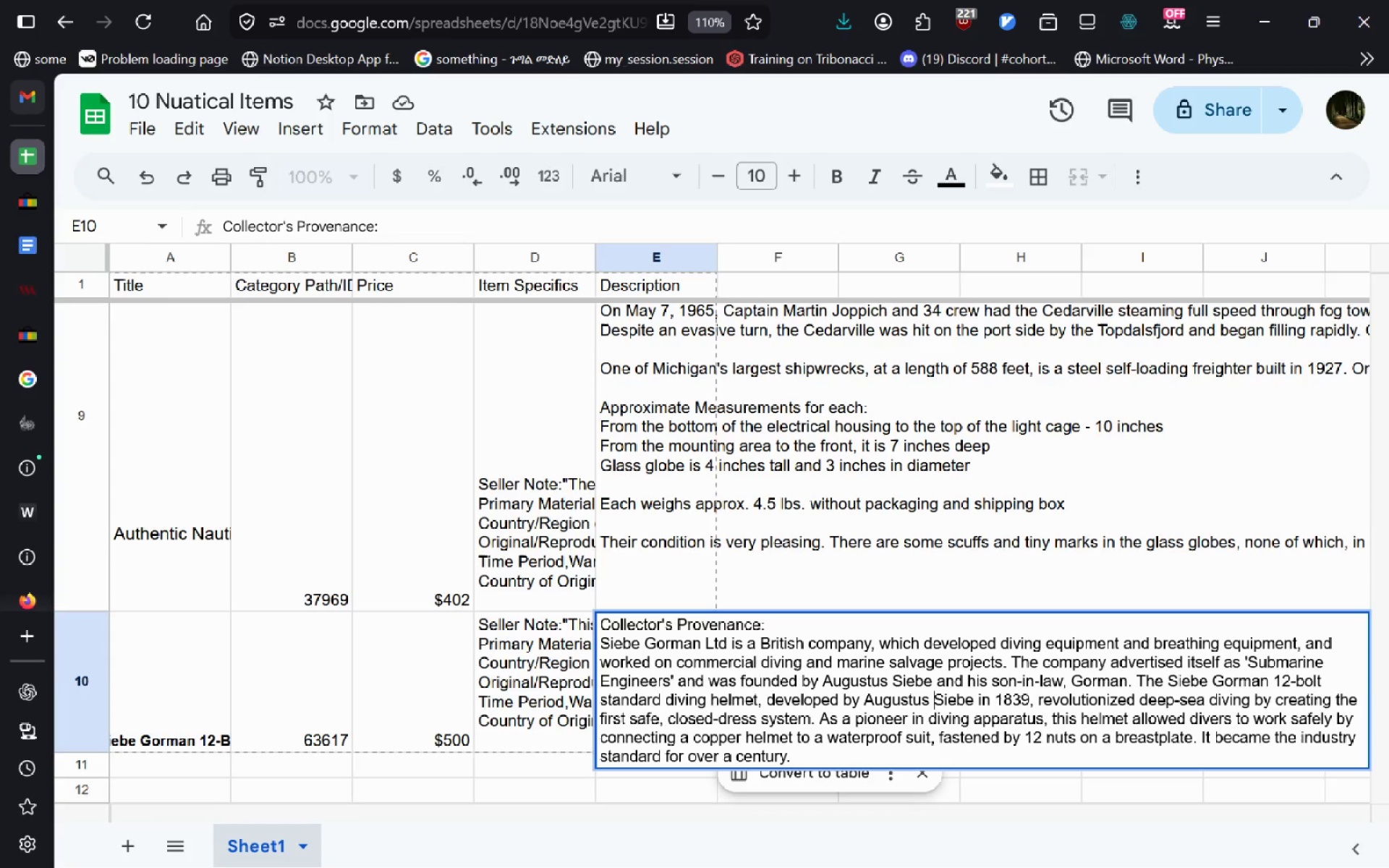 
key(Control+ArrowLeft)
 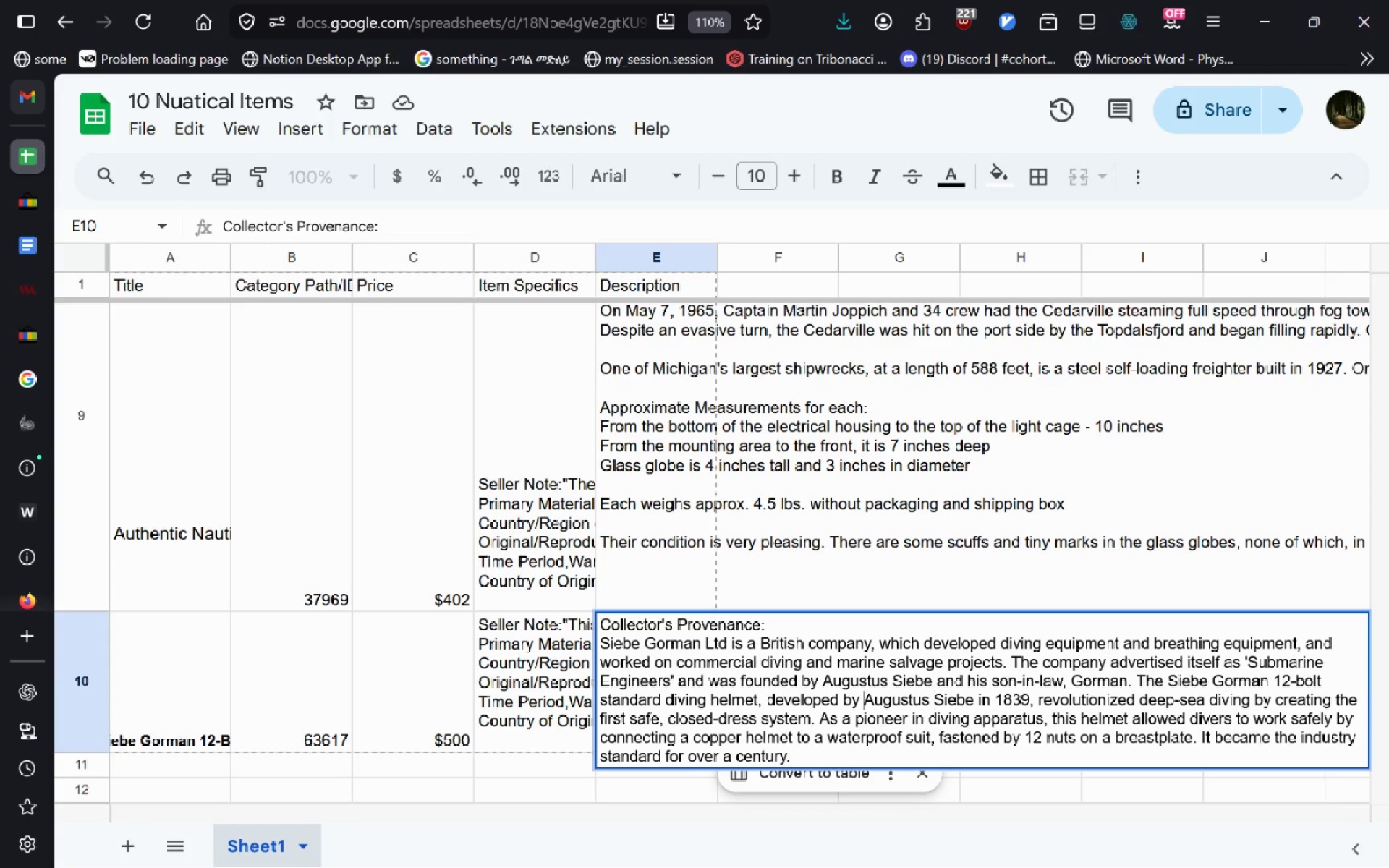 
key(Control+ArrowLeft)
 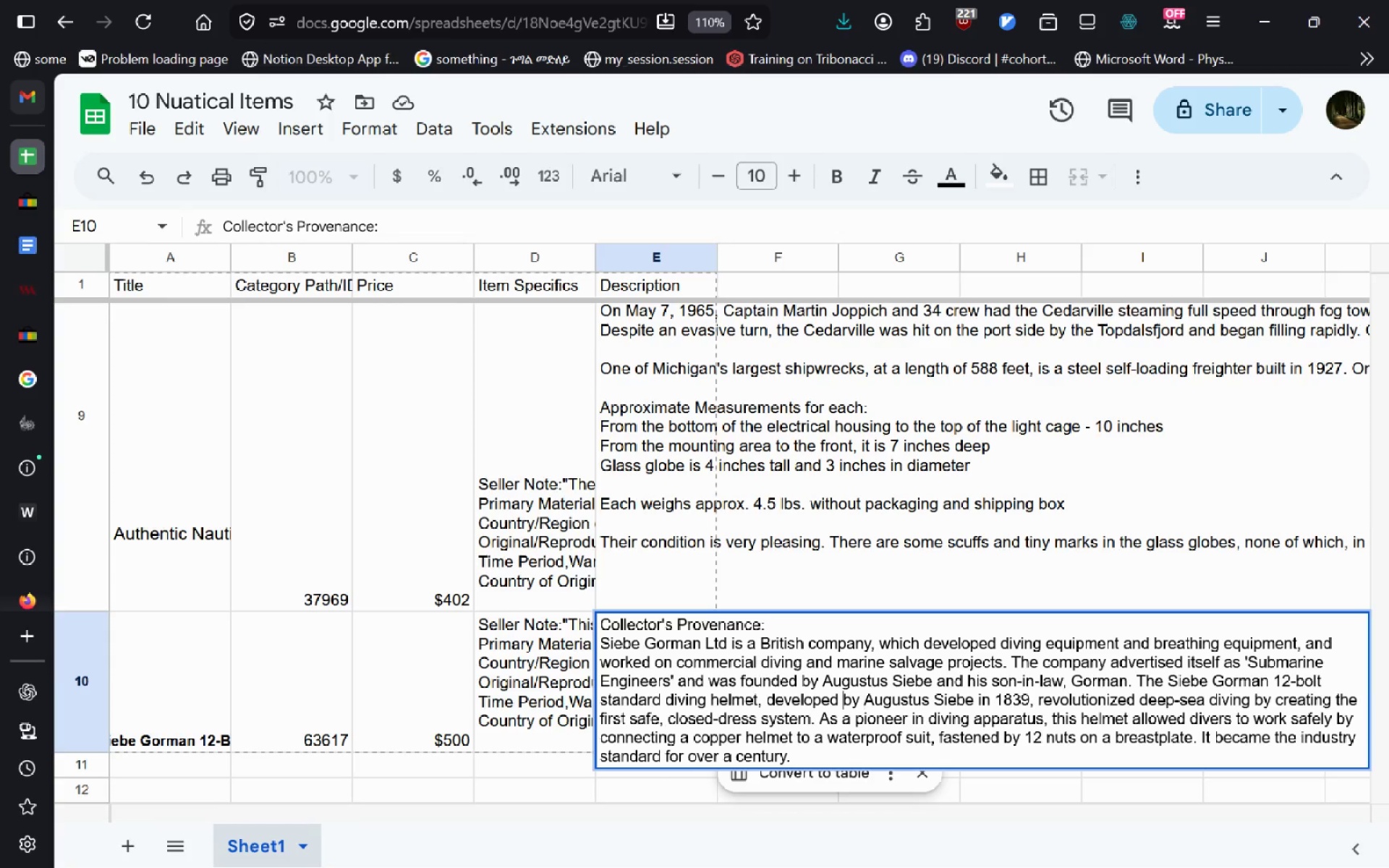 
key(Control+ArrowLeft)
 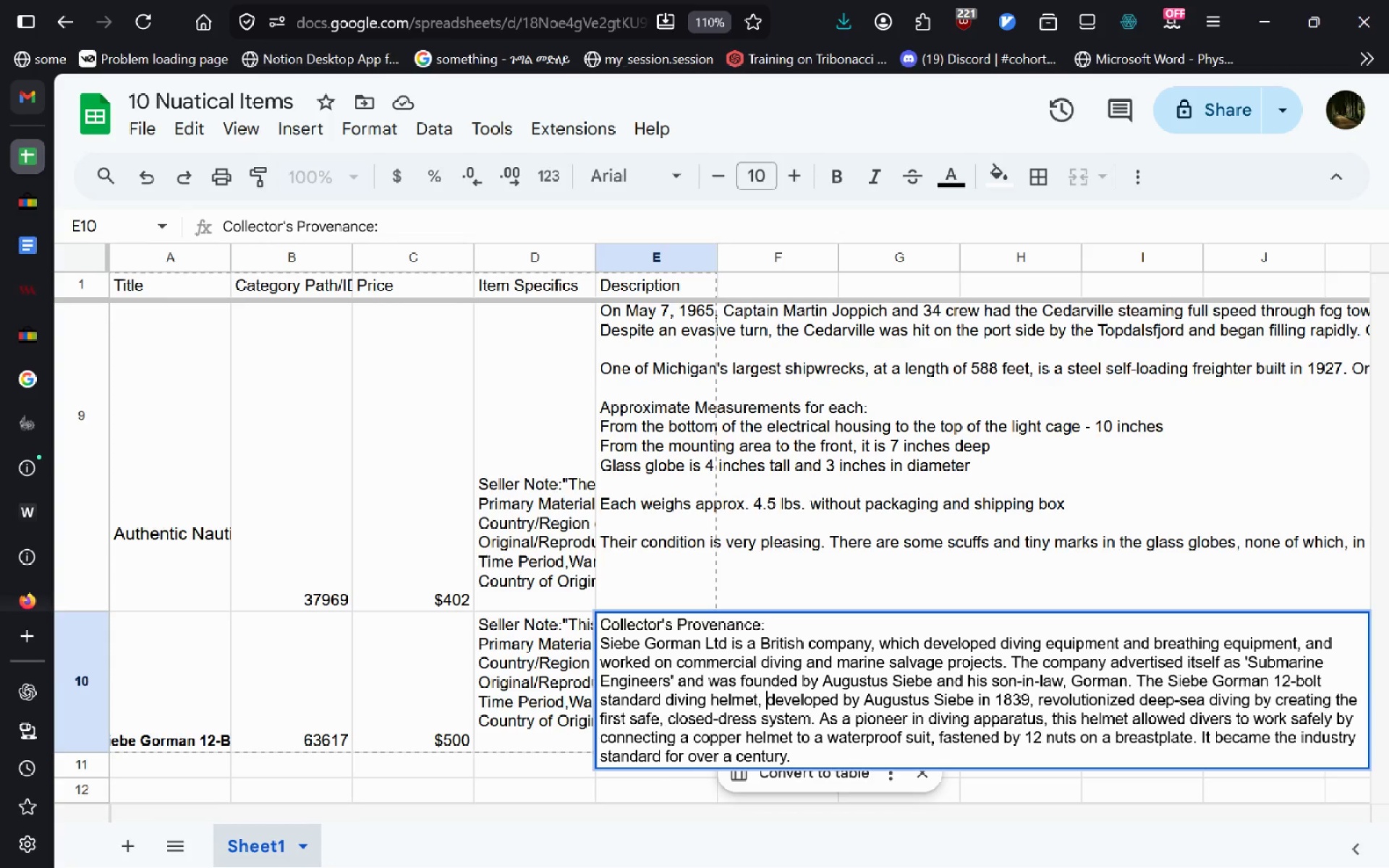 
key(Control+ArrowLeft)
 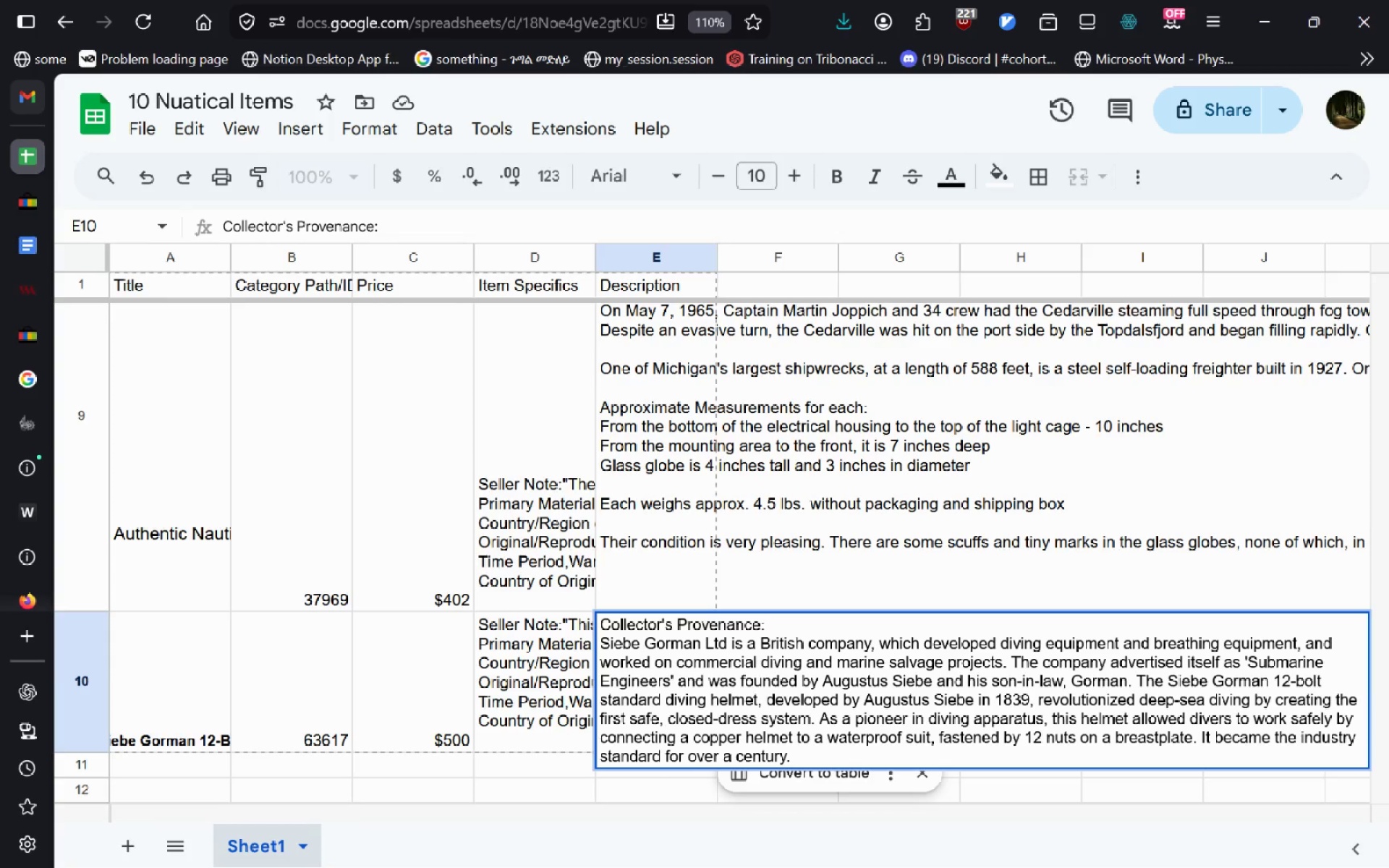 
key(Control+ArrowRight)
 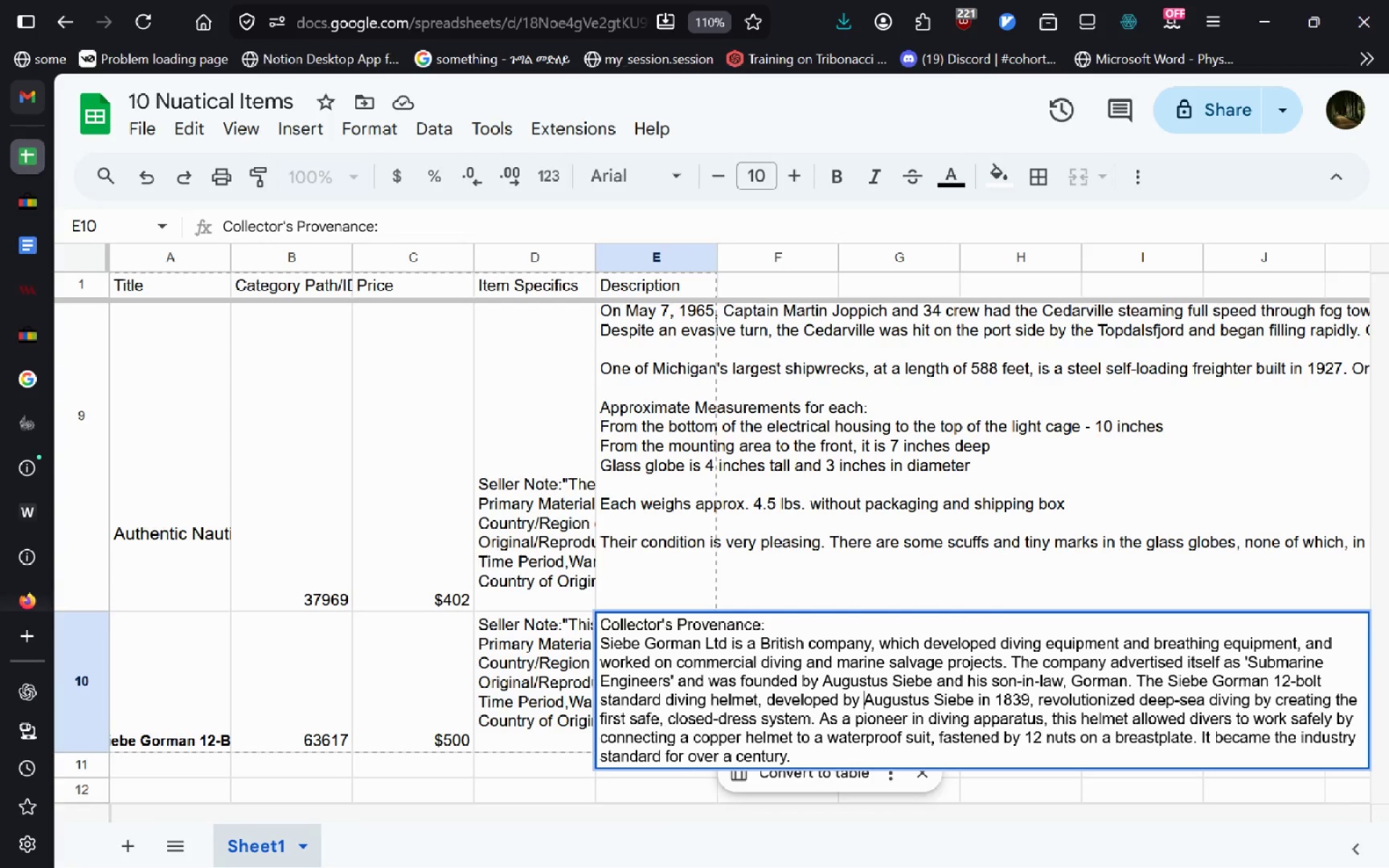 
key(Control+ArrowRight)
 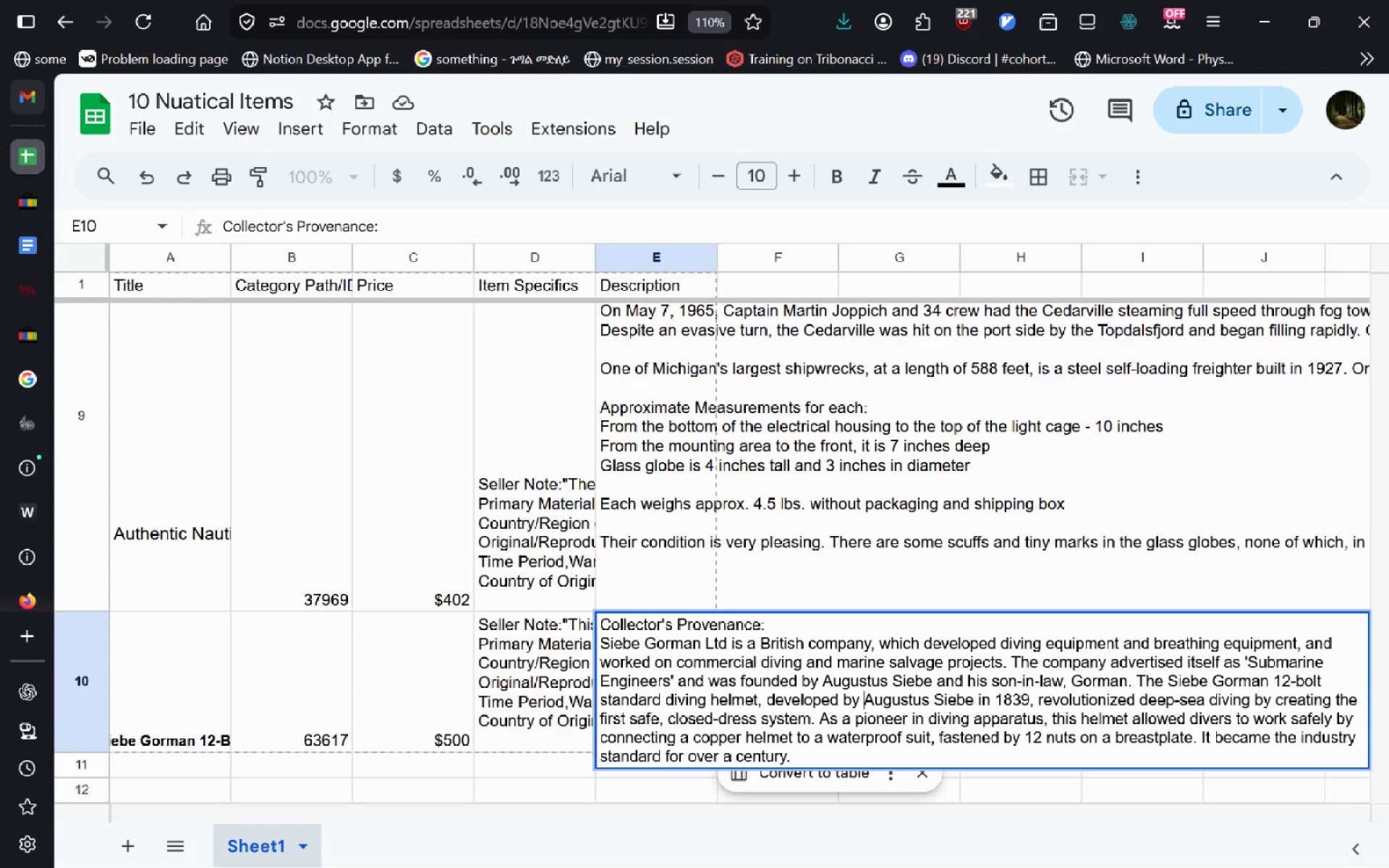 
key(Control+ArrowRight)
 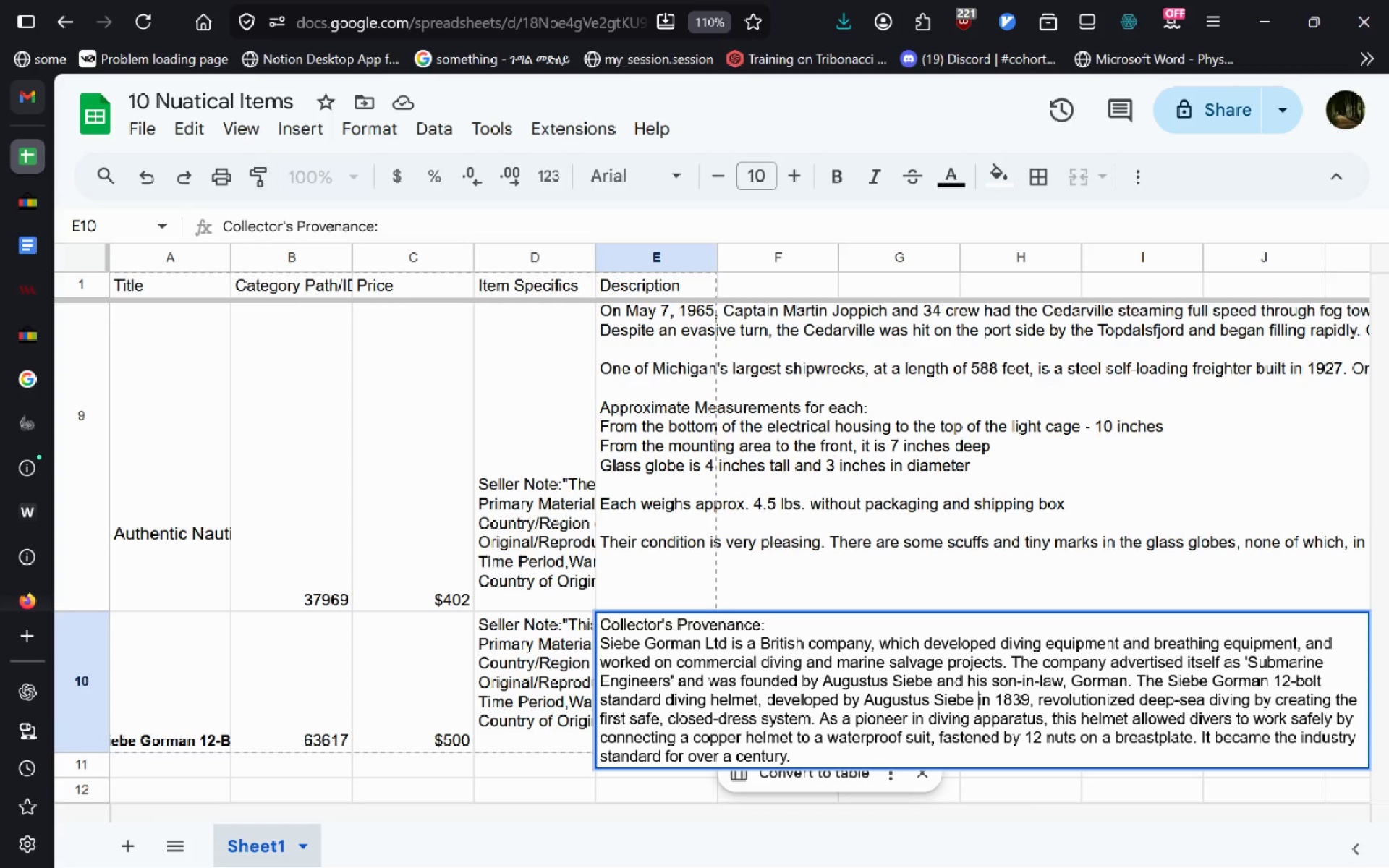 
key(Control+ArrowRight)
 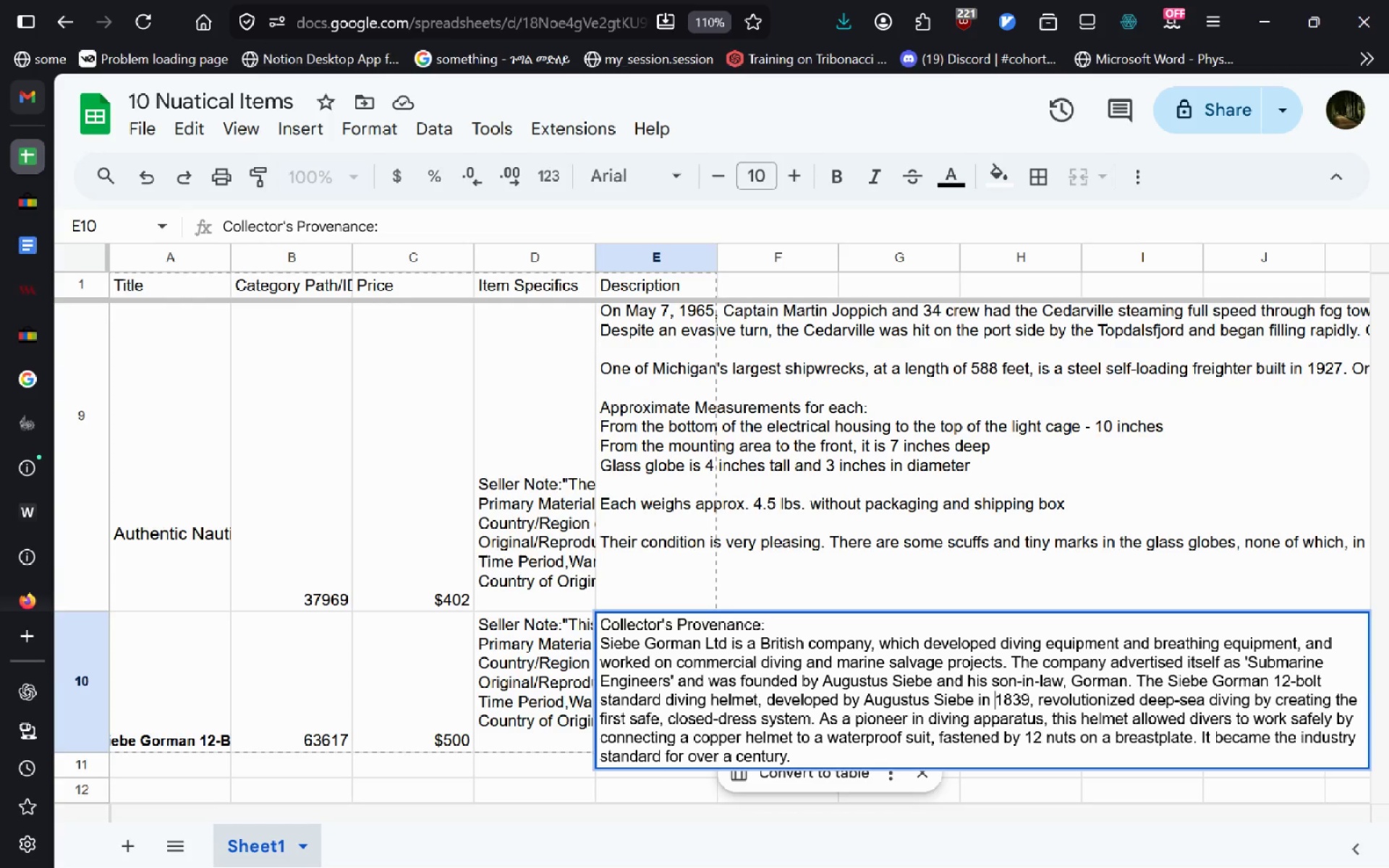 
key(Control+ArrowRight)
 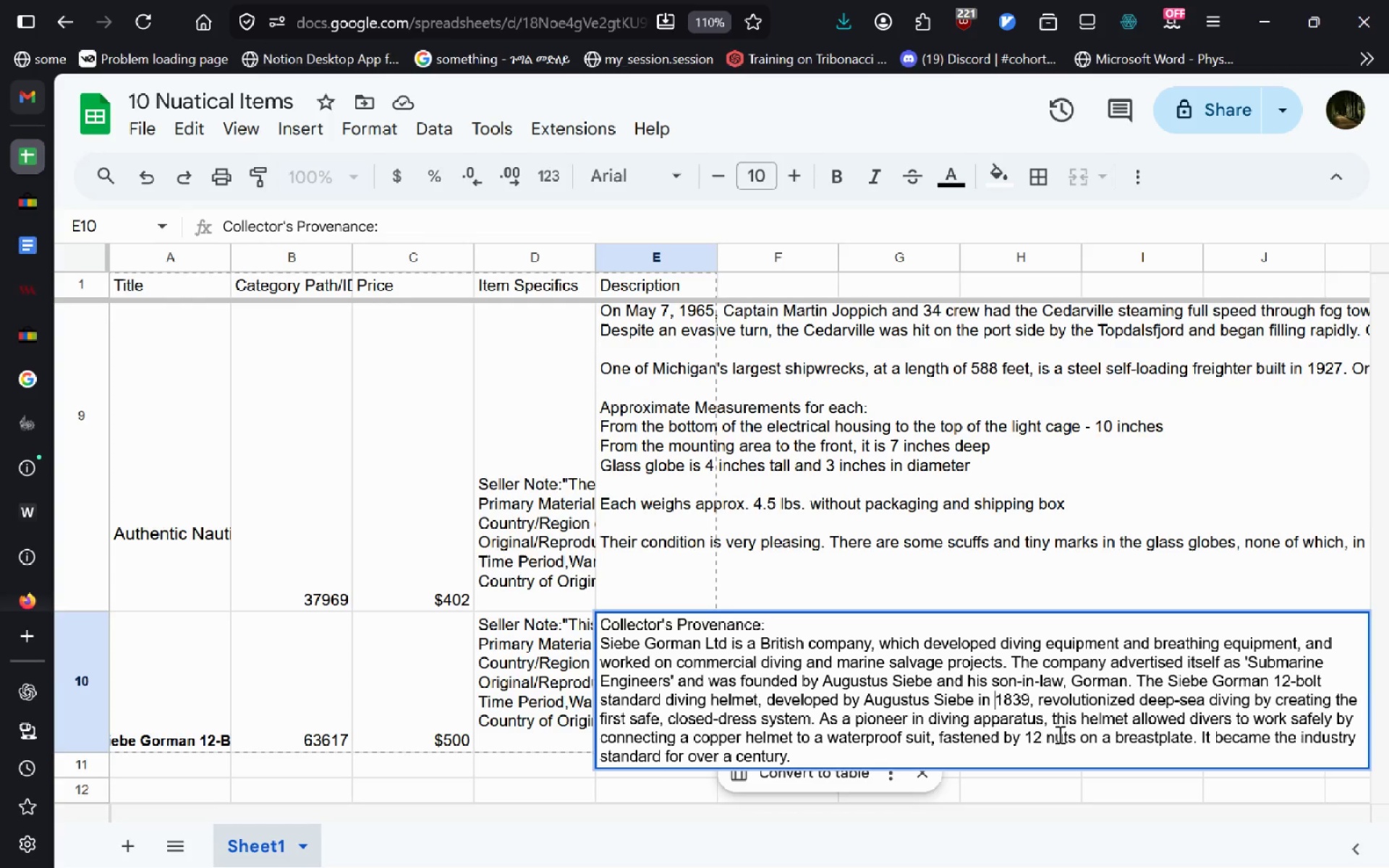 
wait(14.58)
 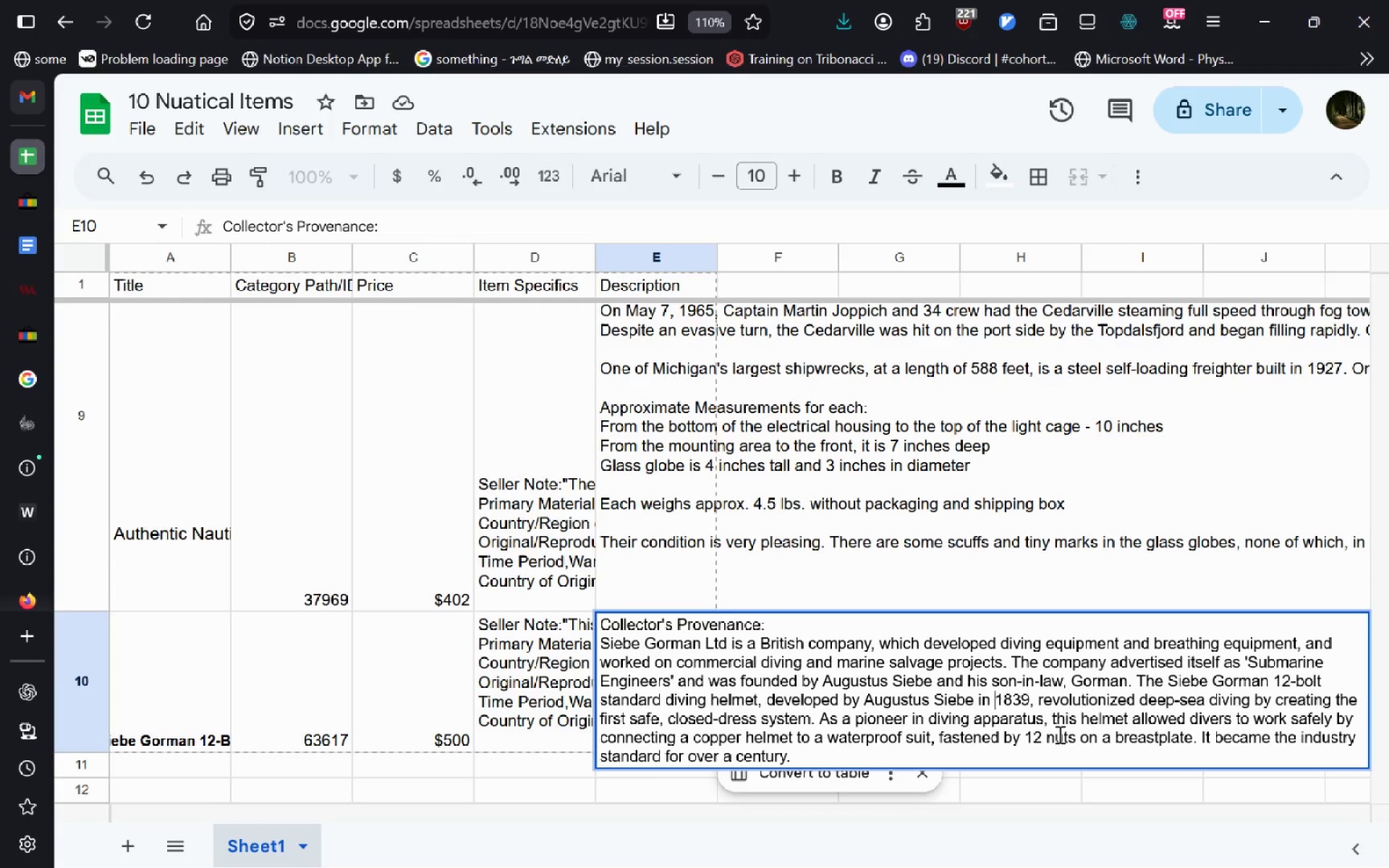 
left_click([805, 755])
 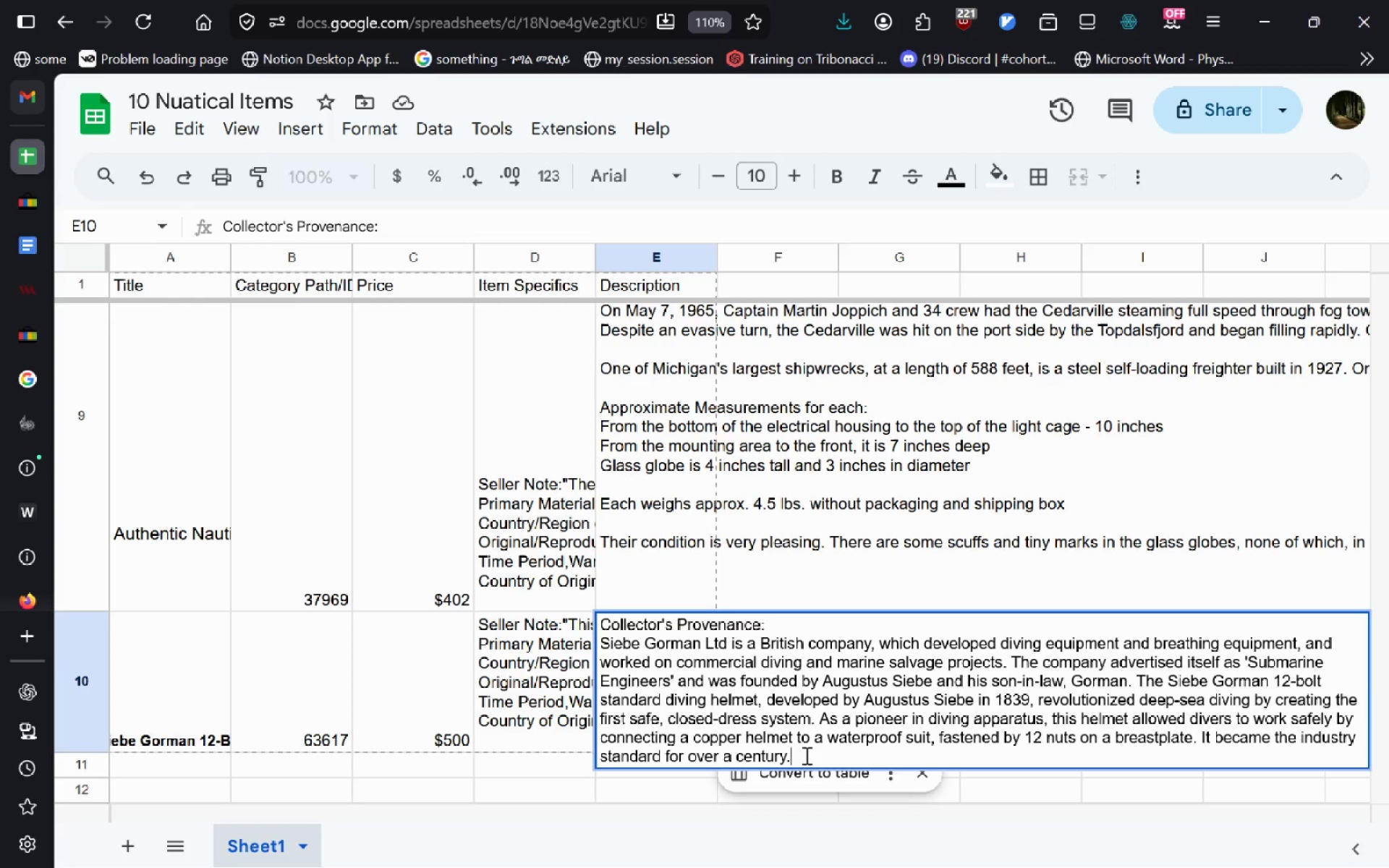 
key(Space)
 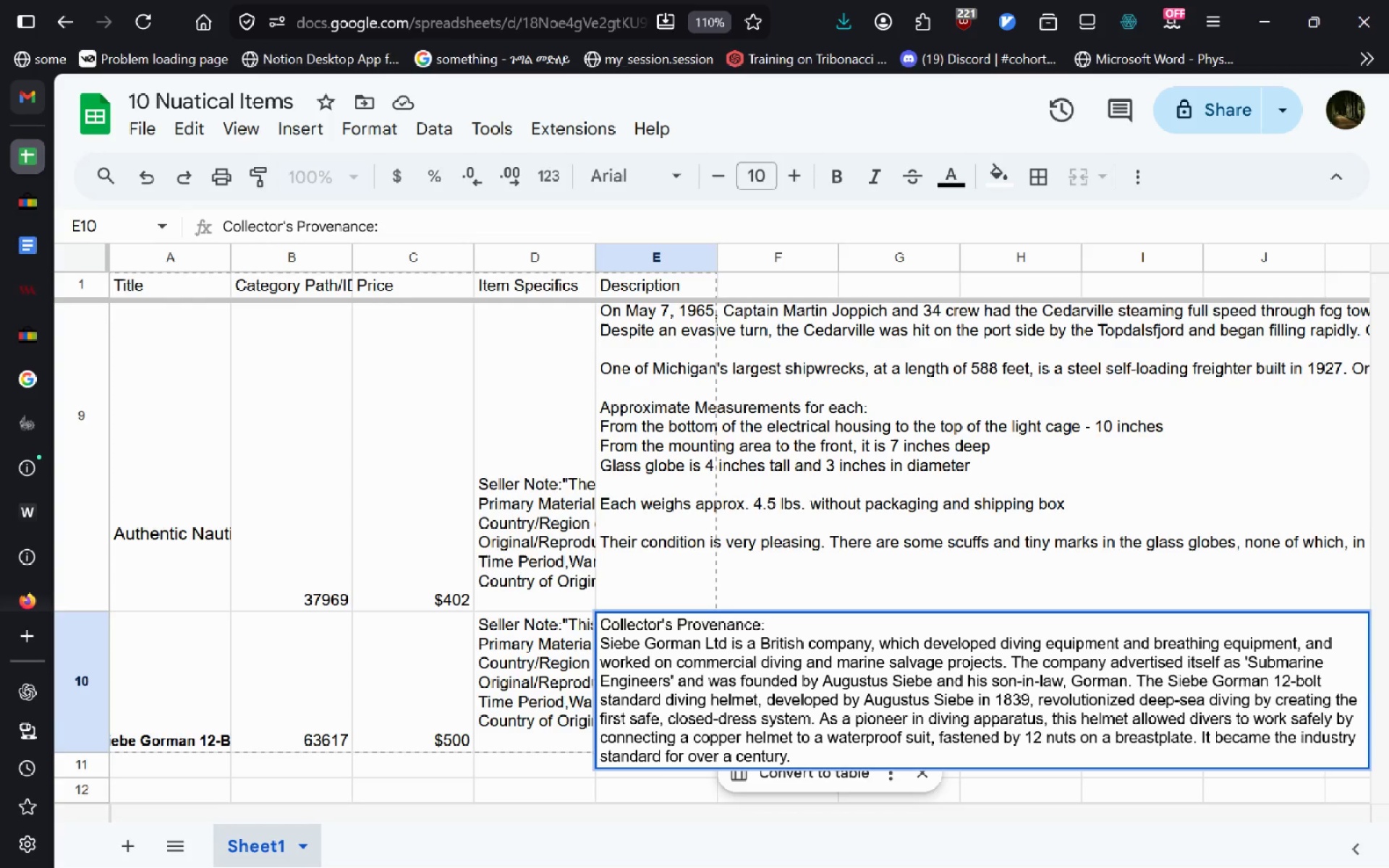 
hold_key(key=ShiftLeft, duration=0.36)
 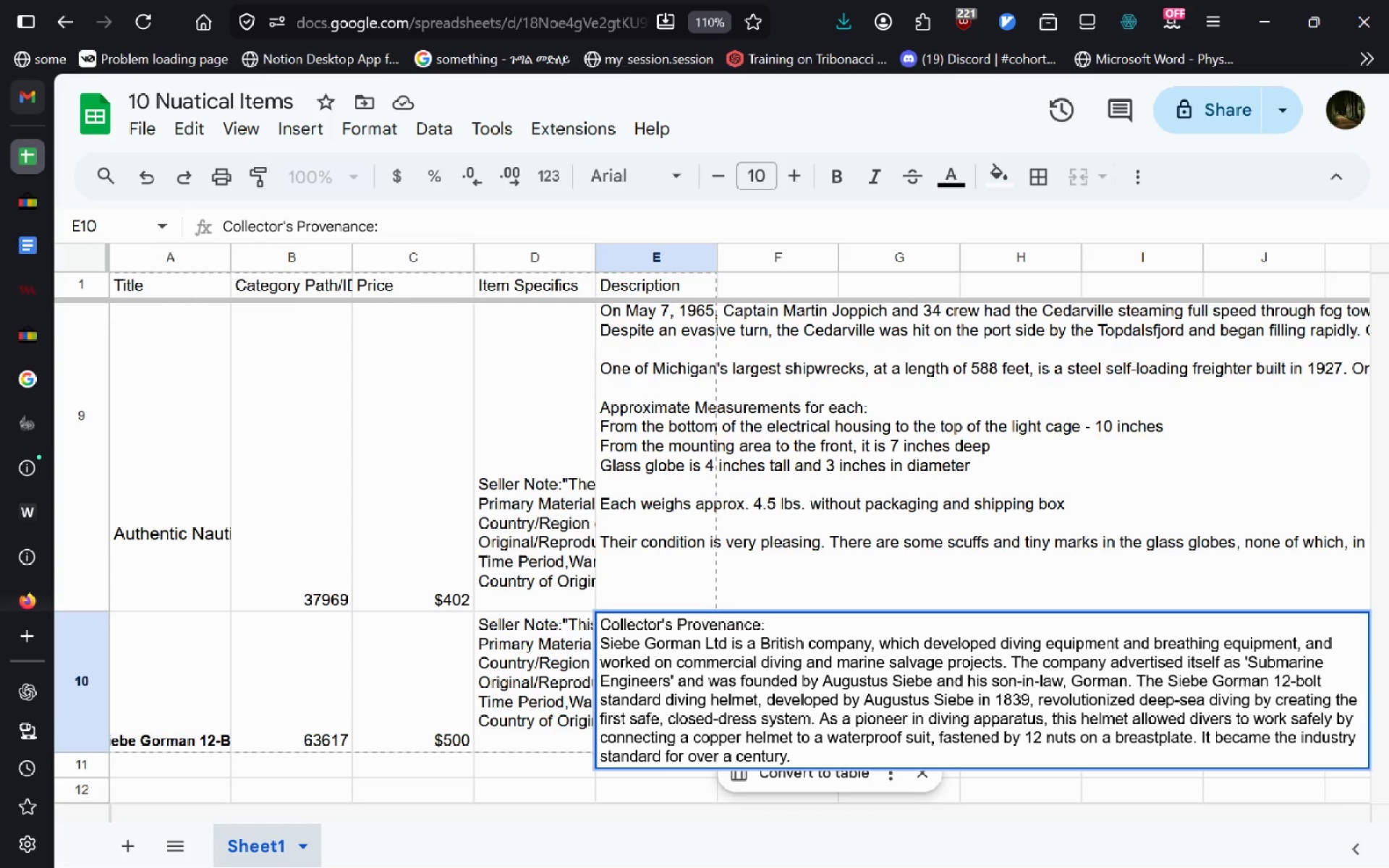 
hold_key(key=ShiftLeft, duration=0.56)
 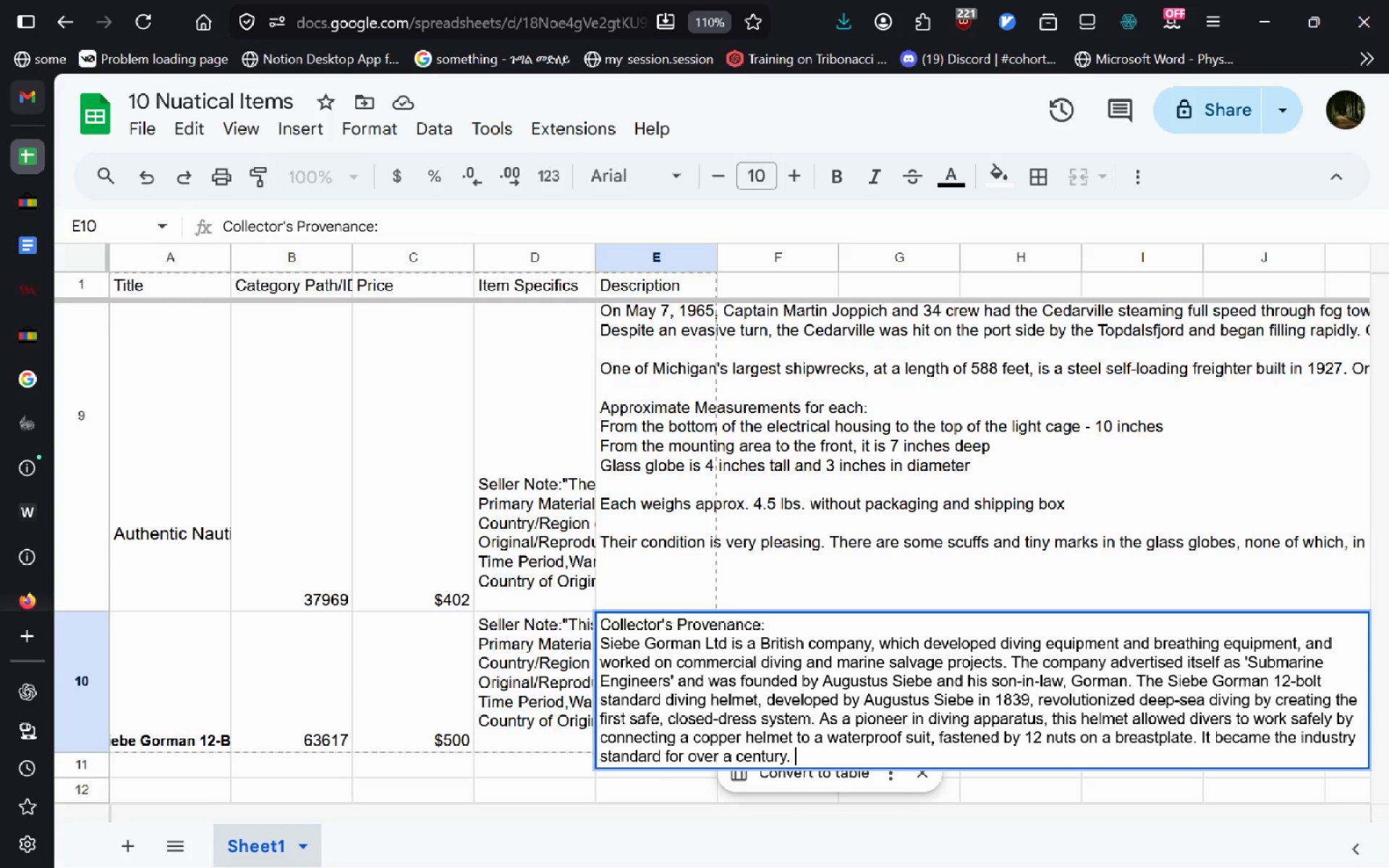 
wait(10.61)
 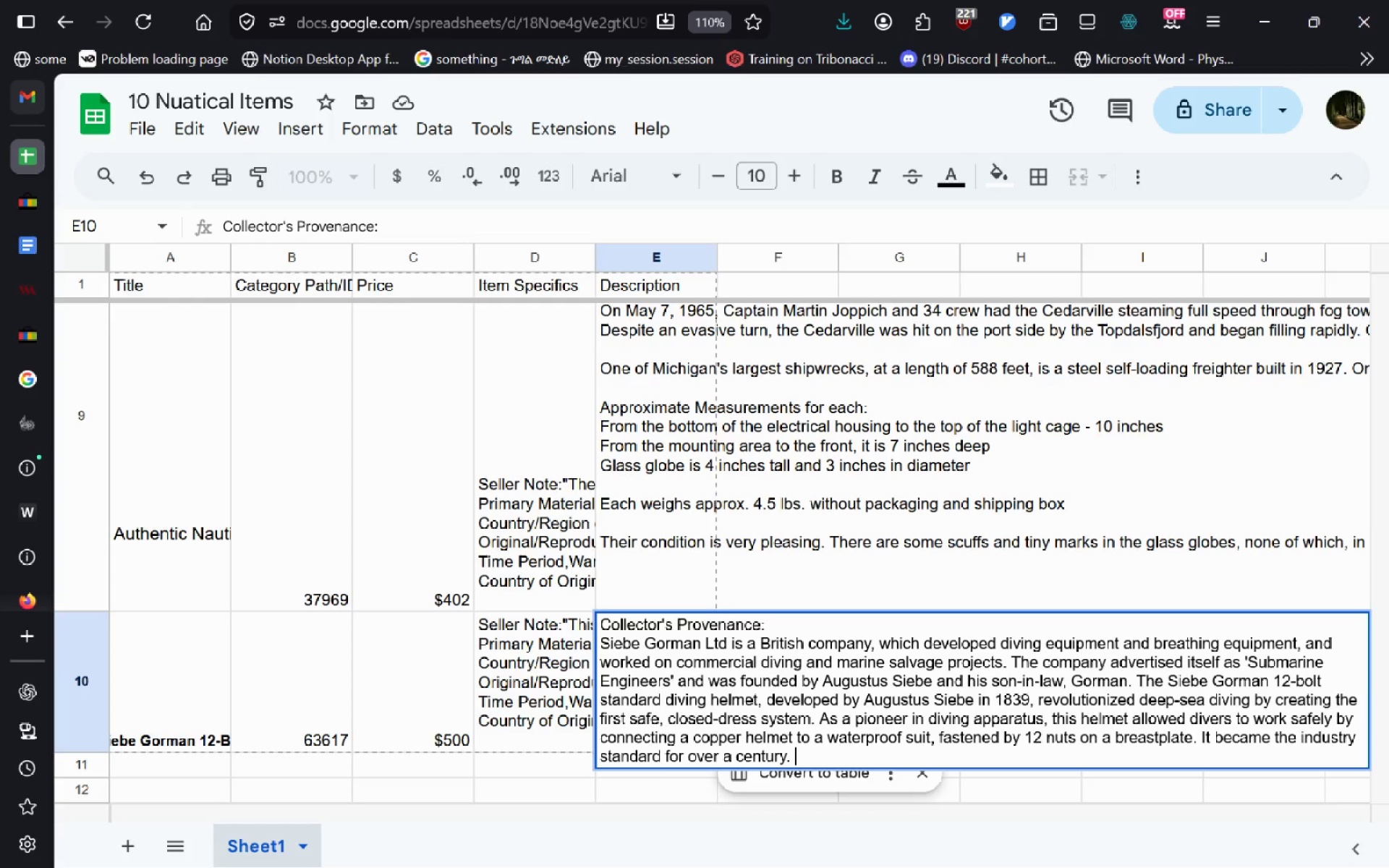 
hold_key(key=ShiftLeft, duration=1.76)
 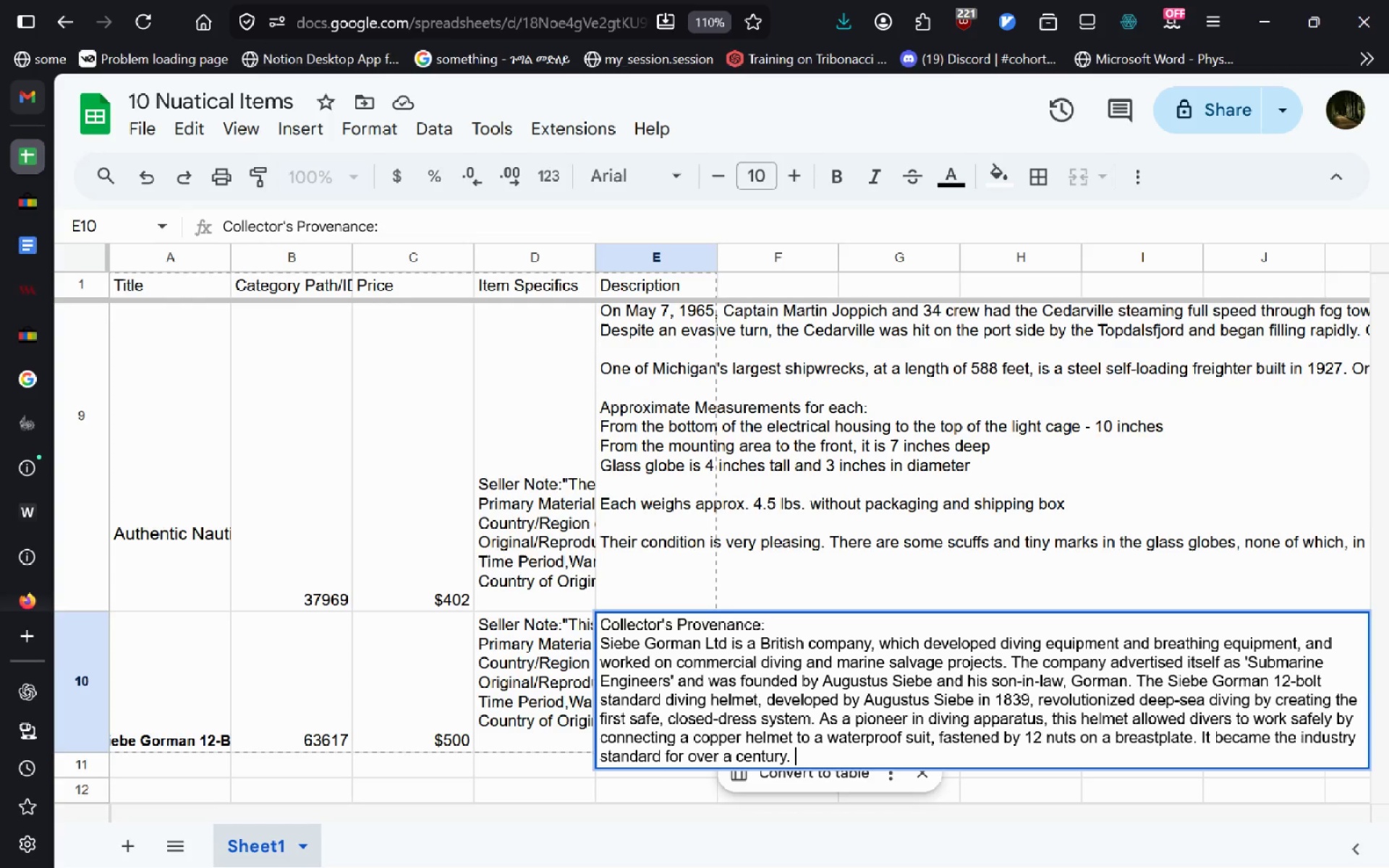 
type(The first ever )
 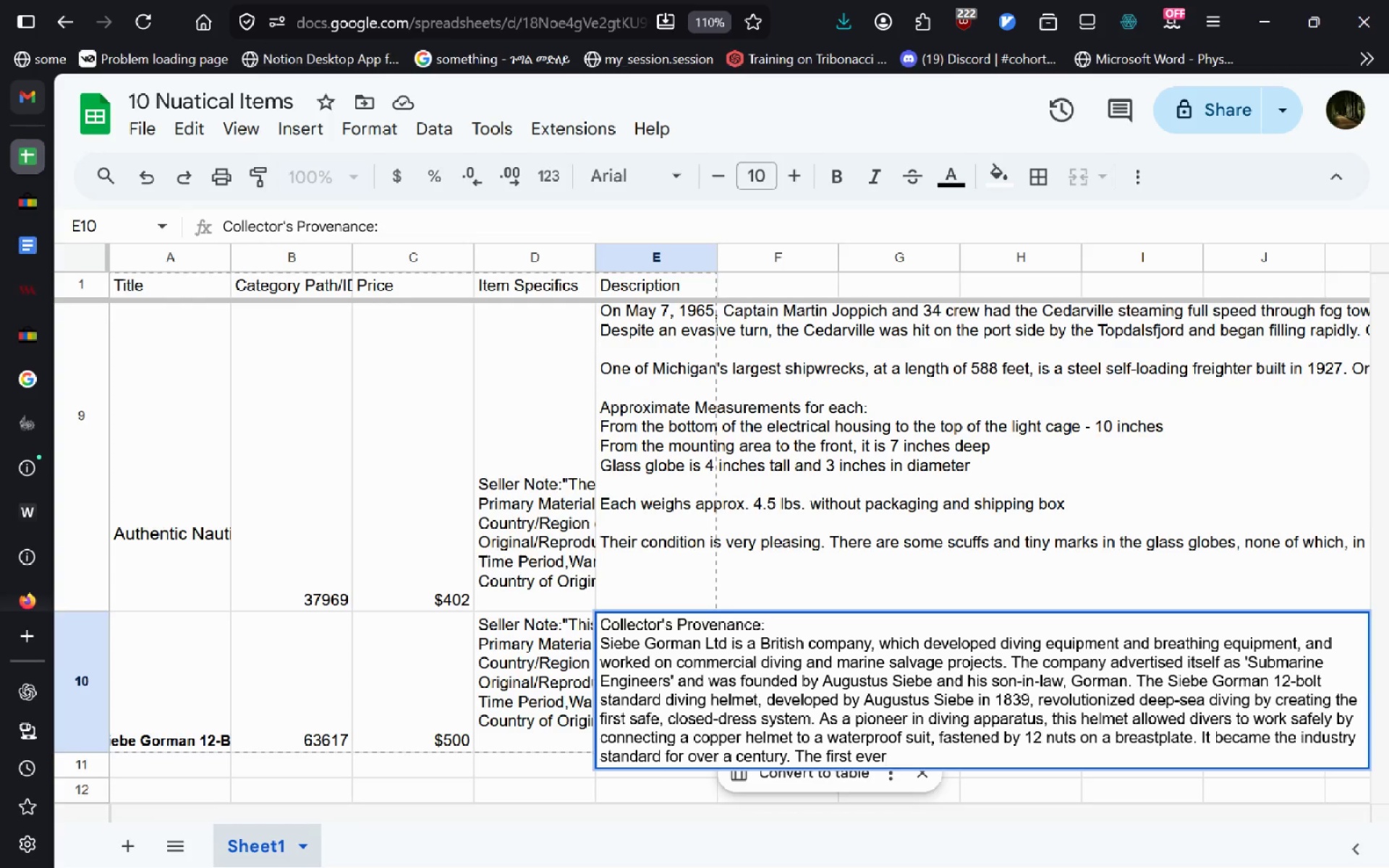 
key(Control+Backspace)
 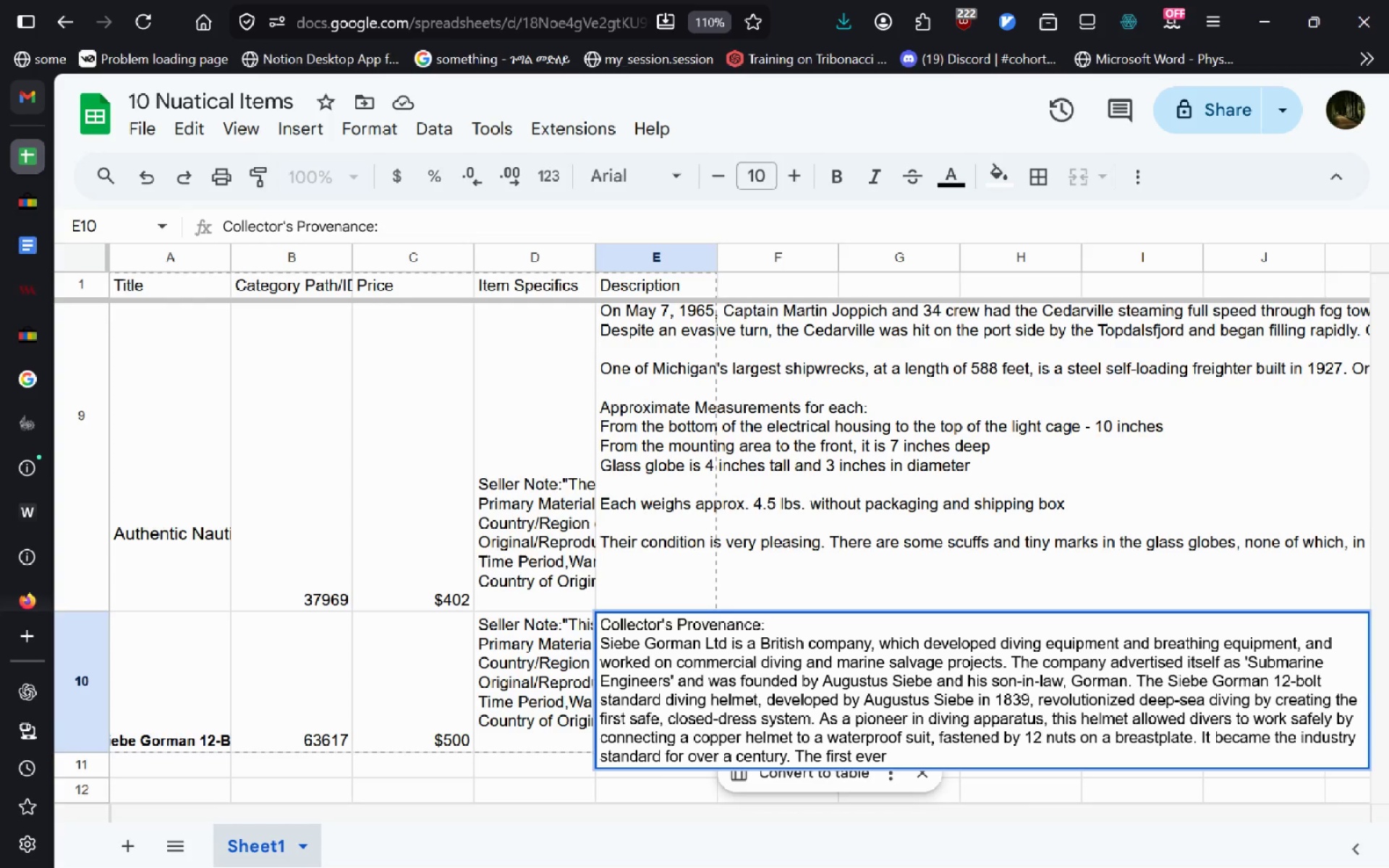 
key(Control+Backspace)
 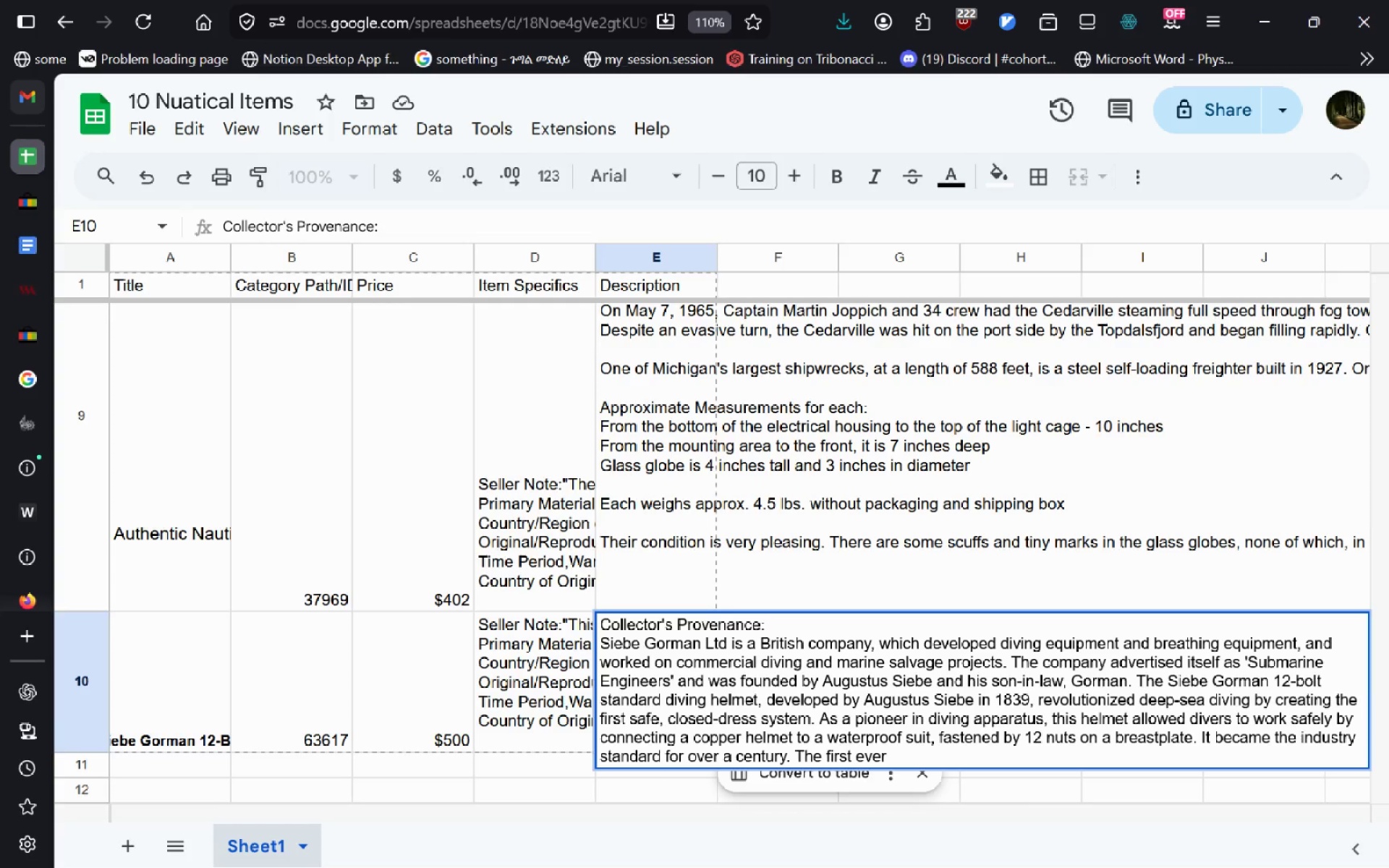 
key(Control+Backspace)
 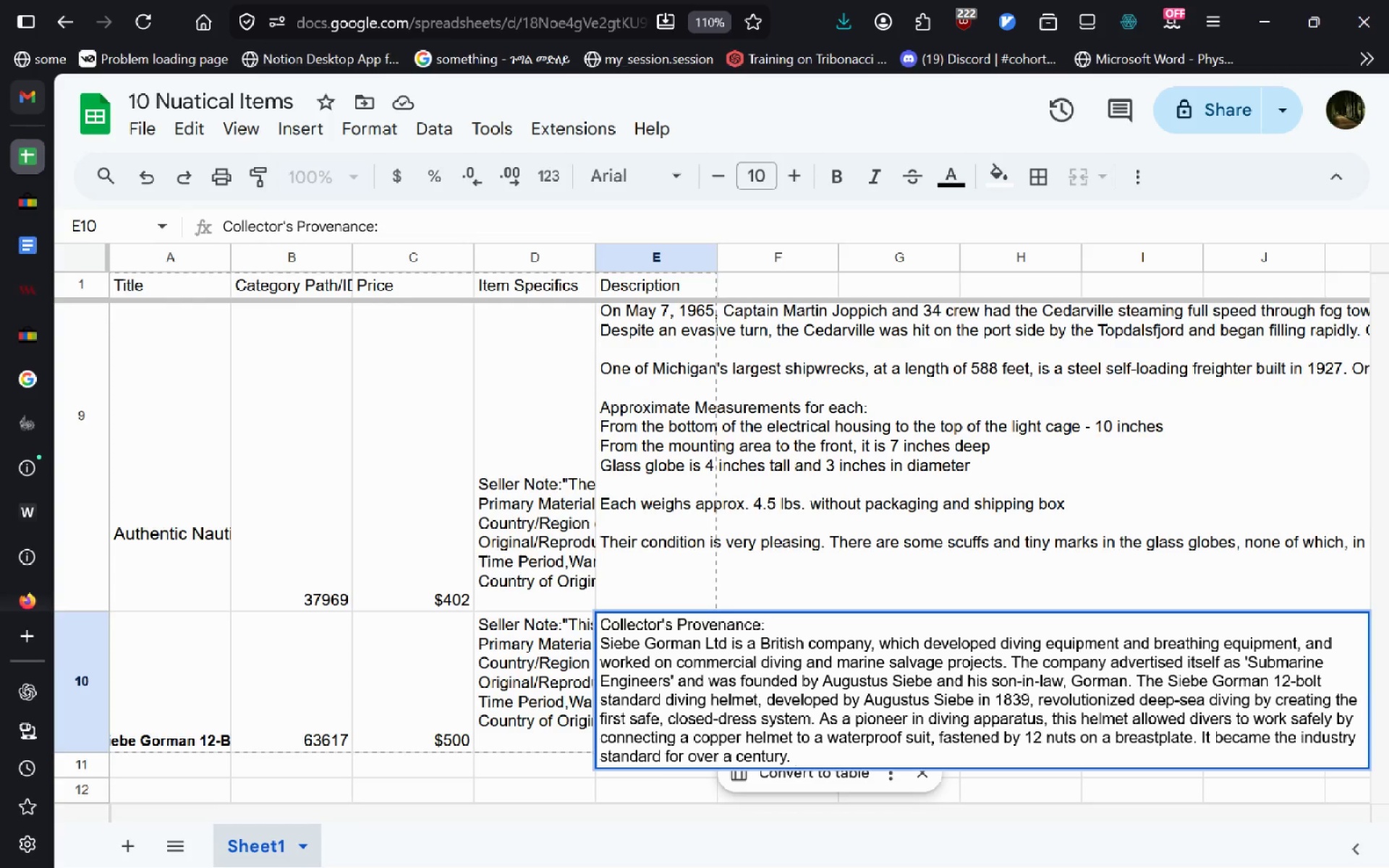 
type(A revolutionary item of its time. )
 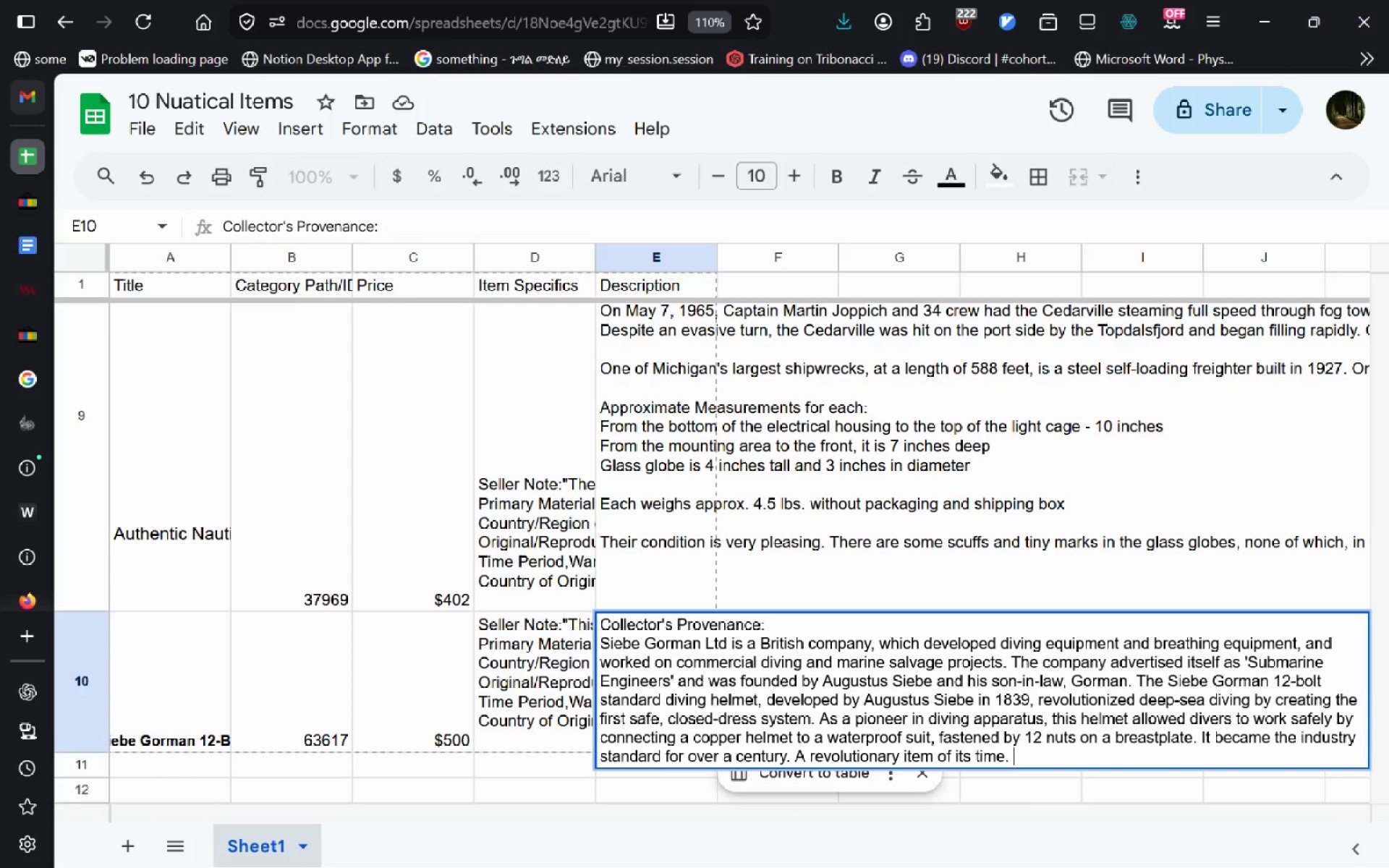 
key(Enter)
 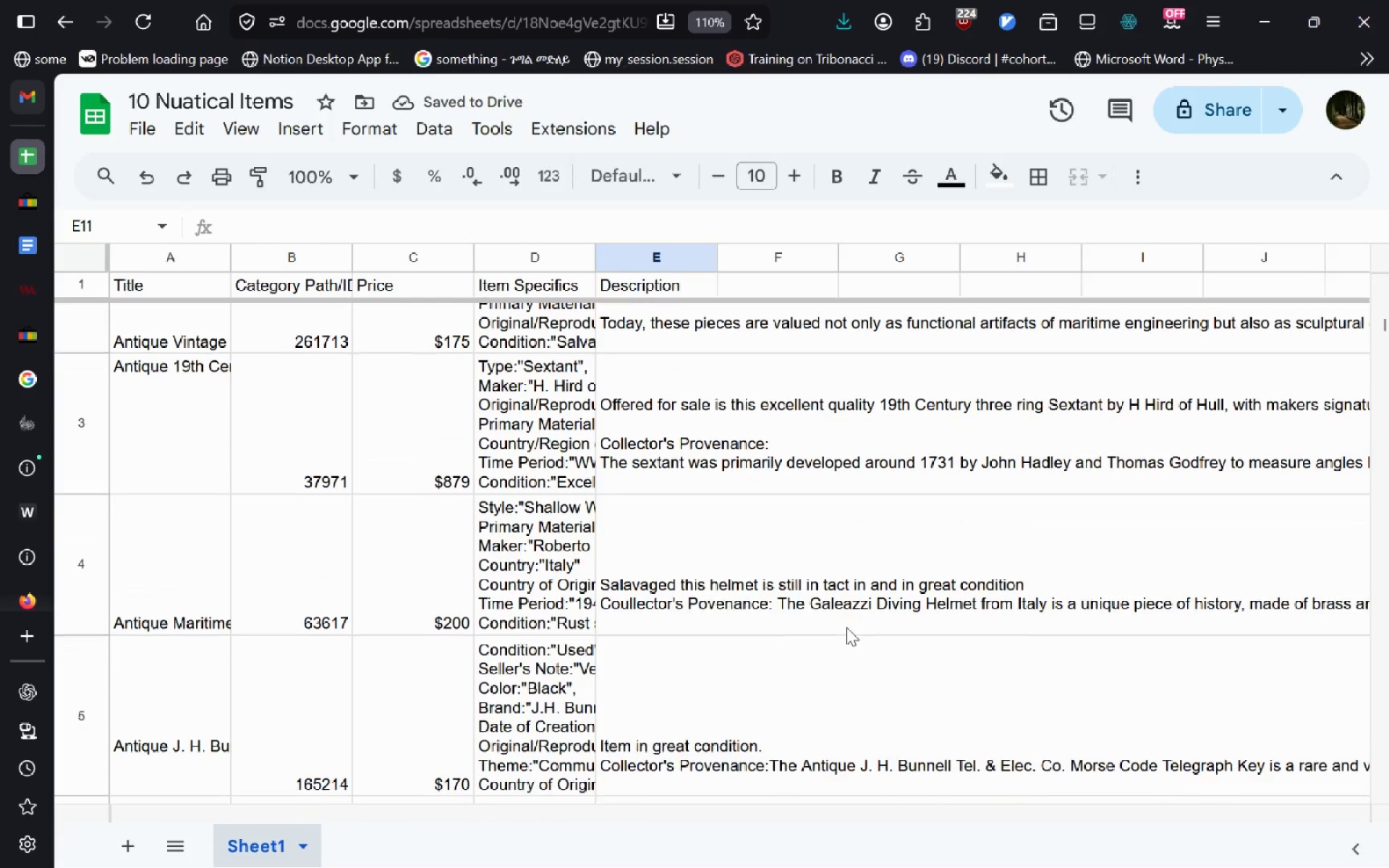 
wait(9.47)
 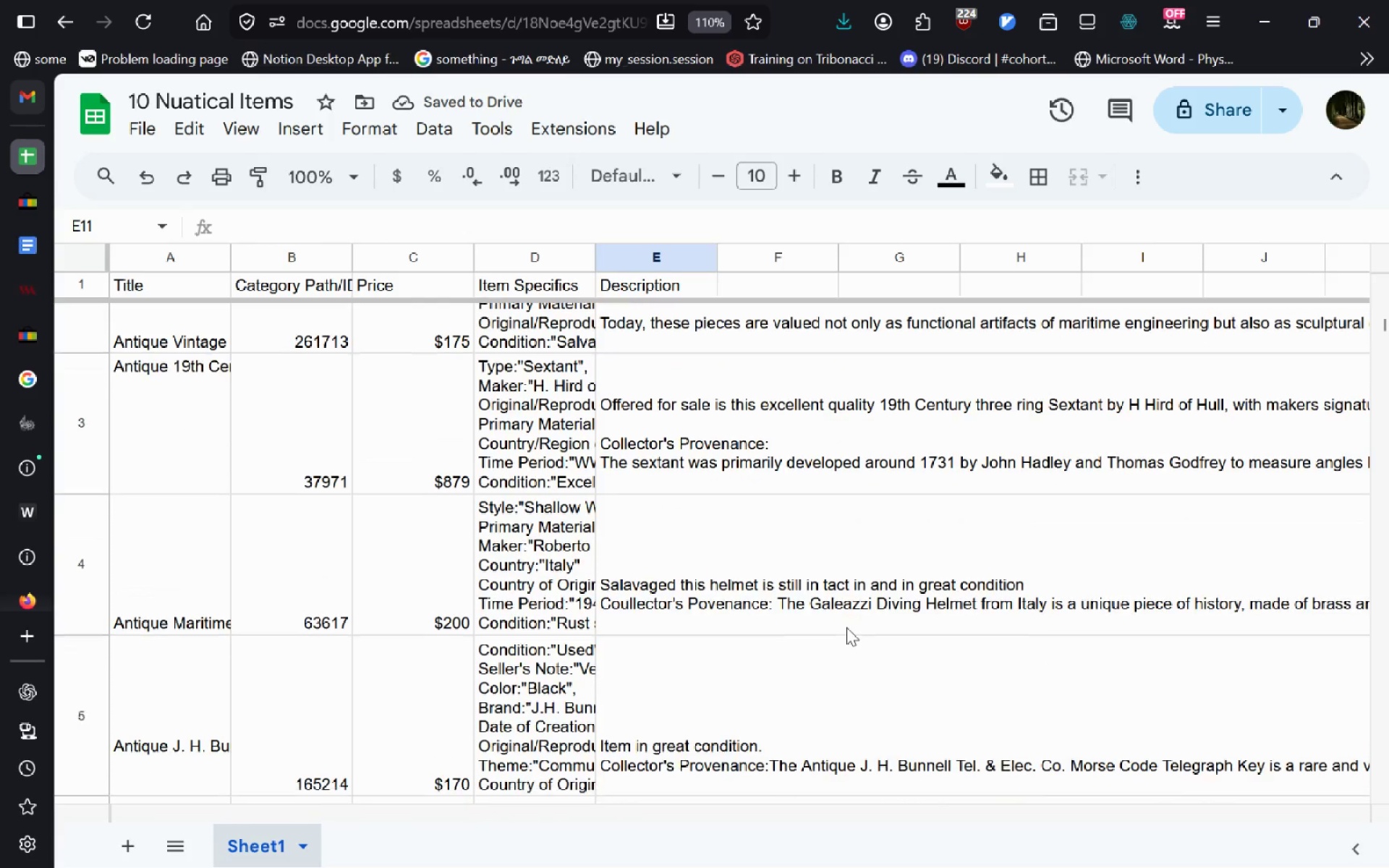 
double_click([559, 523])
 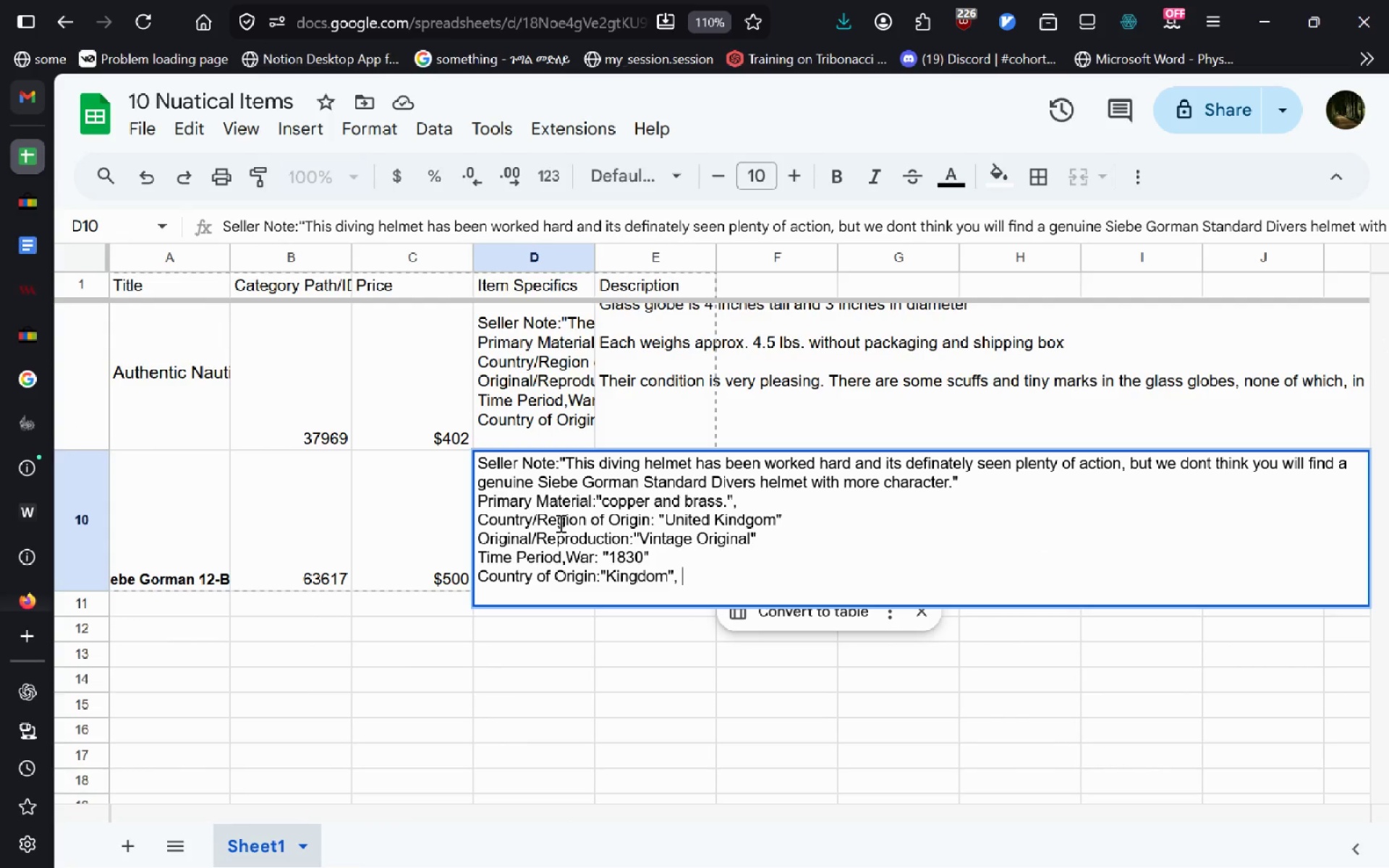 
wait(14.69)
 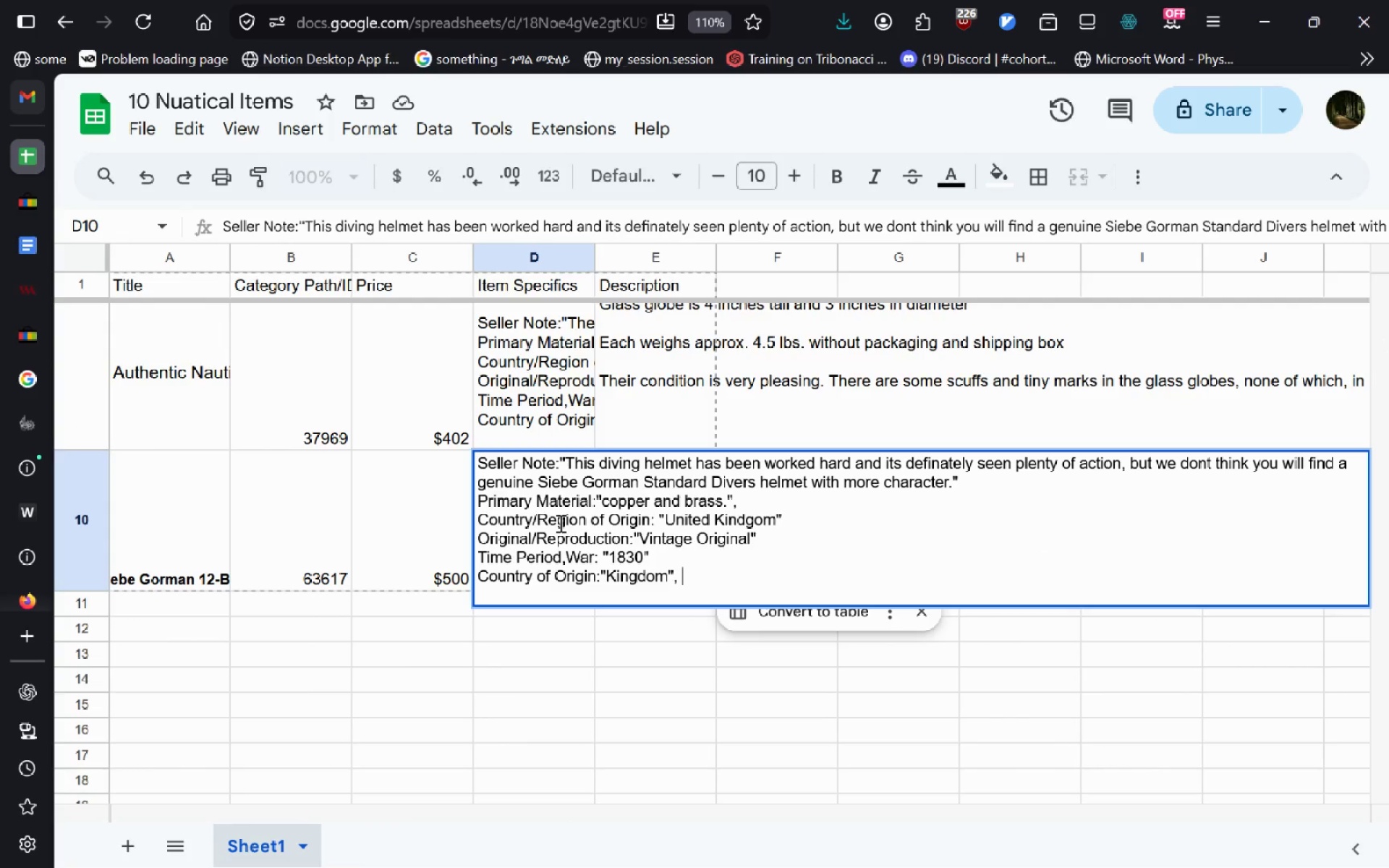 
left_click([604, 576])
 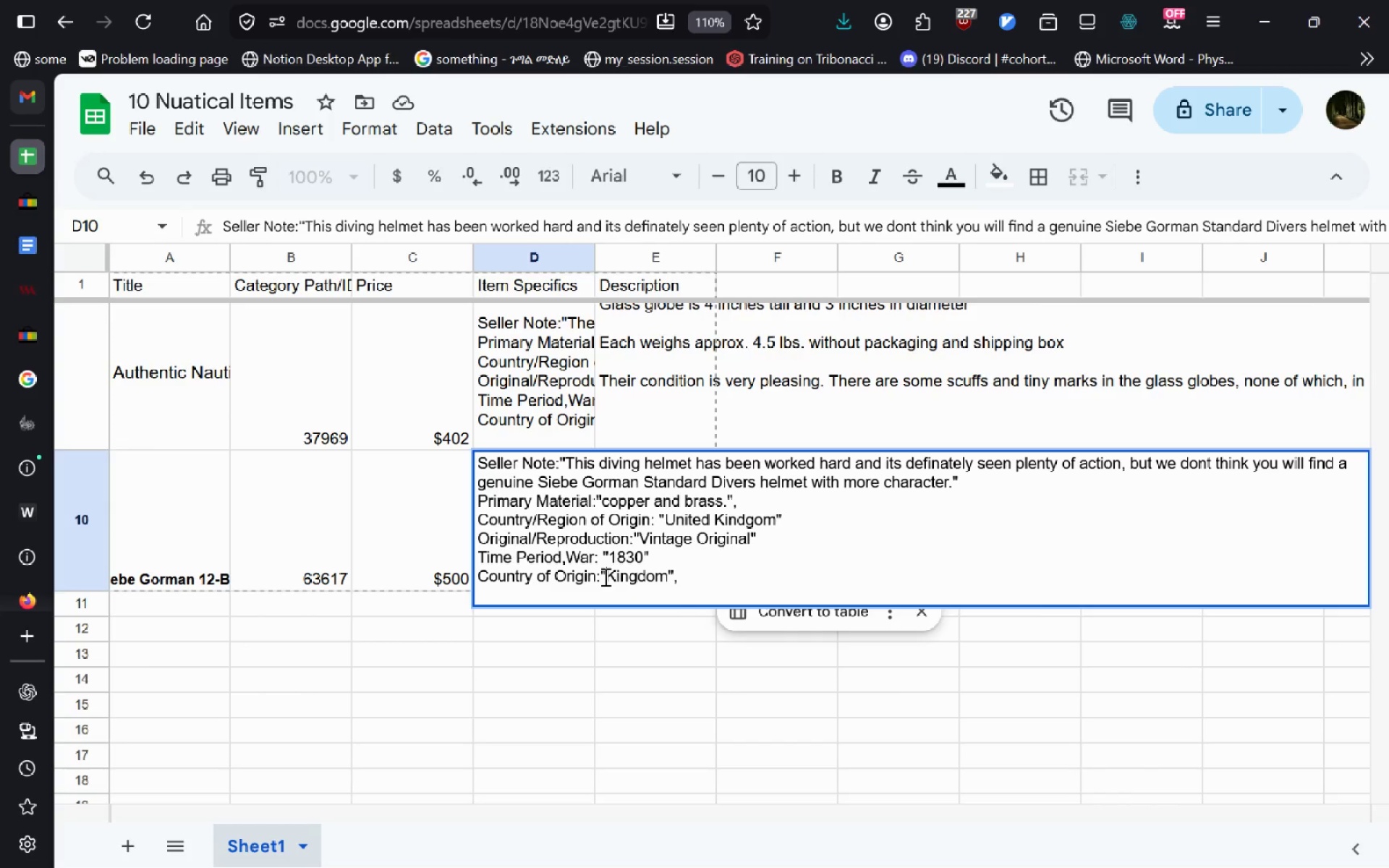 
type(United )
 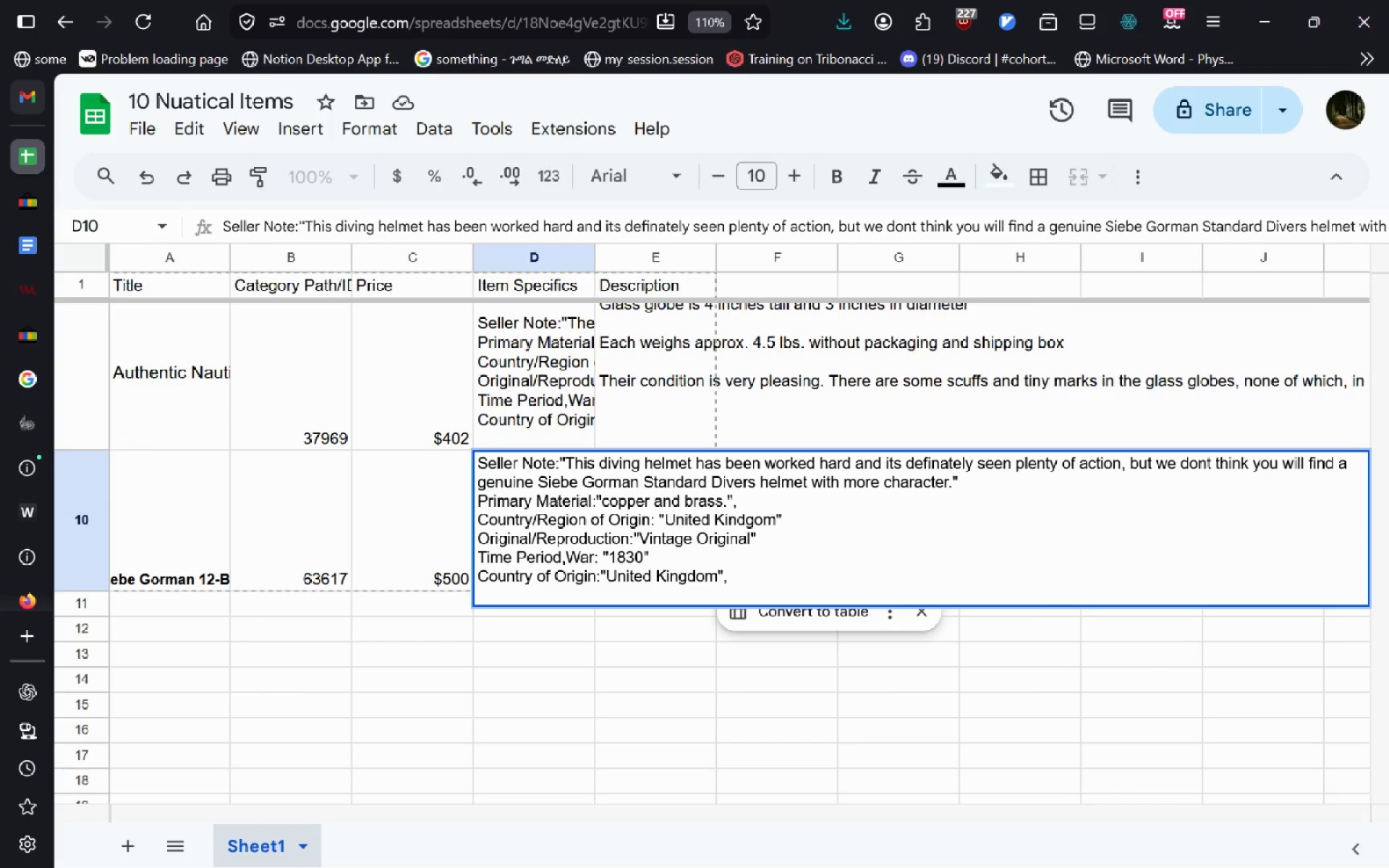 
key(Enter)
 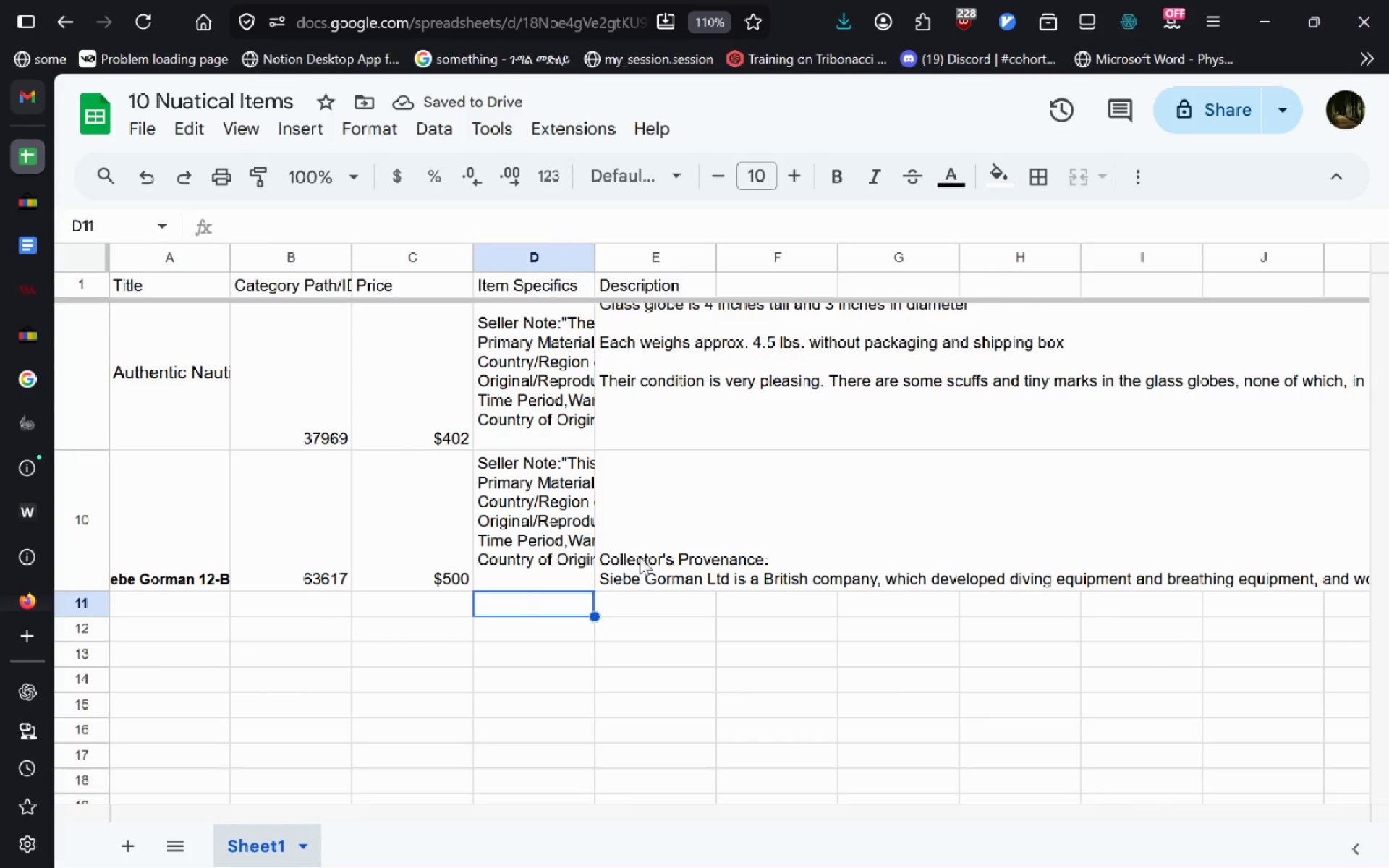 
double_click([680, 549])
 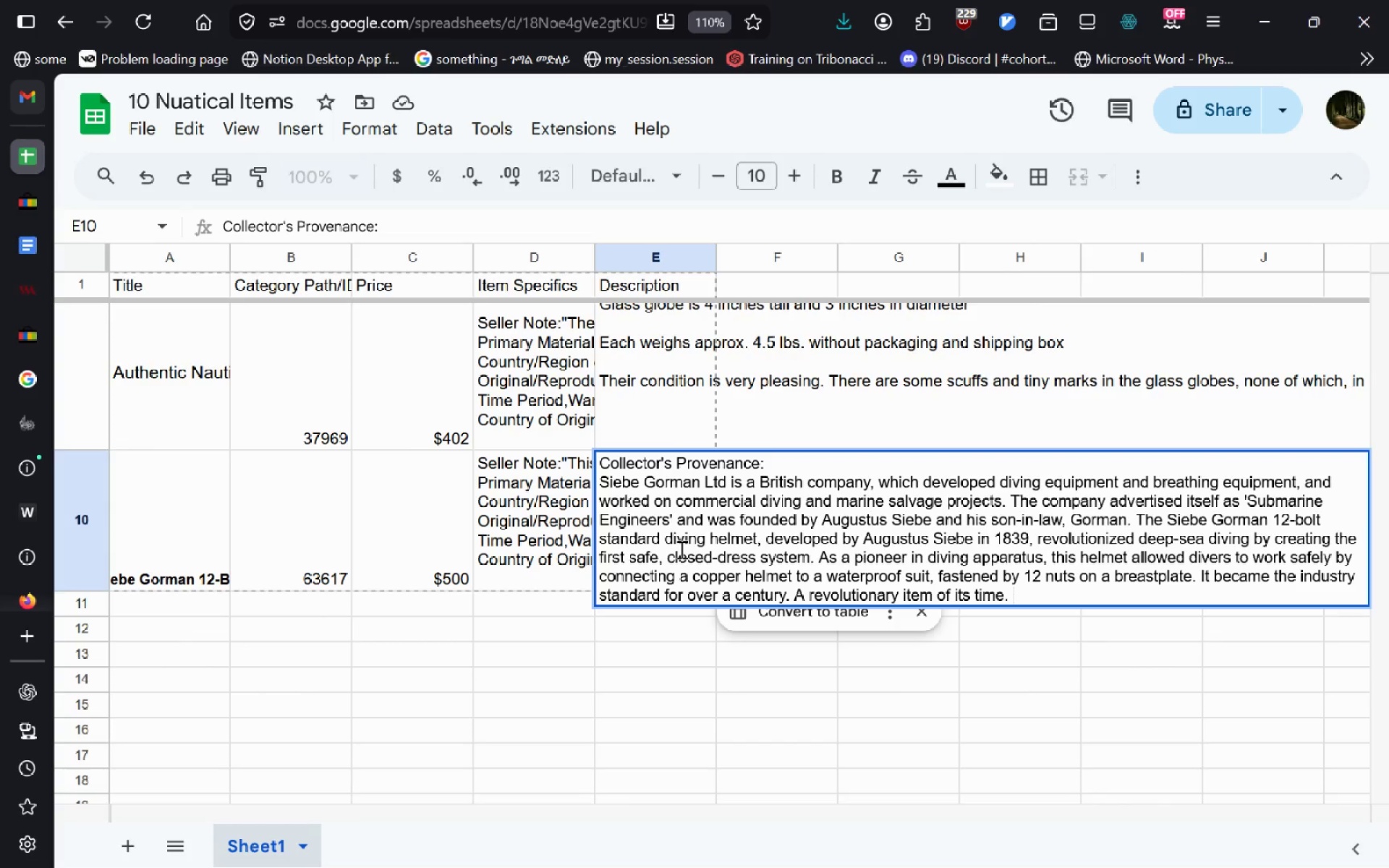 
left_click([672, 417])
 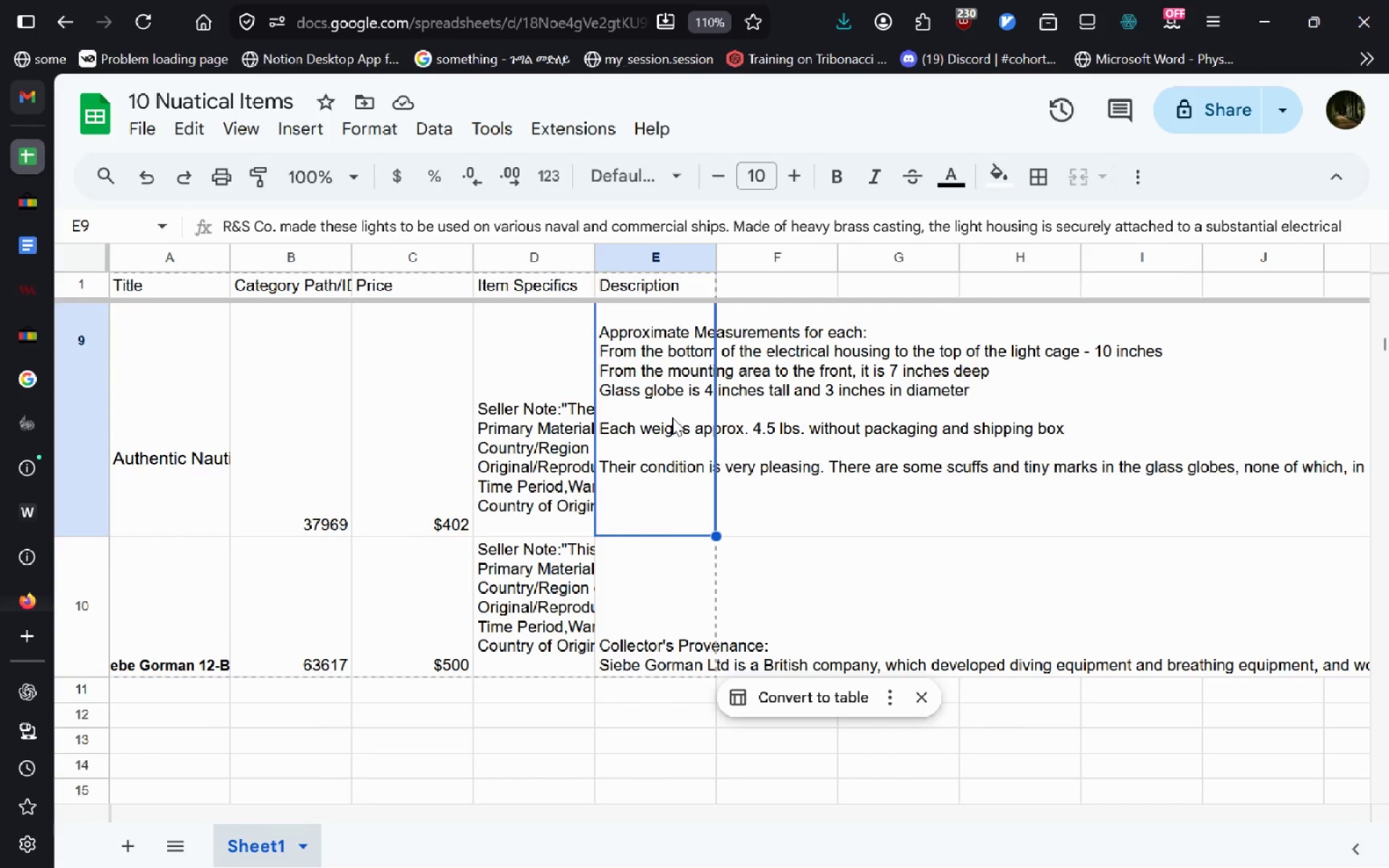 
double_click([672, 417])
 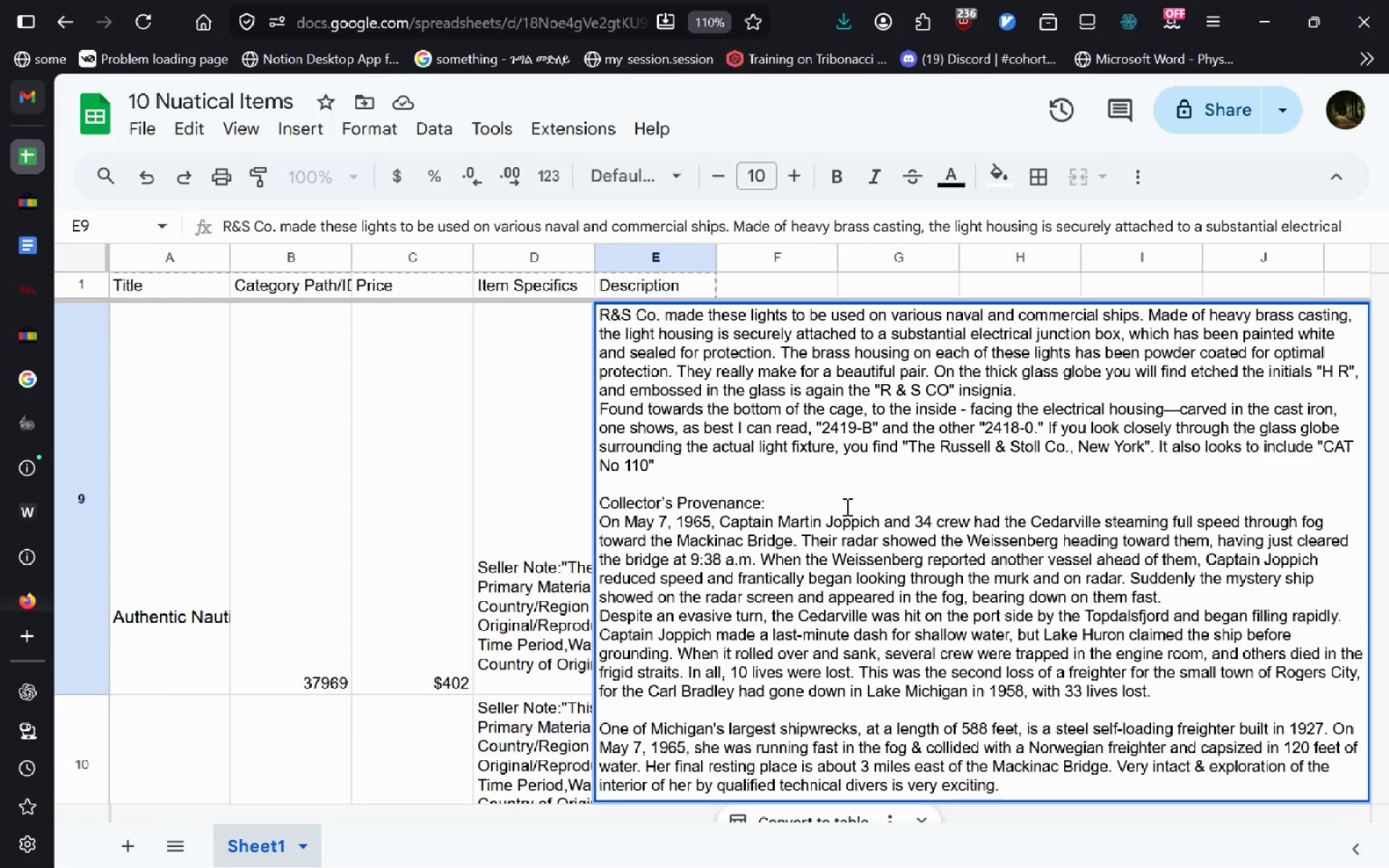 
wait(98.53)
 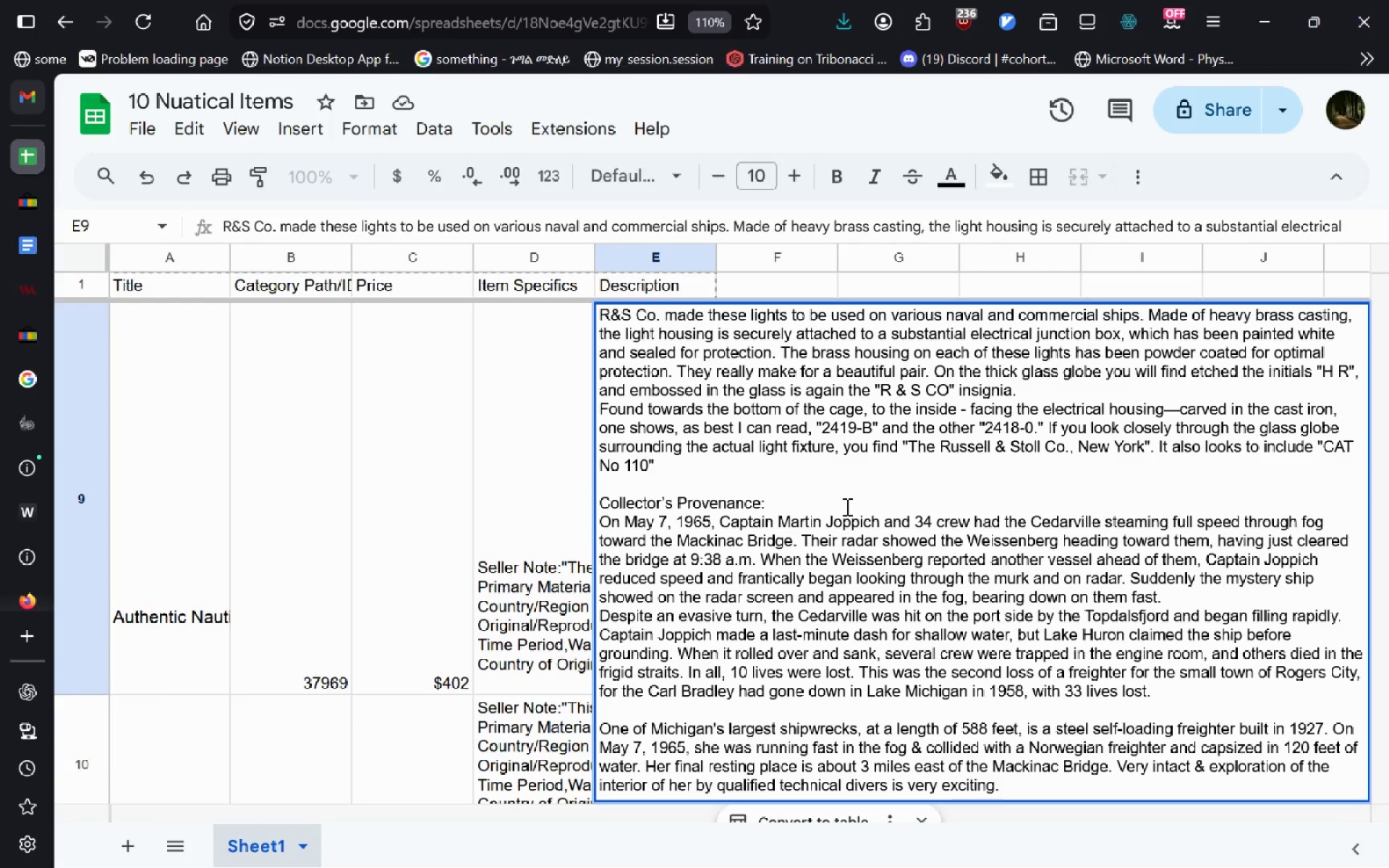 
left_click([520, 492])
 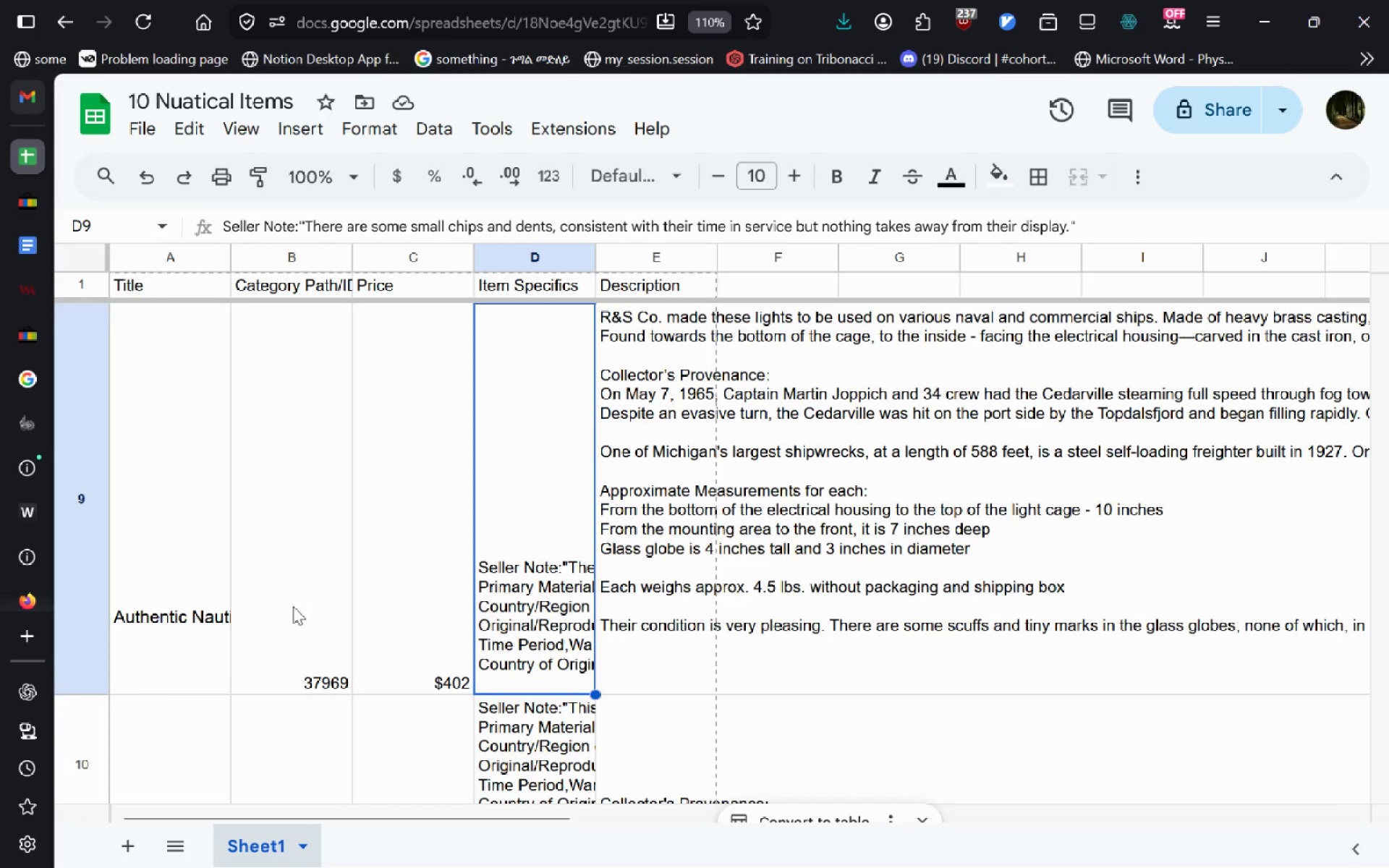 
double_click([206, 618])
 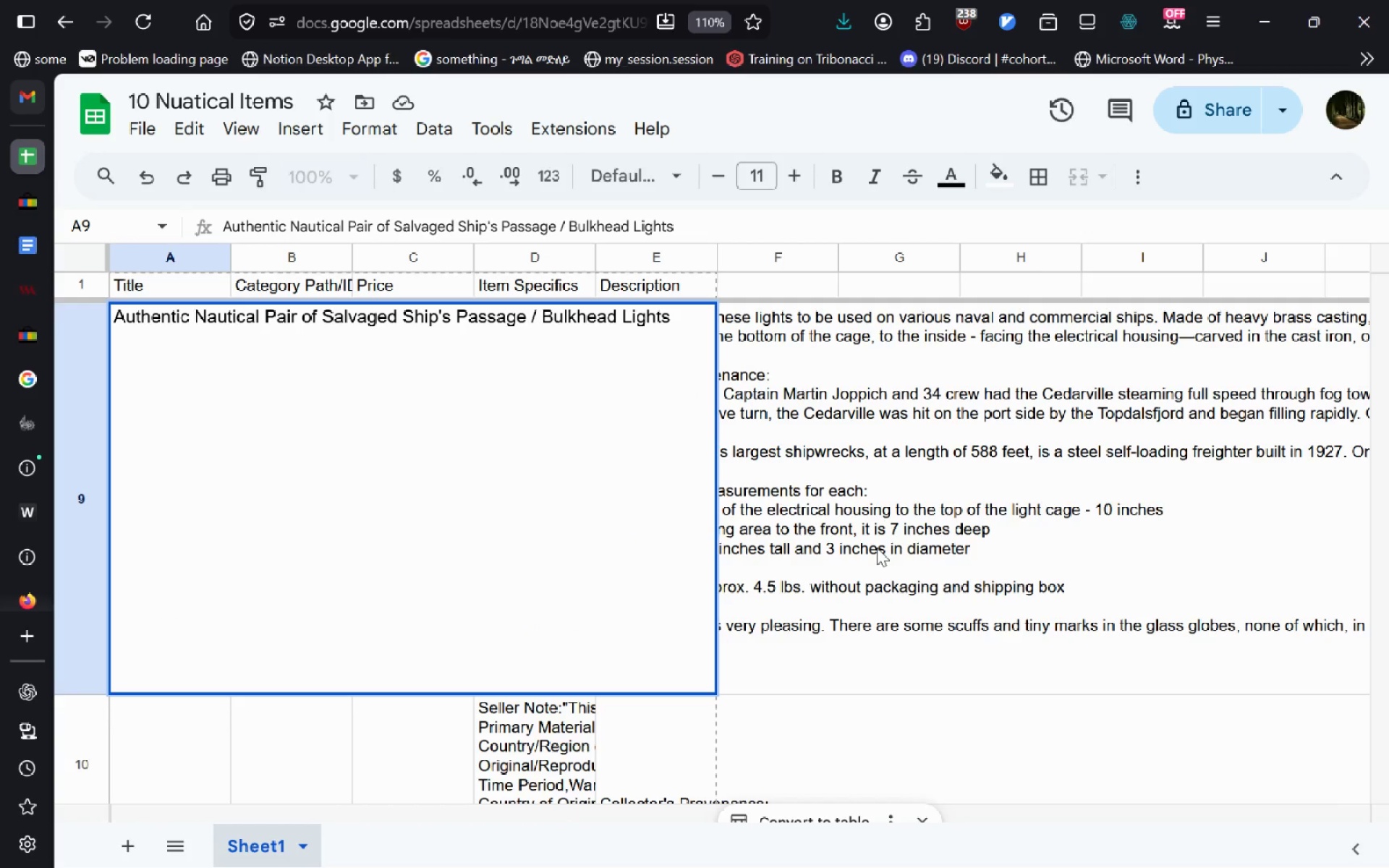 
left_click([847, 542])
 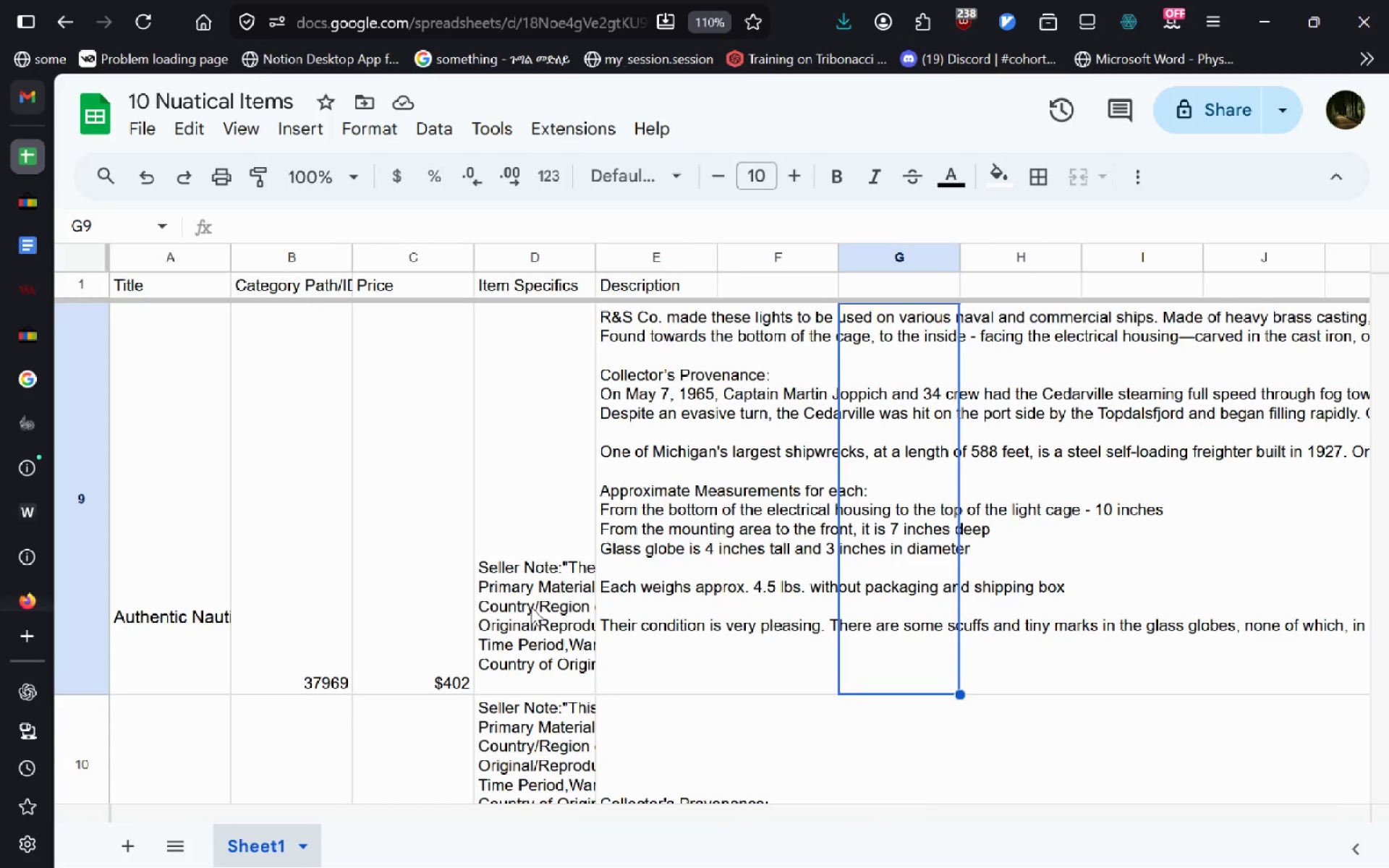 
double_click([531, 607])
 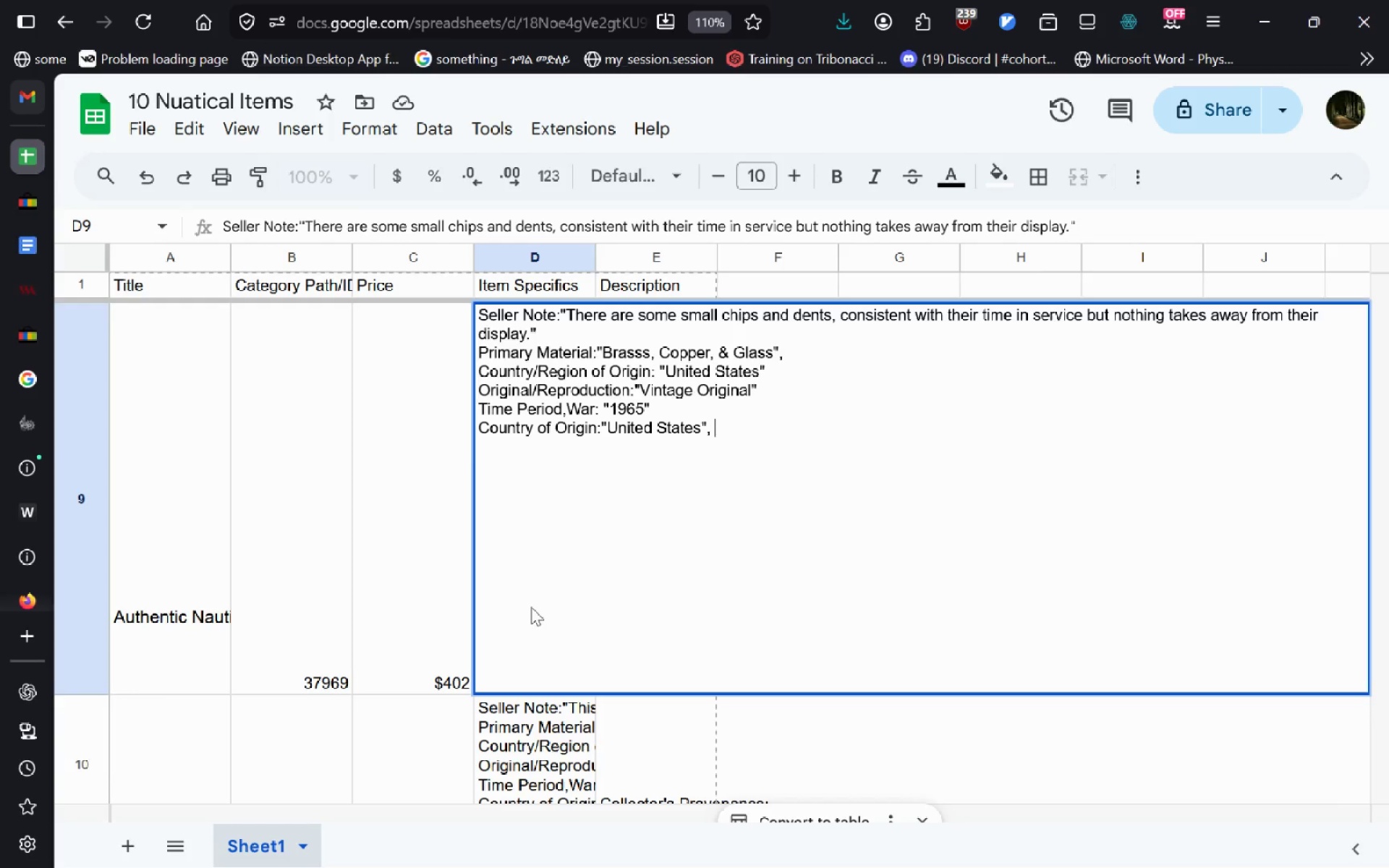 
wait(10.61)
 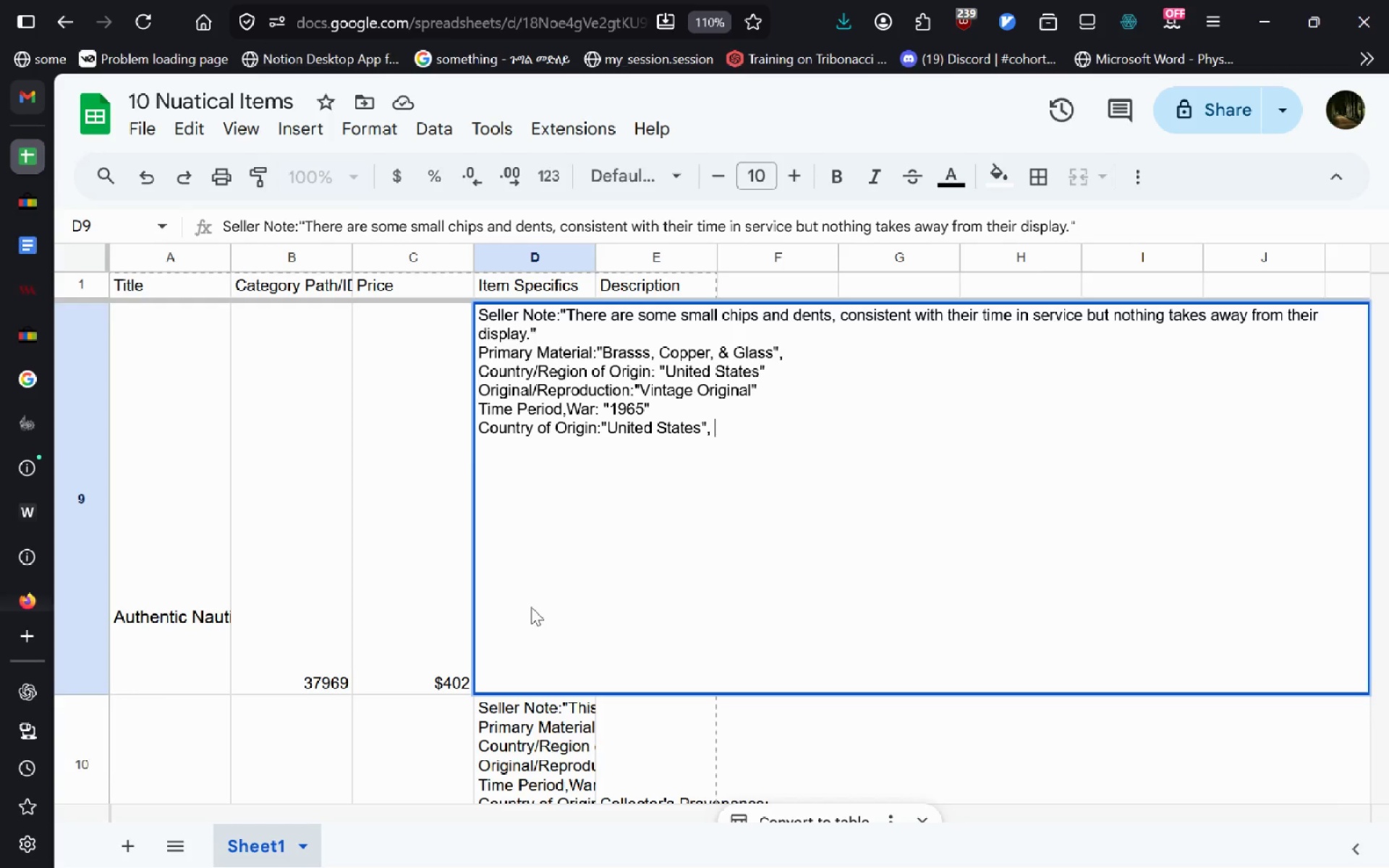 
left_click([417, 588])
 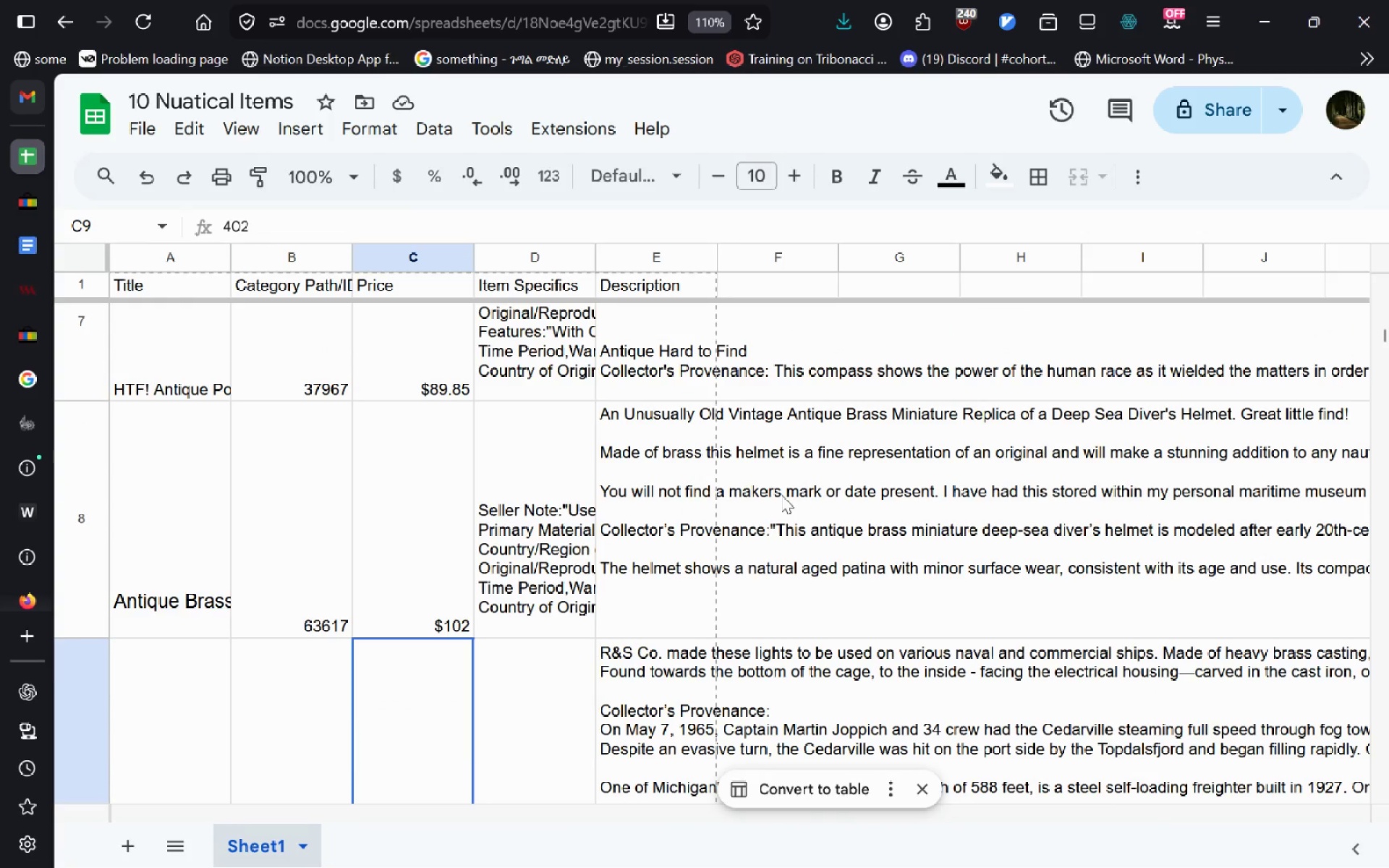 
double_click([645, 489])
 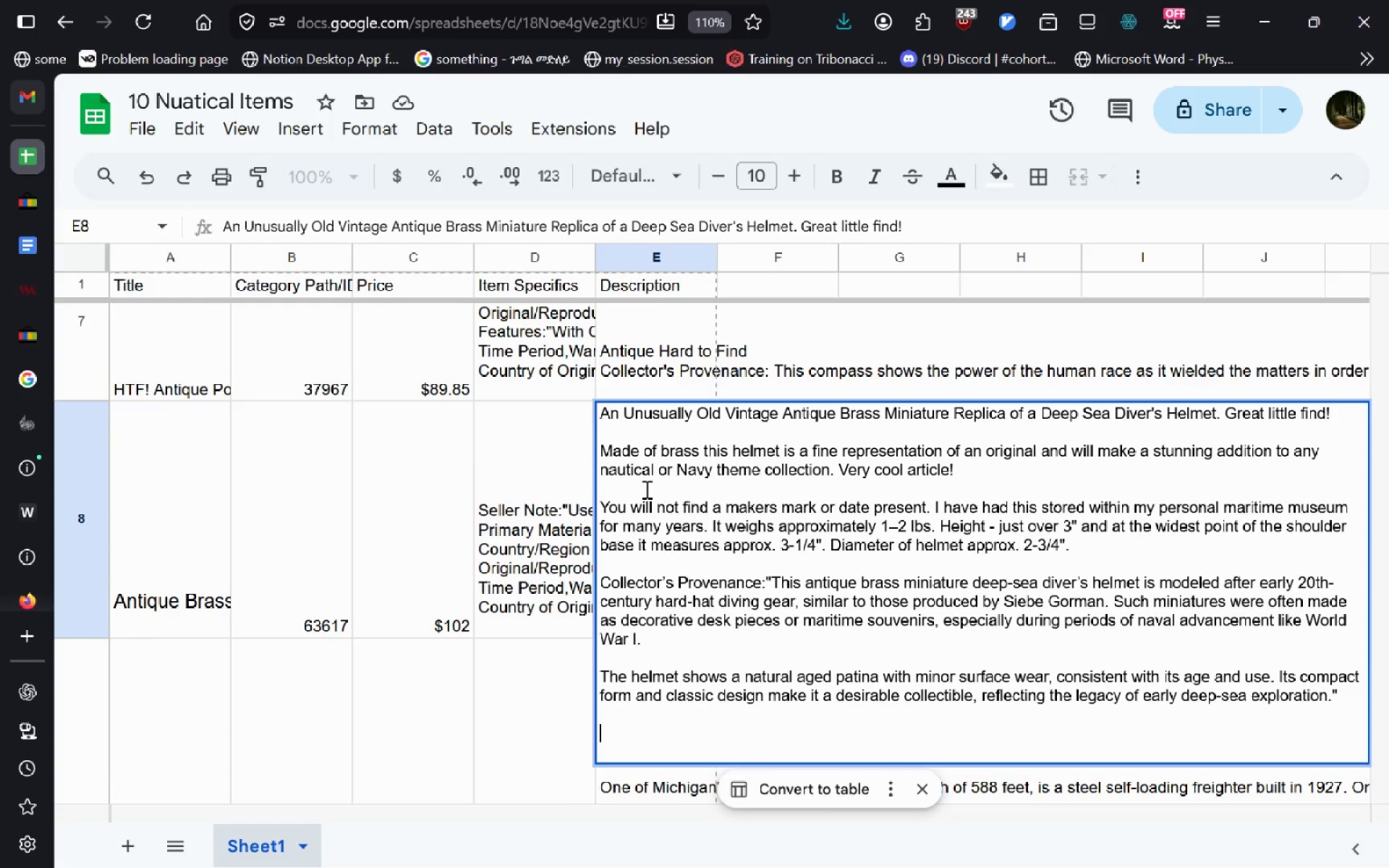 
wait(42.48)
 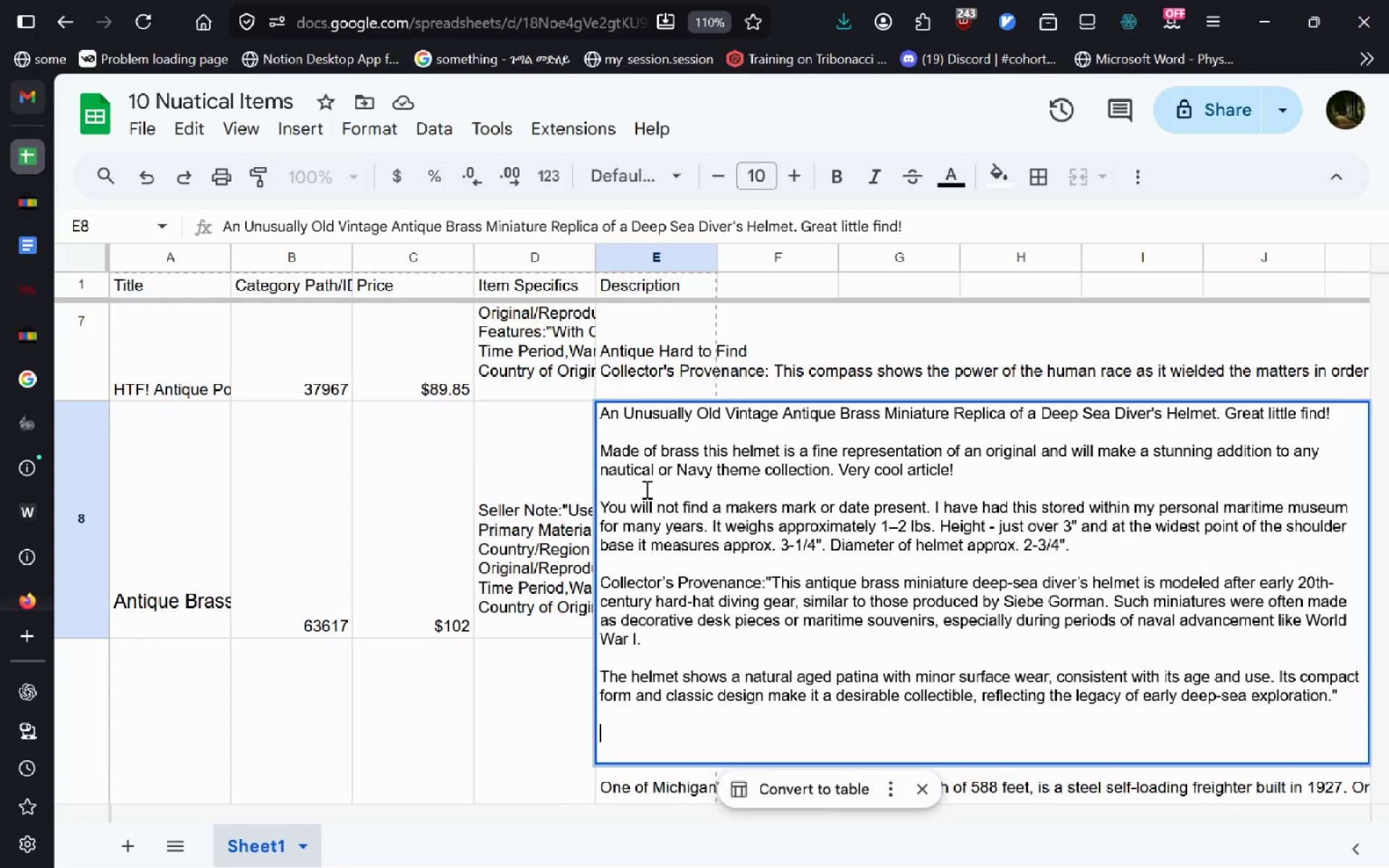 
key(Backspace)
 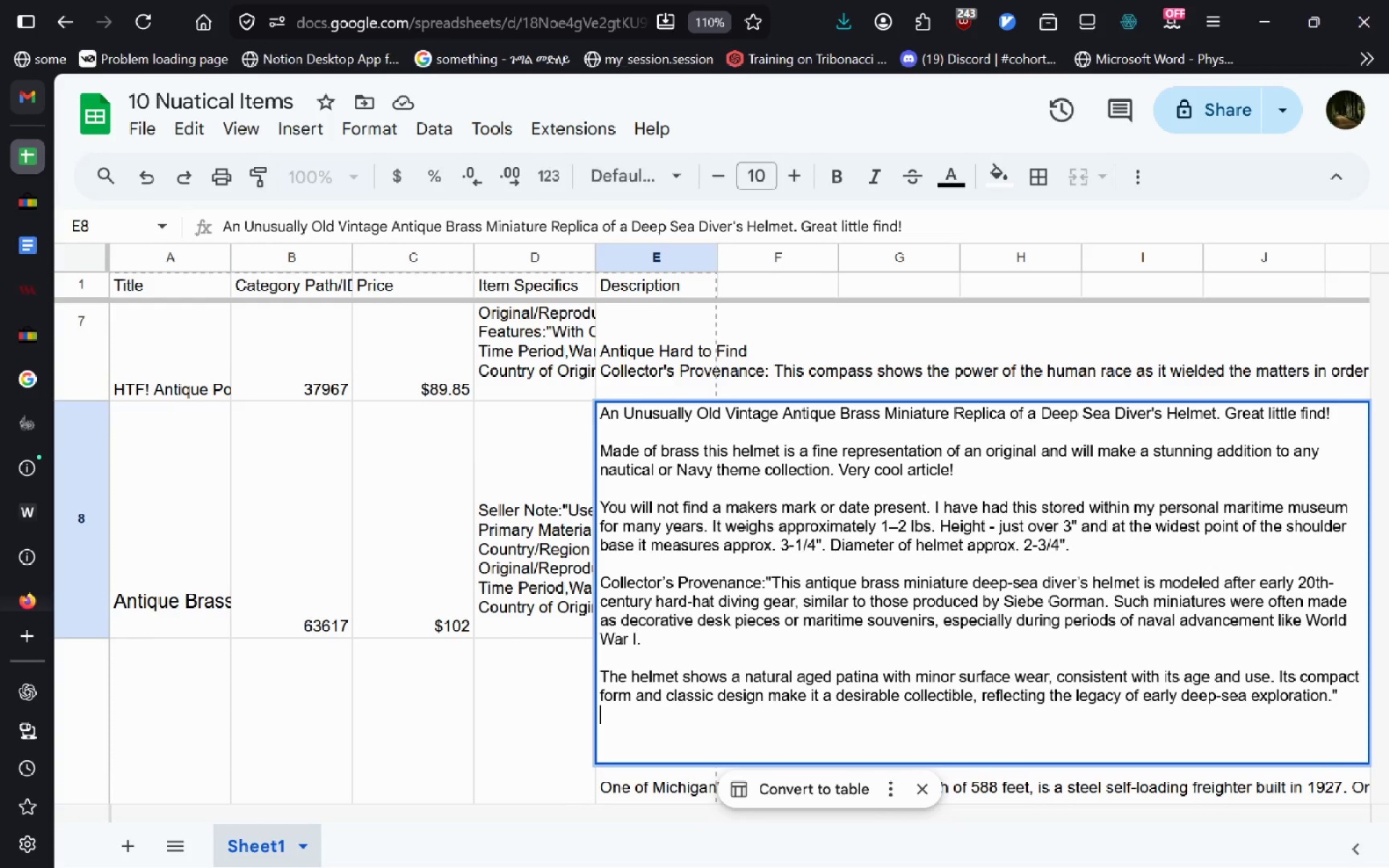 
key(Backspace)
 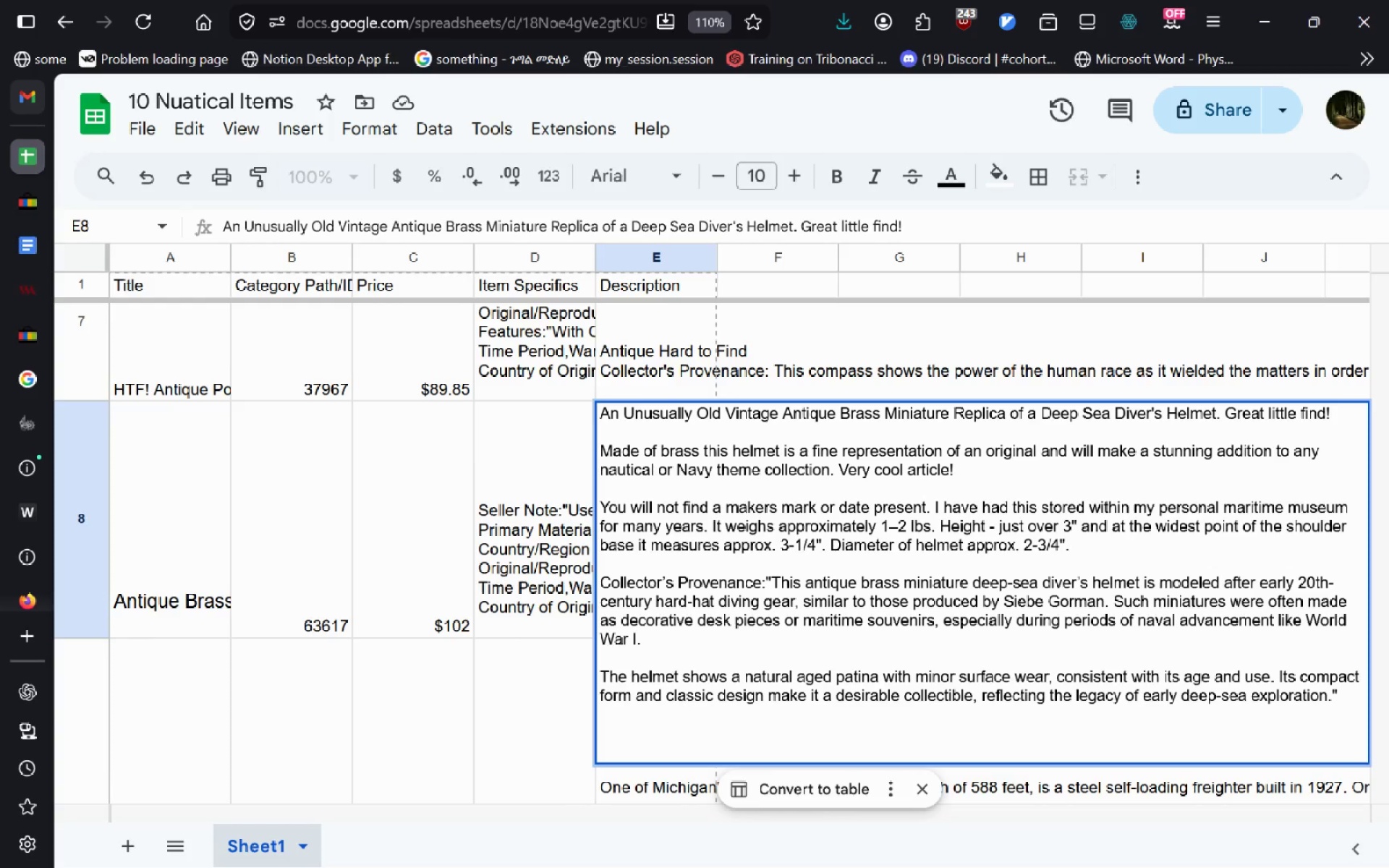 
key(Delete)
 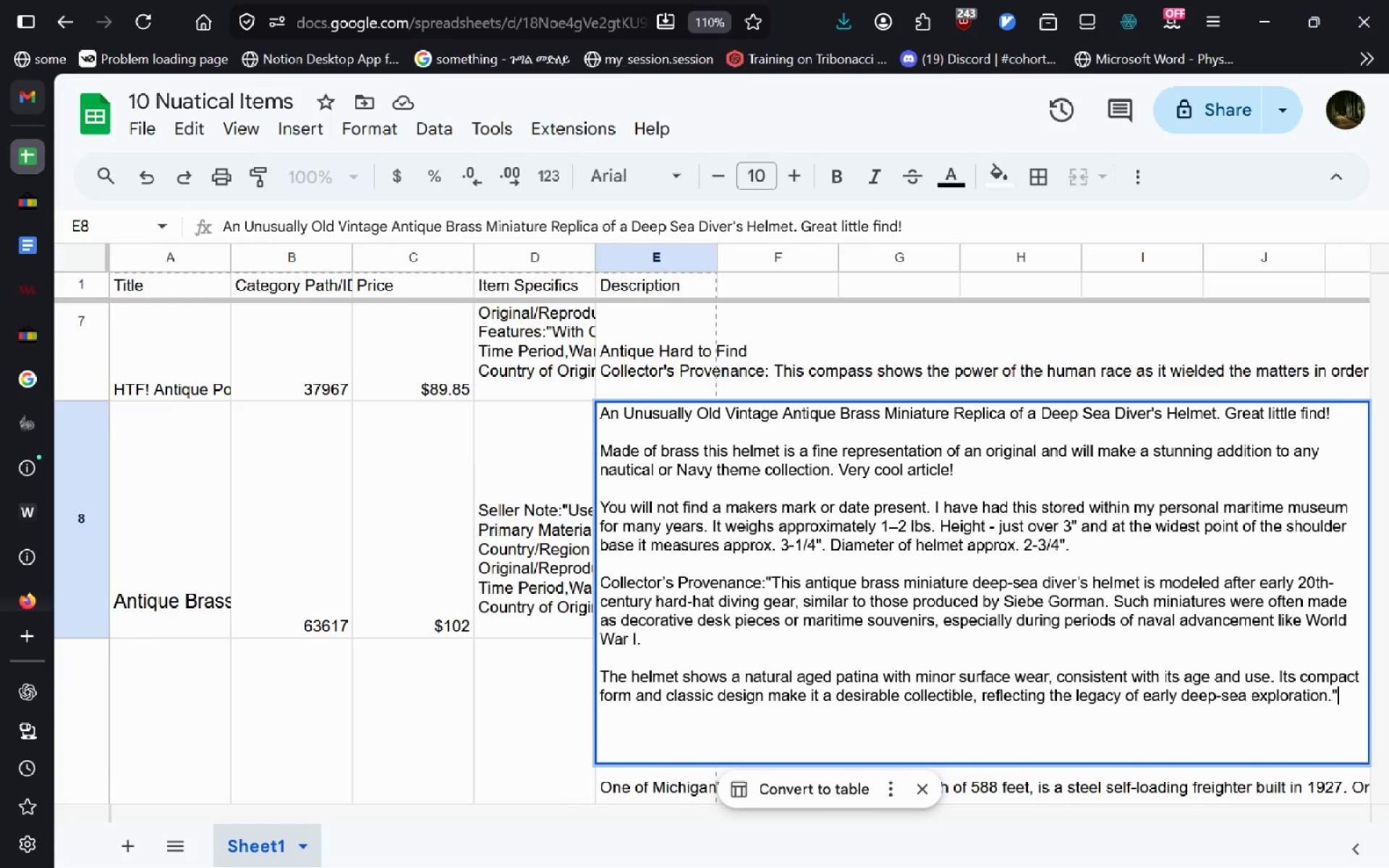 
key(Delete)
 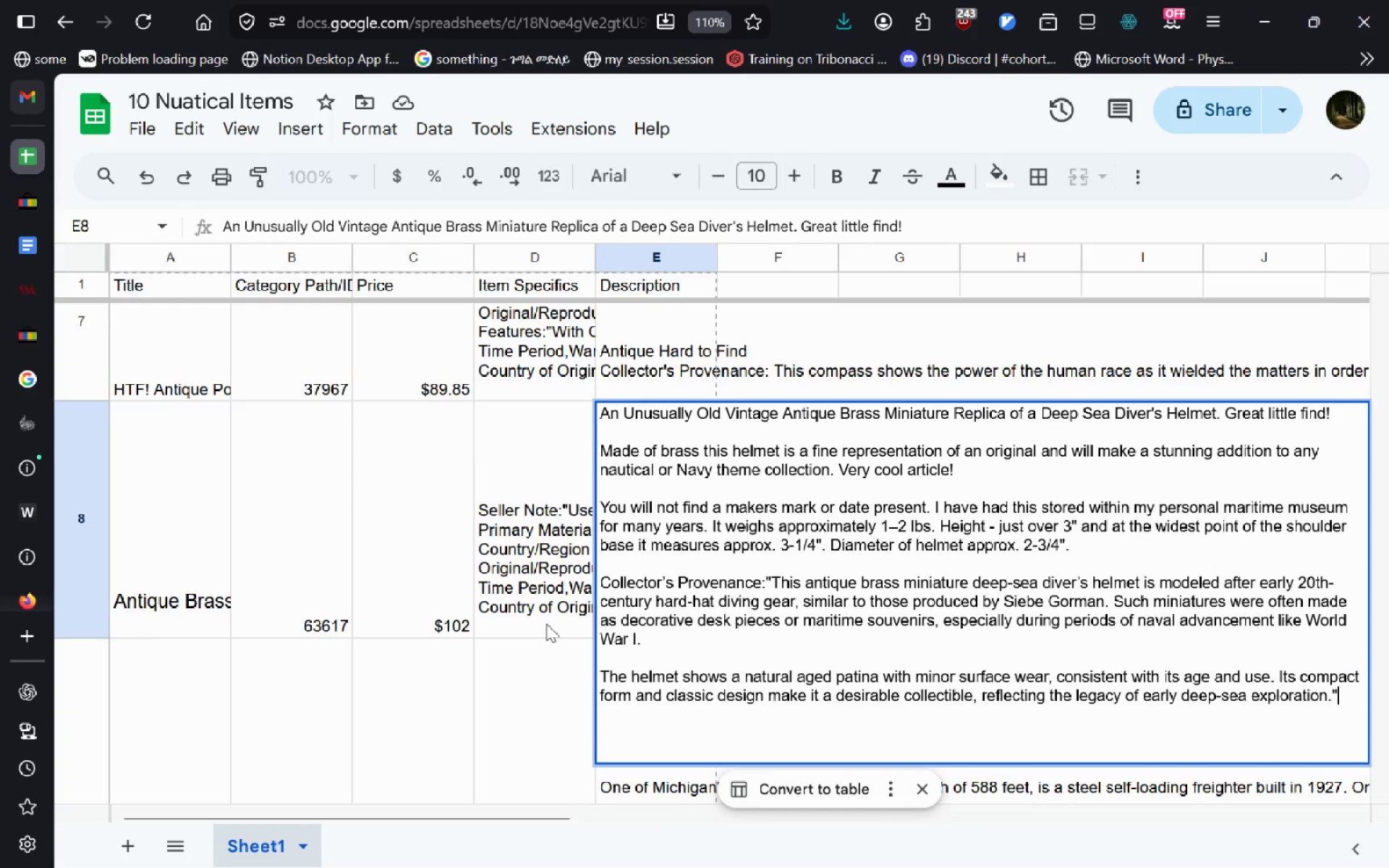 
double_click([533, 522])
 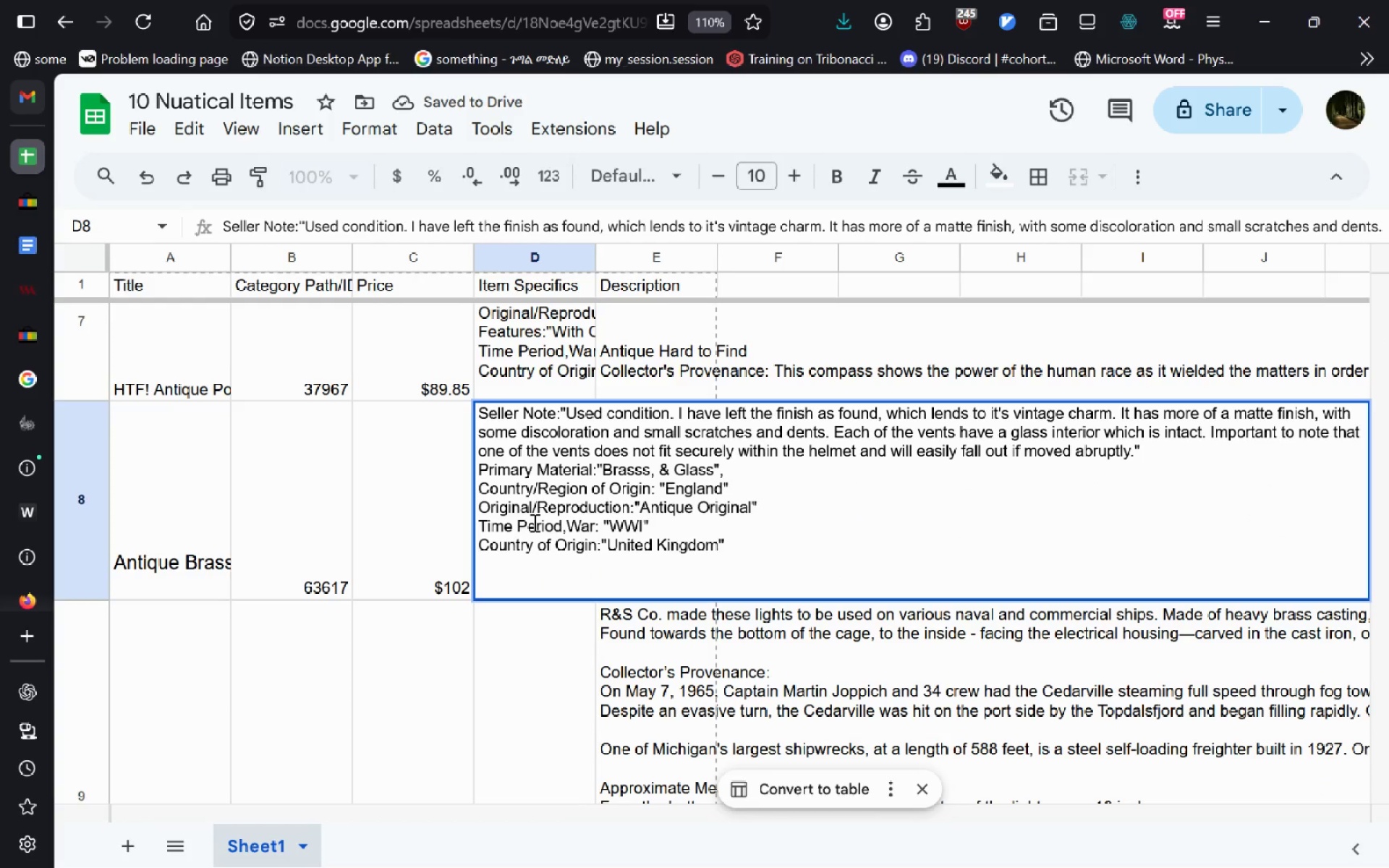 
wait(9.31)
 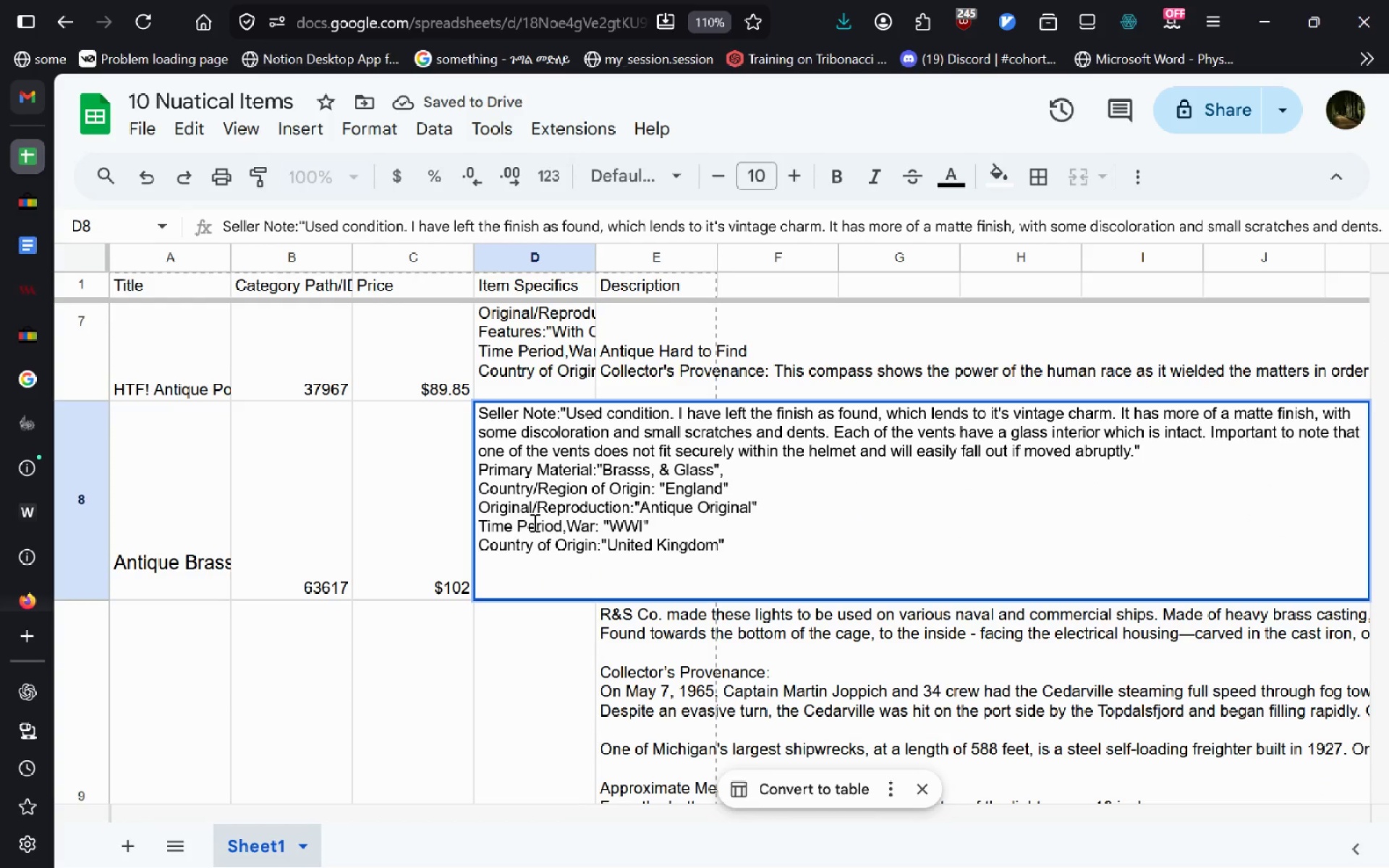 
left_click([505, 687])
 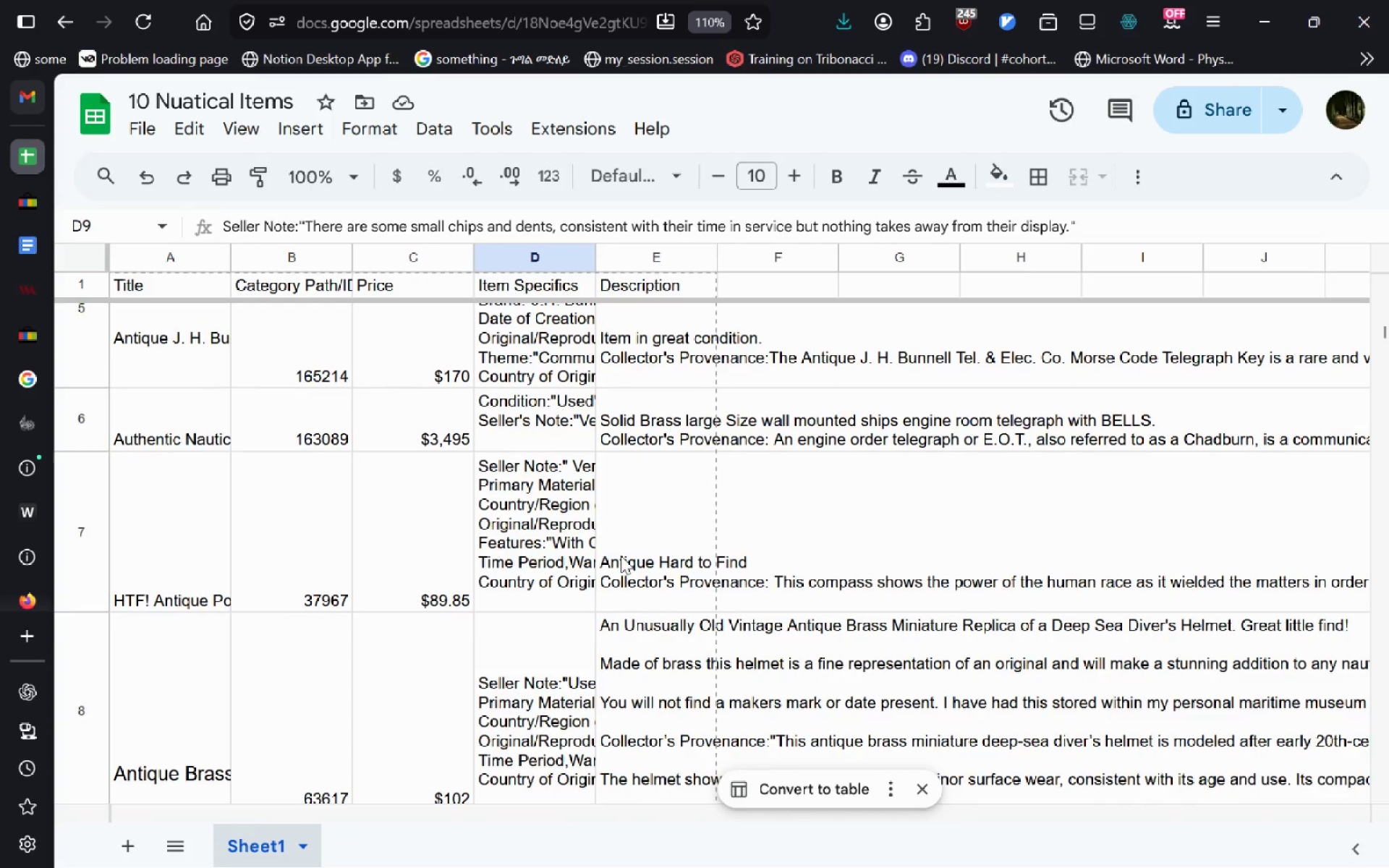 
double_click([621, 556])
 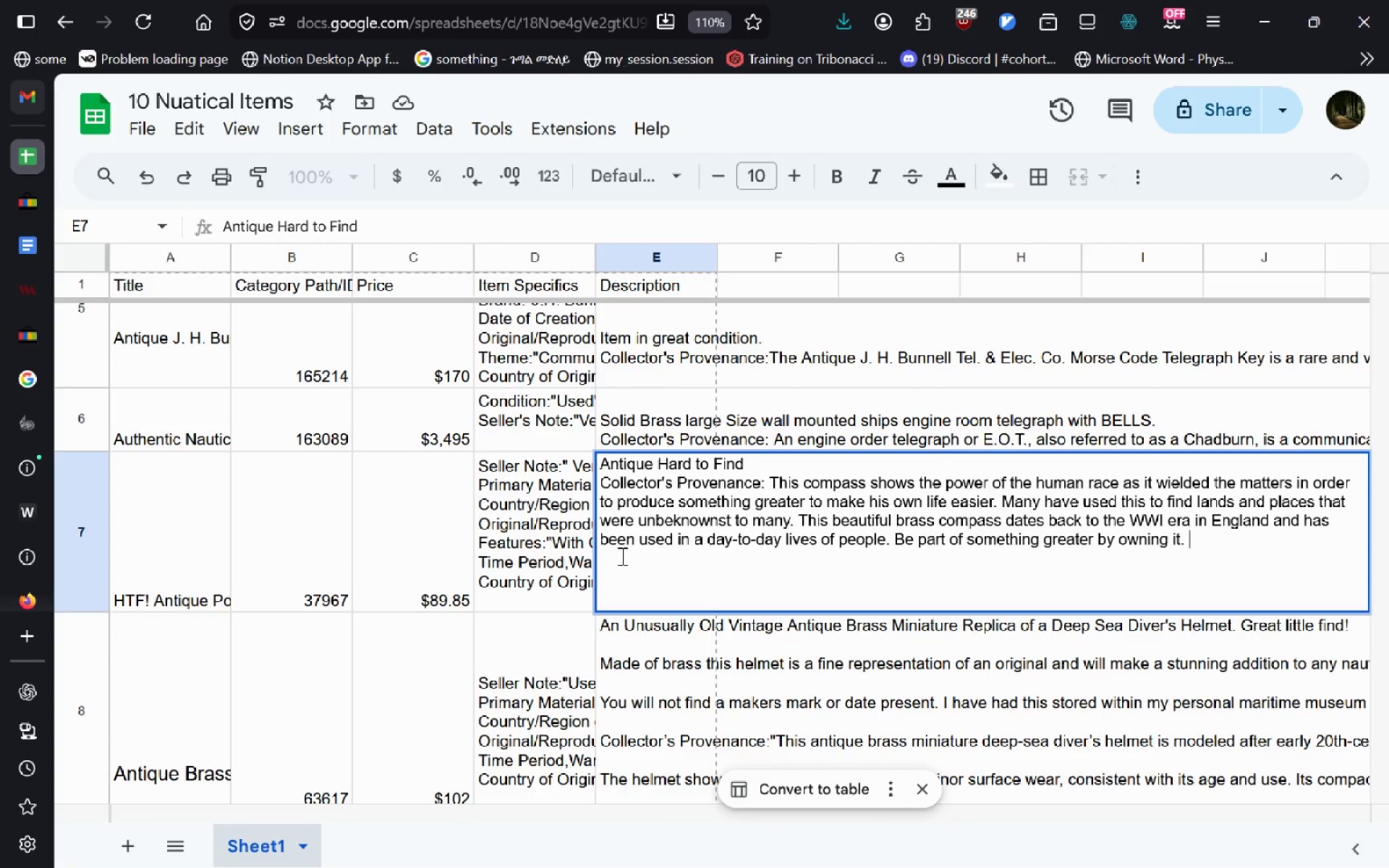 
wait(19.75)
 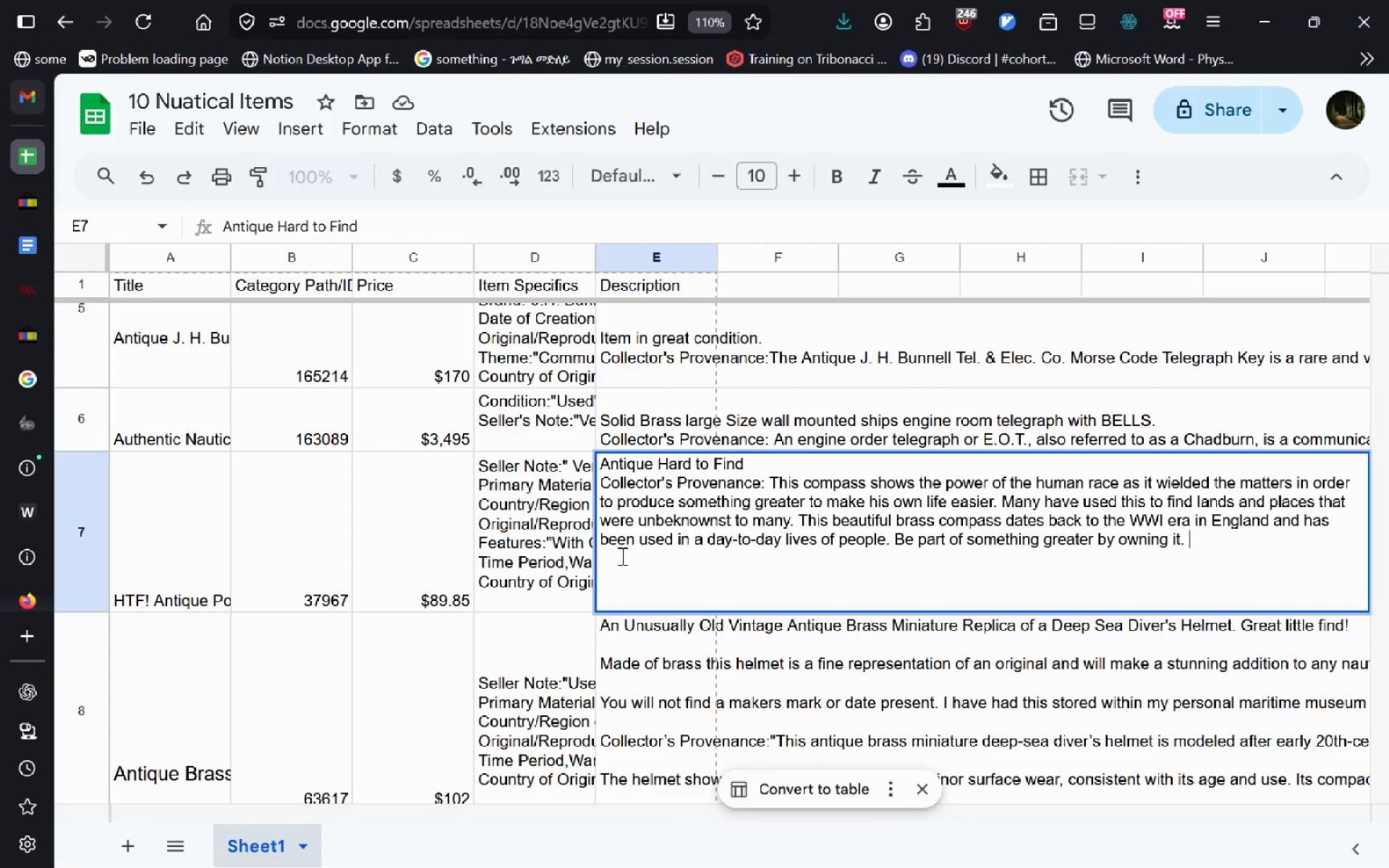 
double_click([541, 542])
 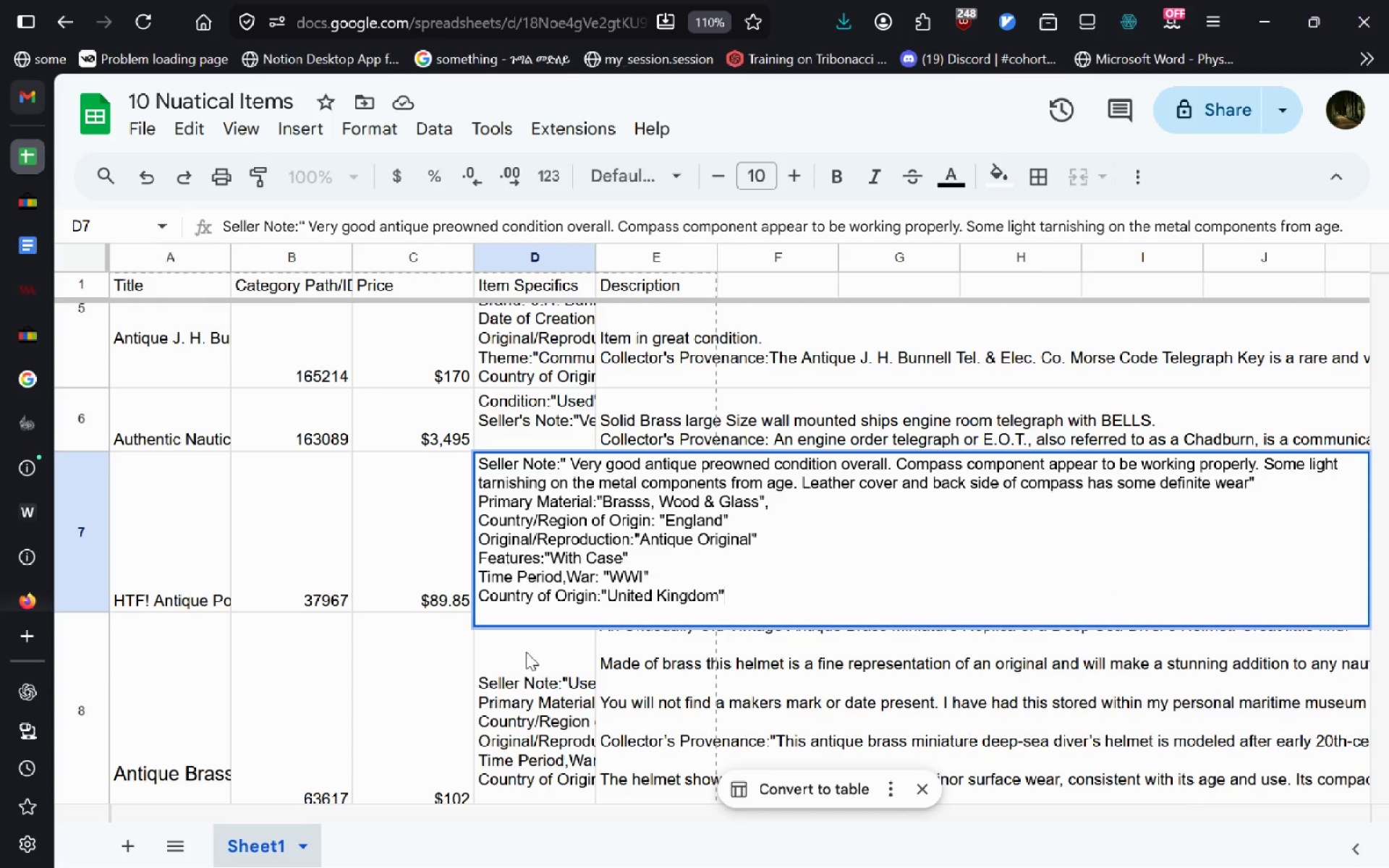 
left_click([523, 673])
 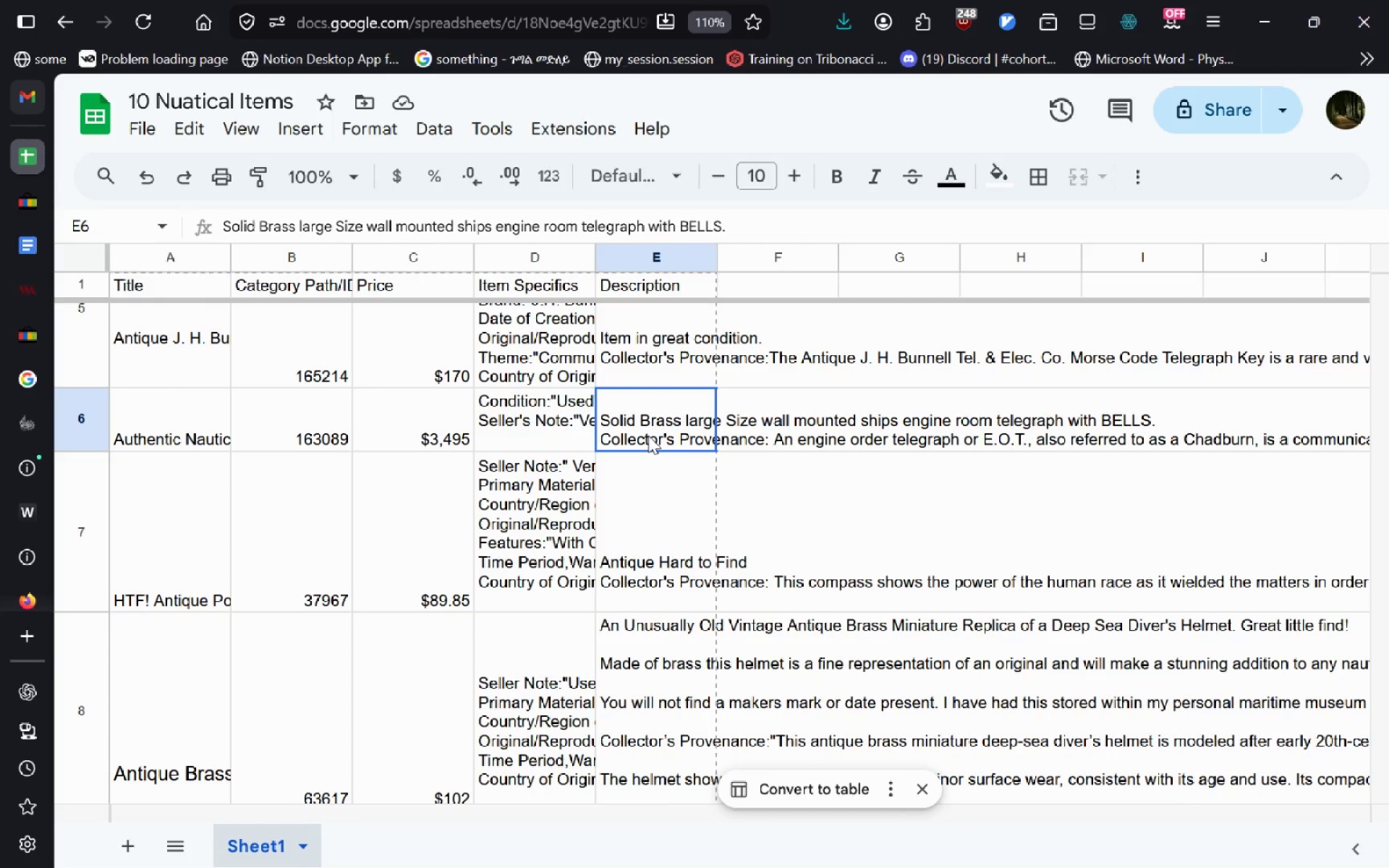 
double_click([648, 435])
 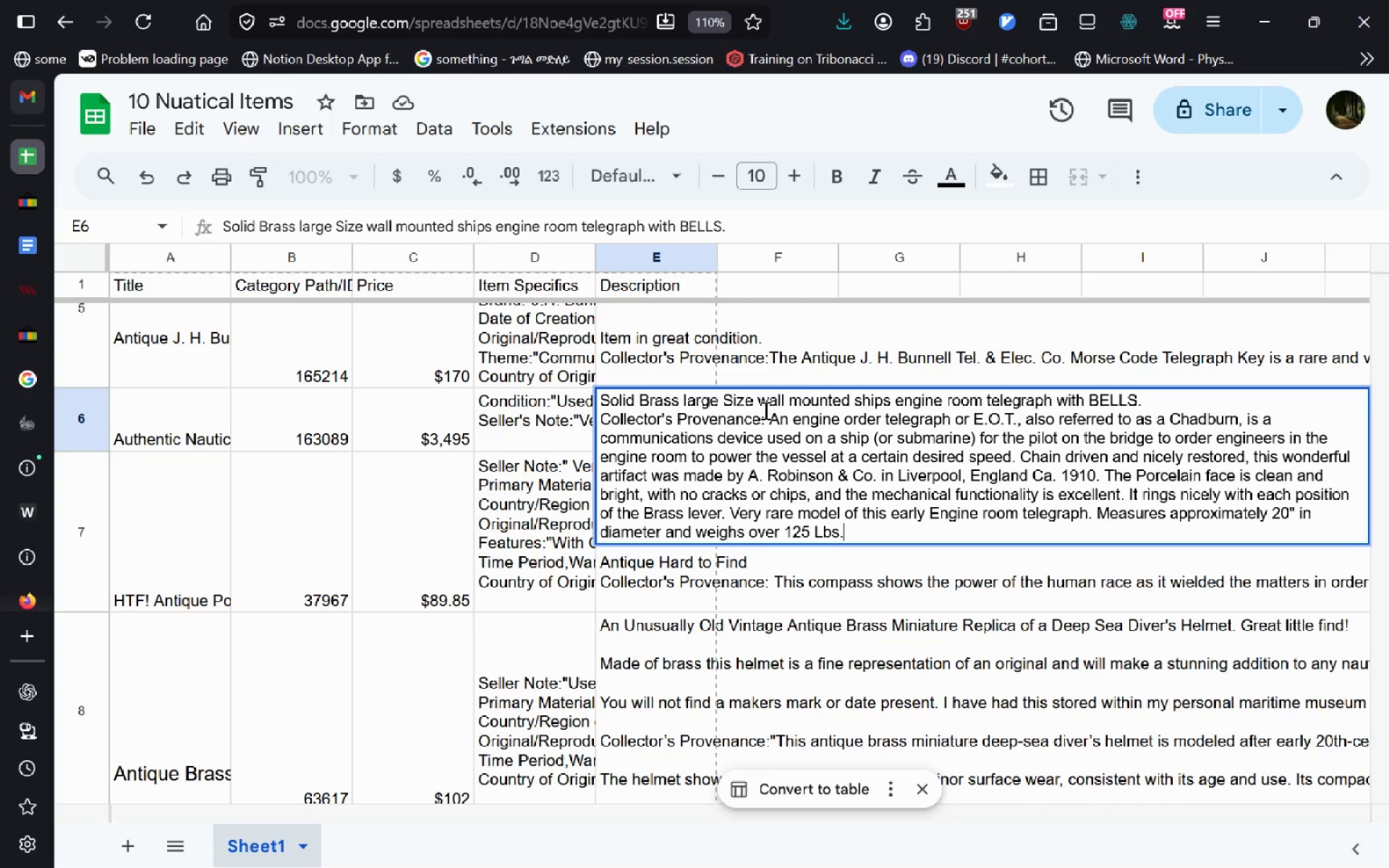 
wait(24.55)
 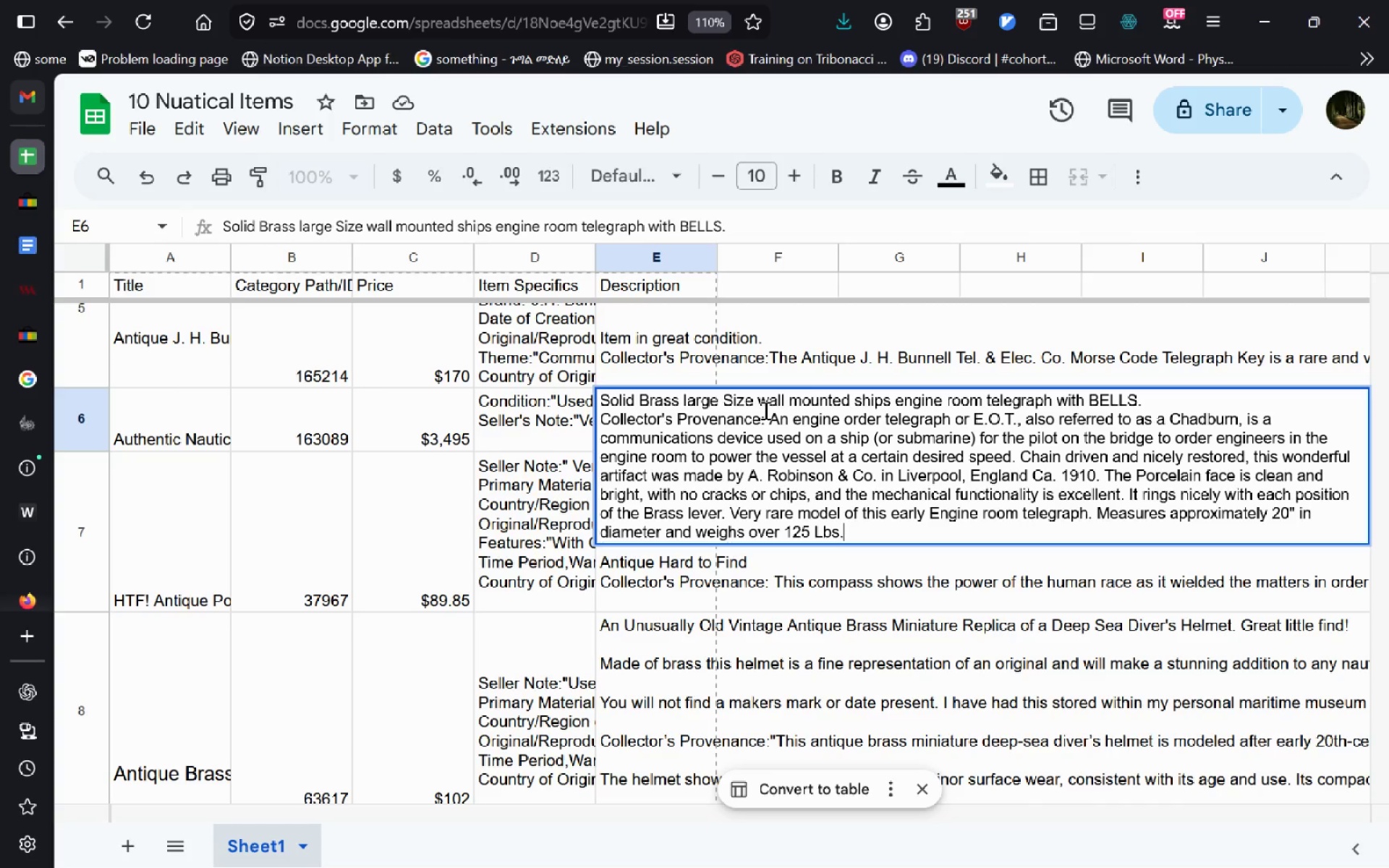 
left_click([542, 430])
 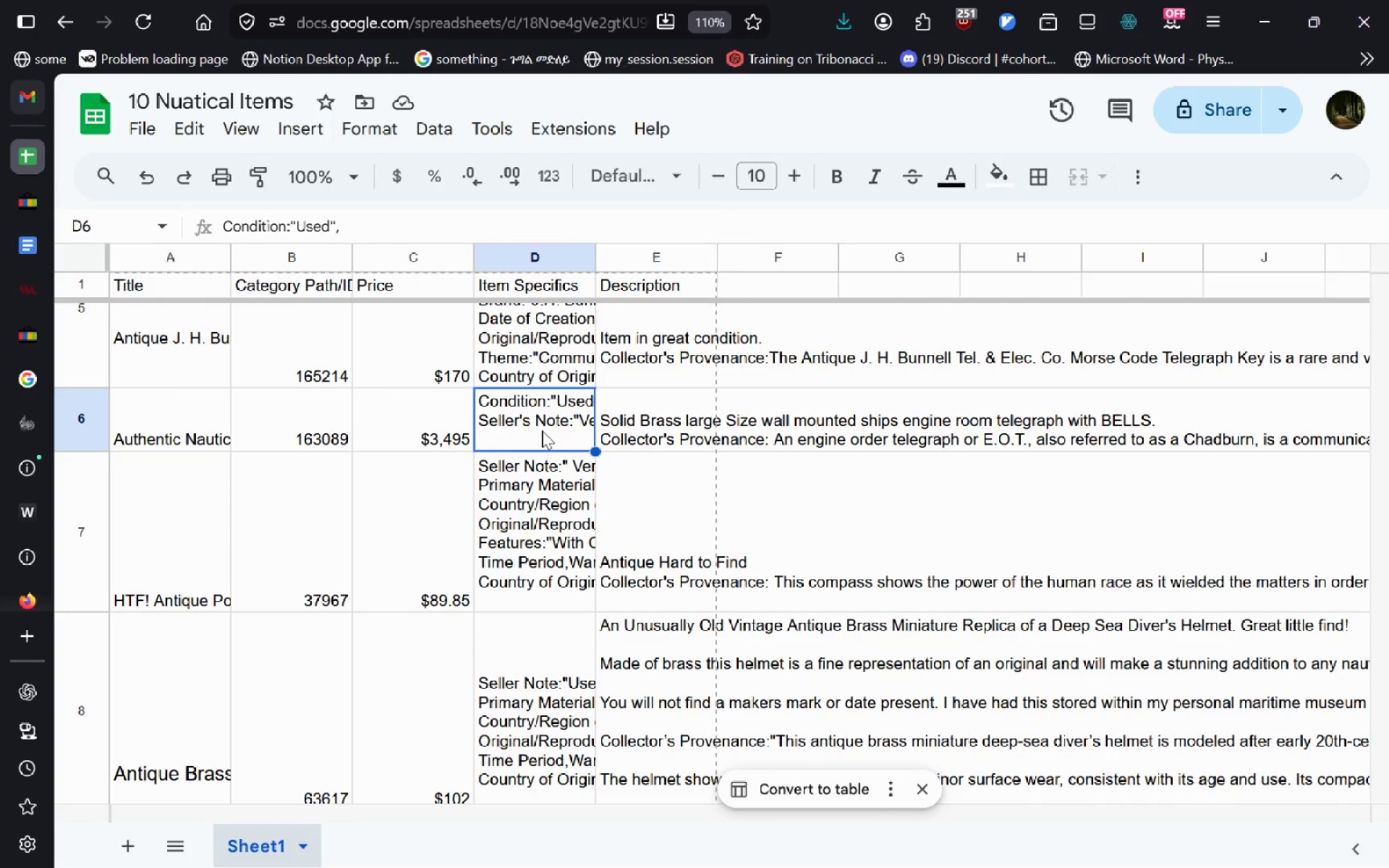 
double_click([542, 430])
 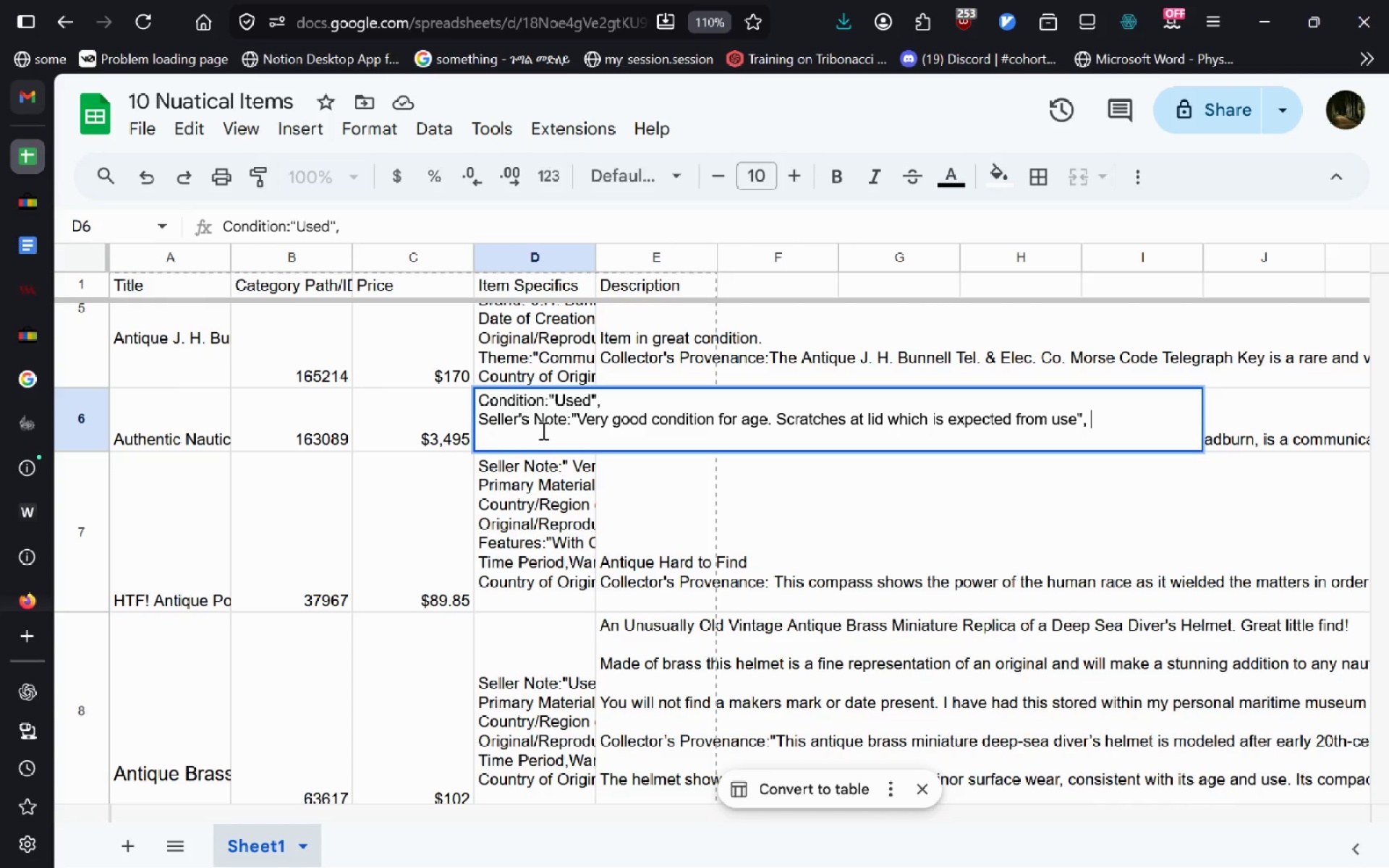 
wait(6.14)
 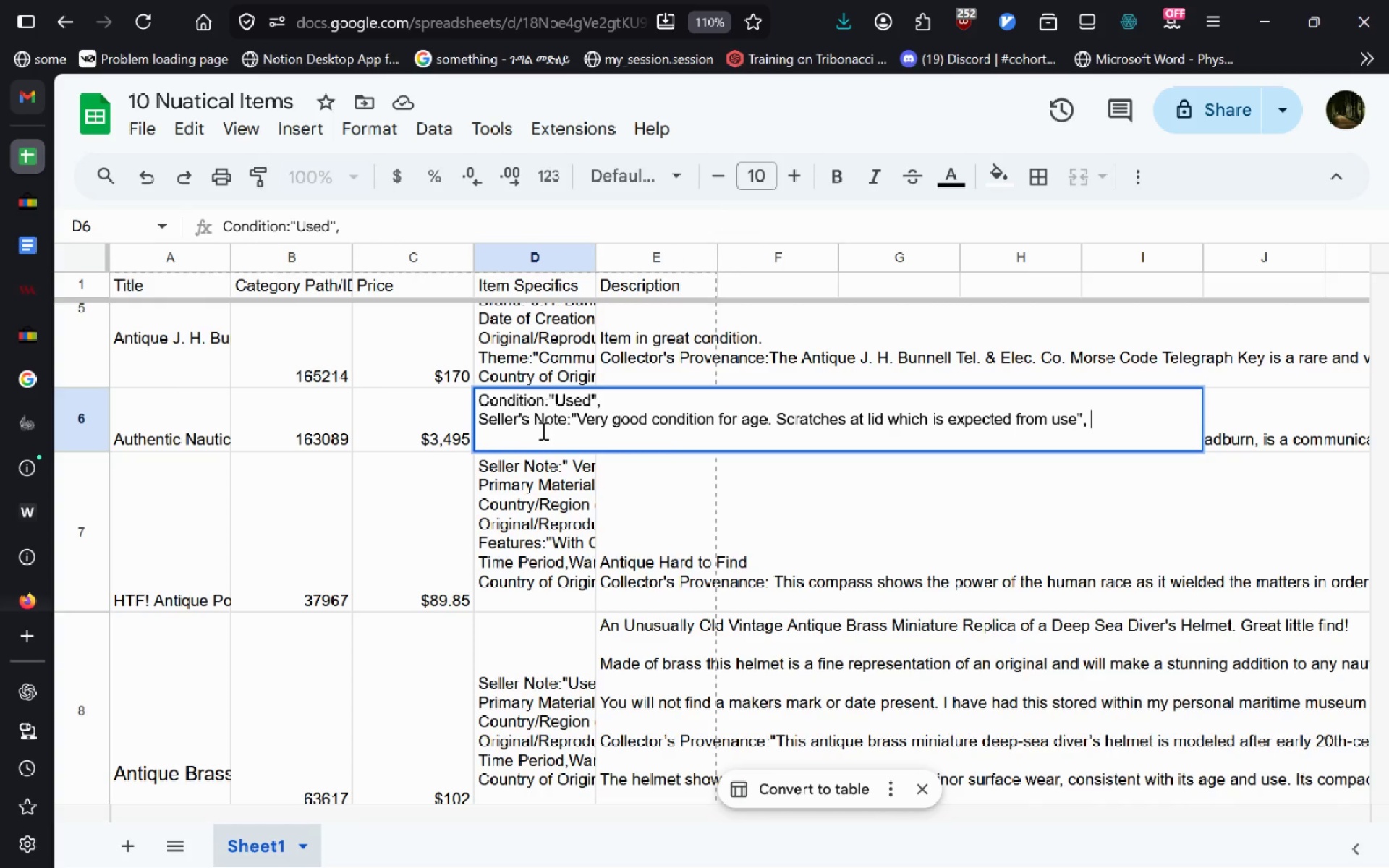 
double_click([187, 436])
 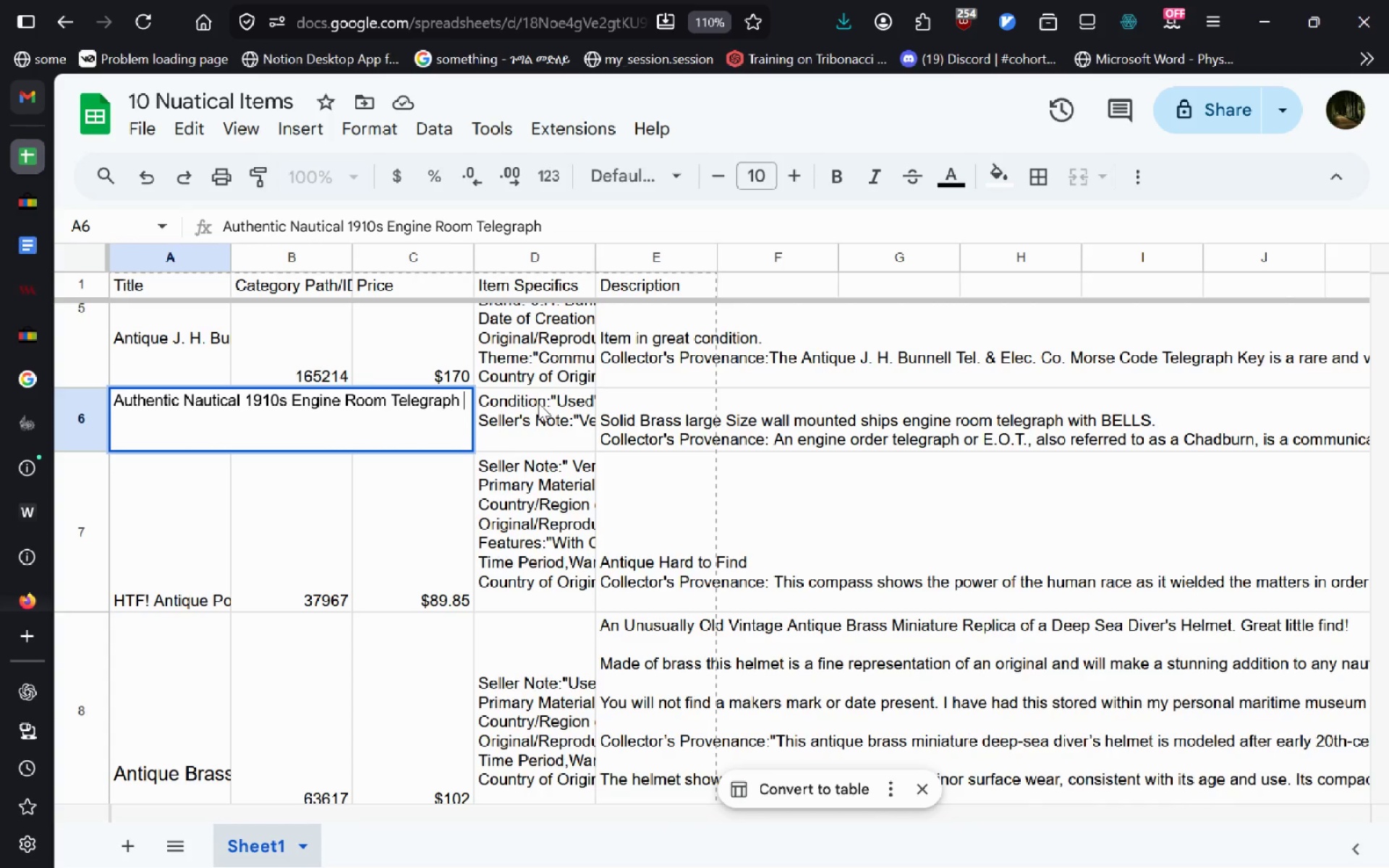 
left_click_drag(start_coordinate=[459, 403], to_coordinate=[75, 399])
 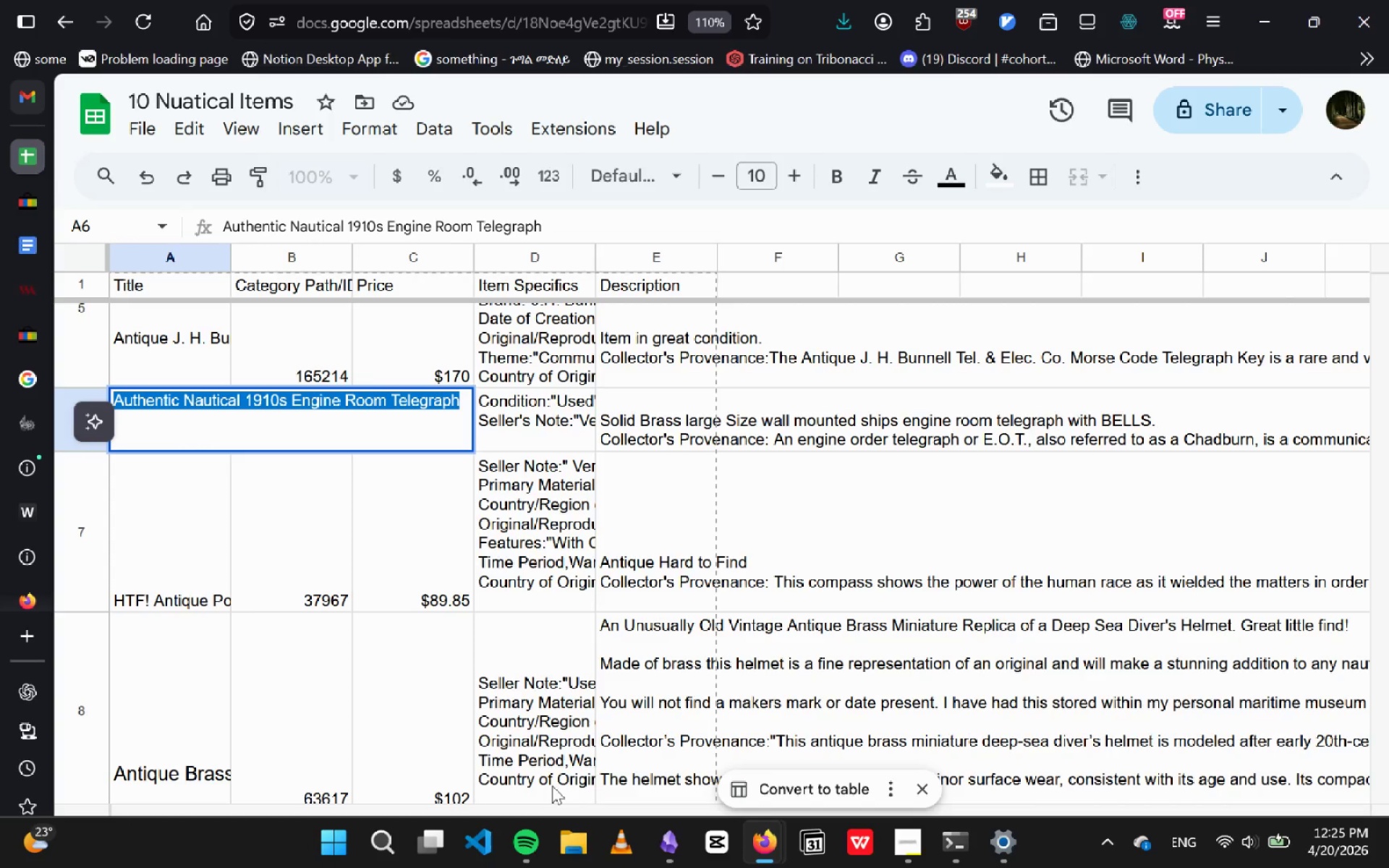 
left_click([532, 855])
 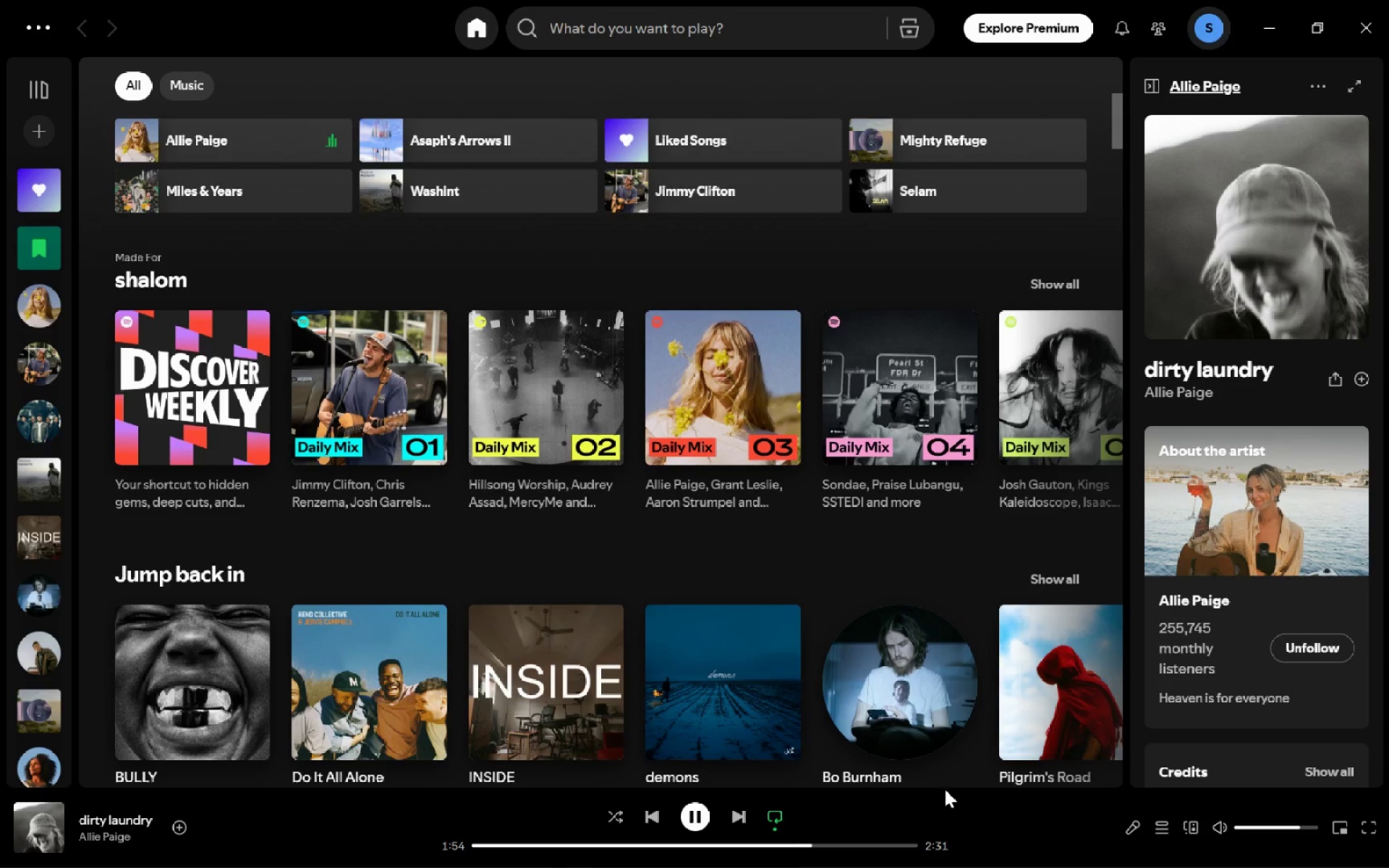 
left_click([180, 834])
 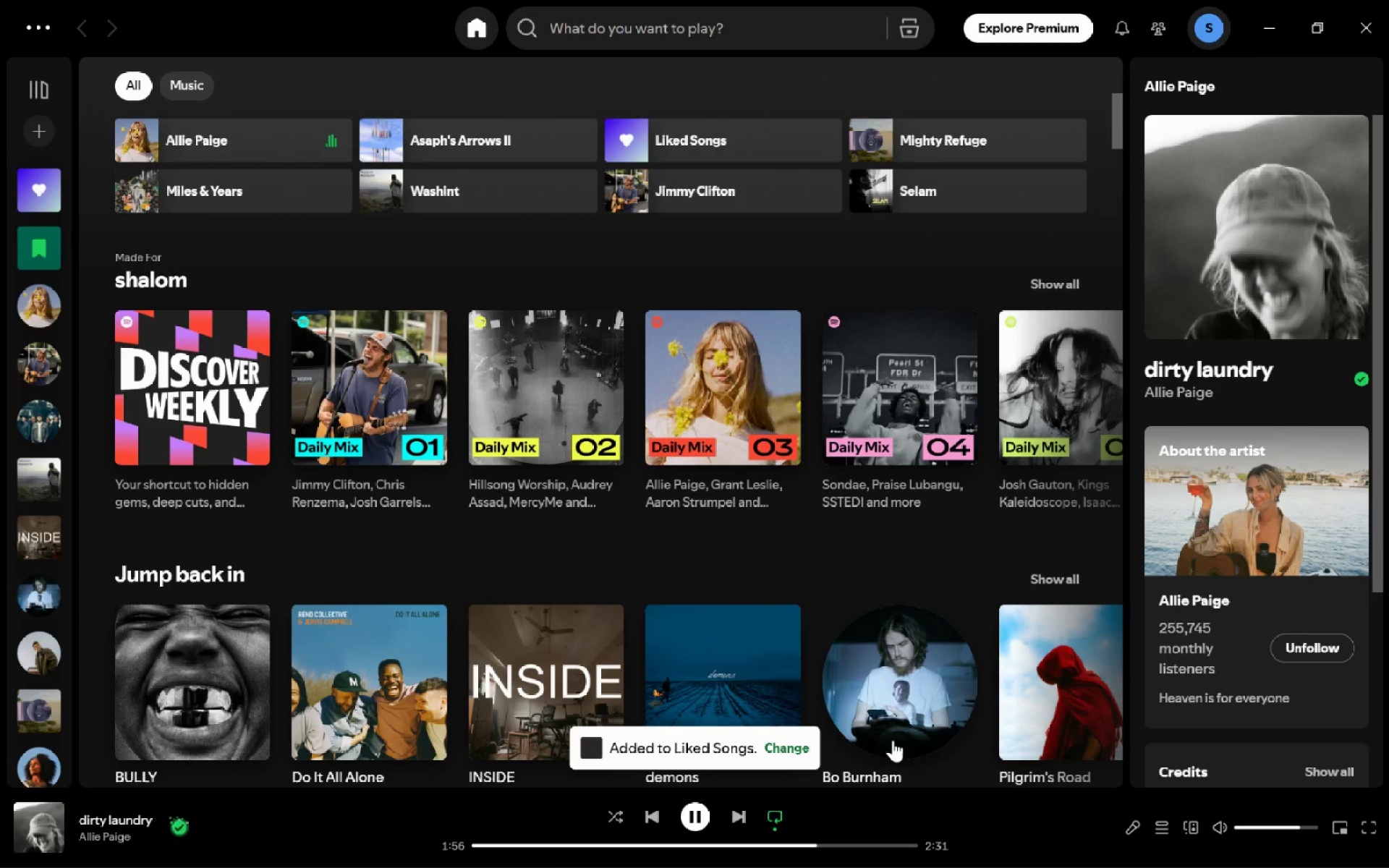 
left_click([774, 822])
 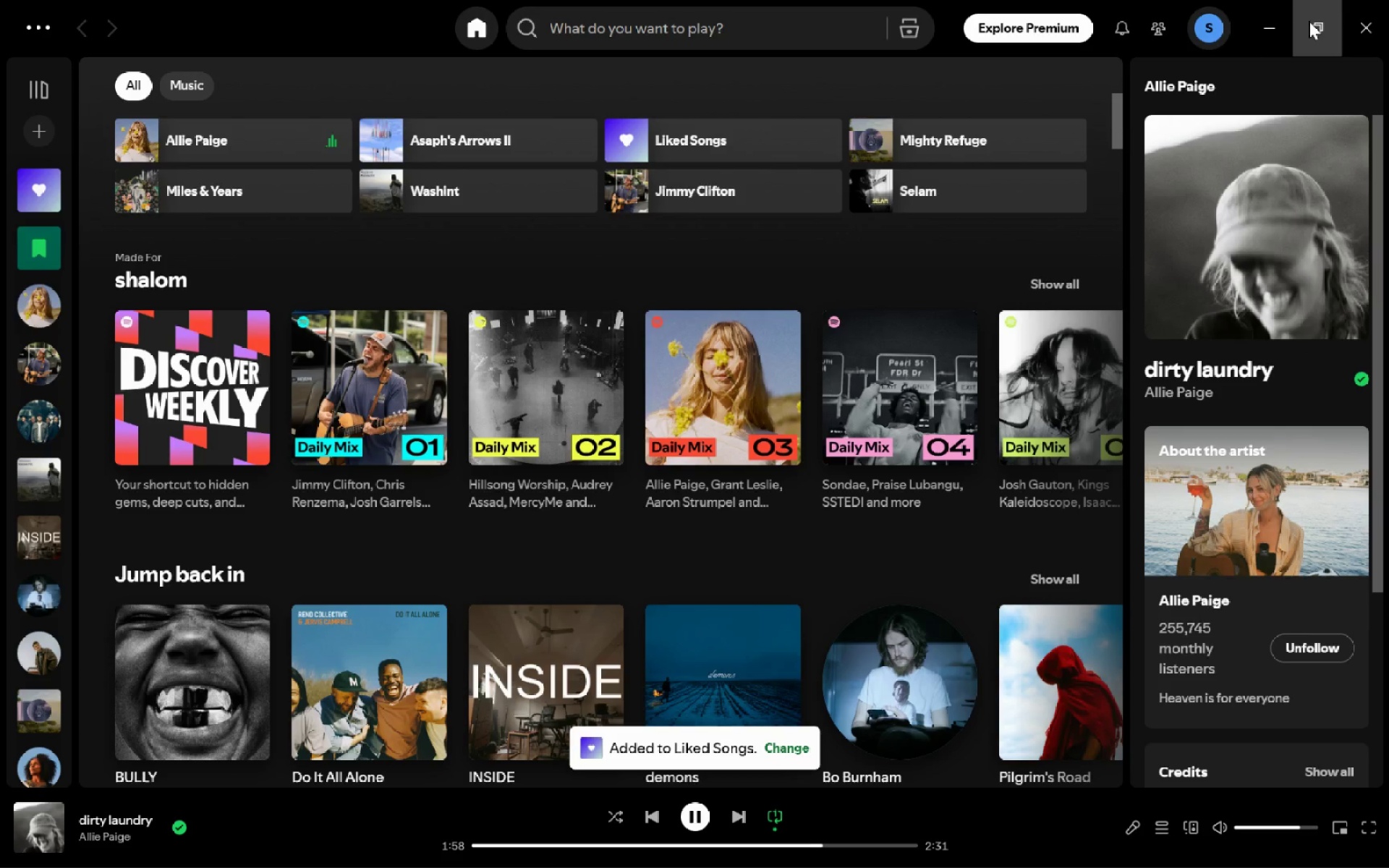 
left_click([1280, 20])
 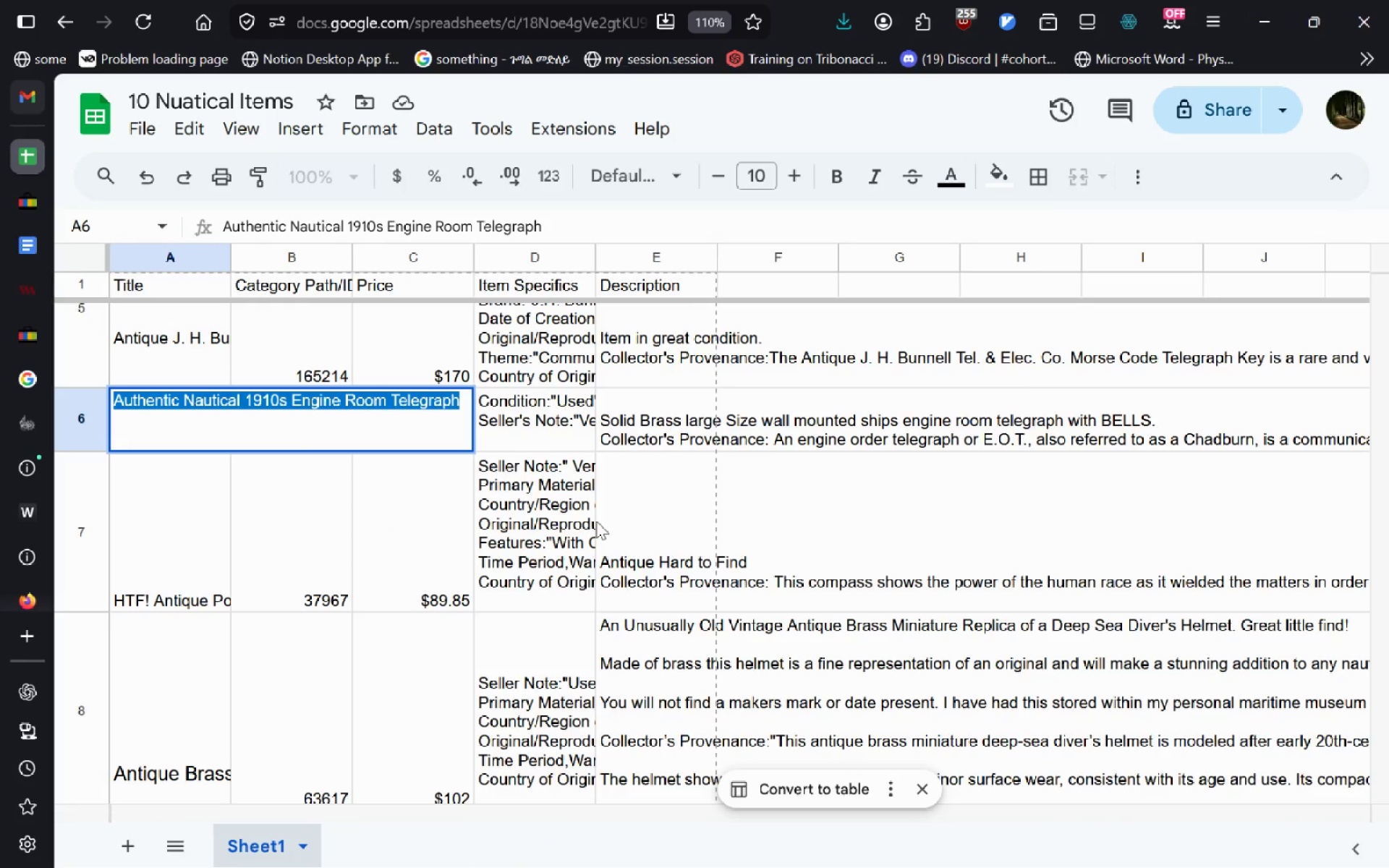 
left_click([324, 480])
 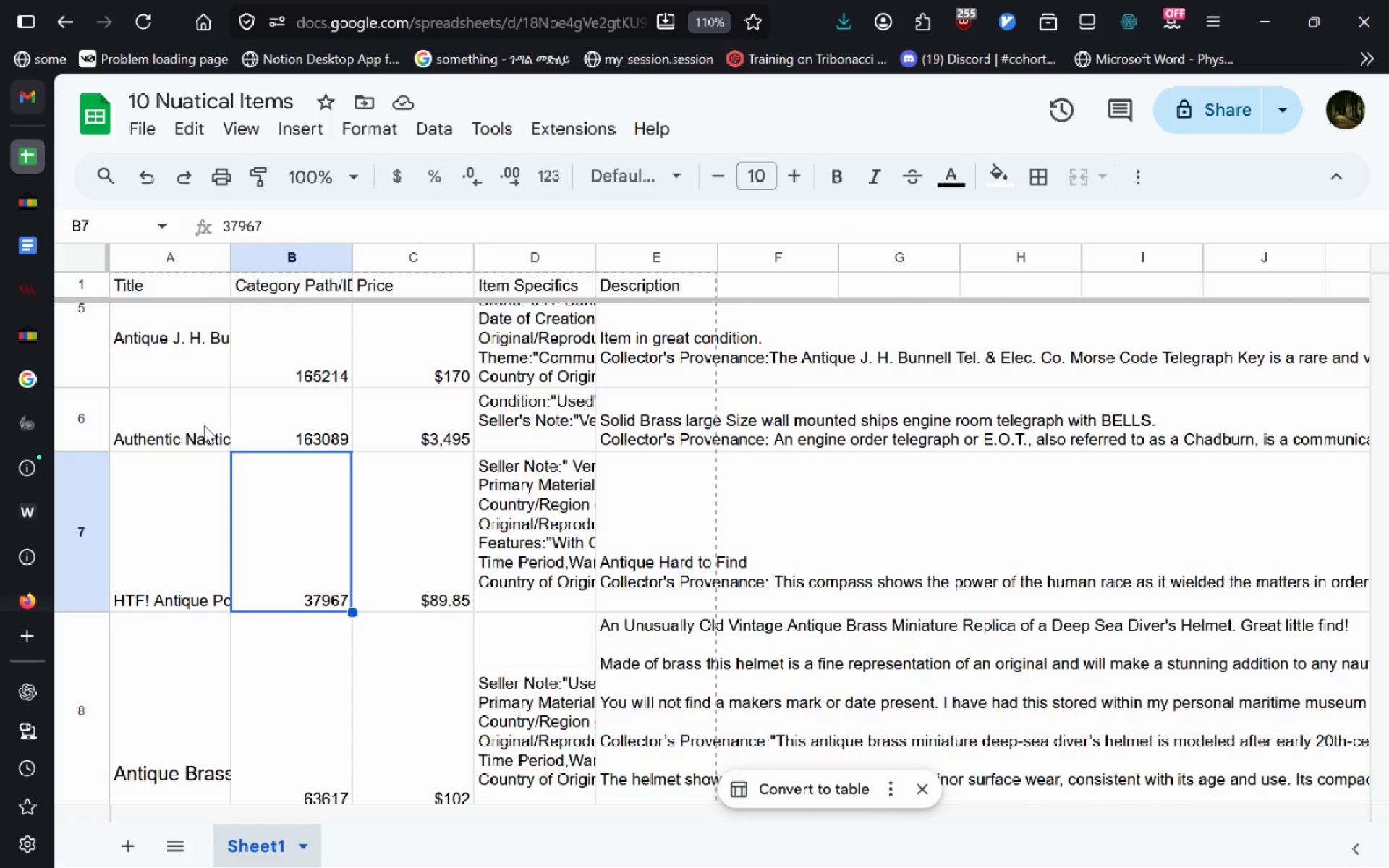 
double_click([204, 425])
 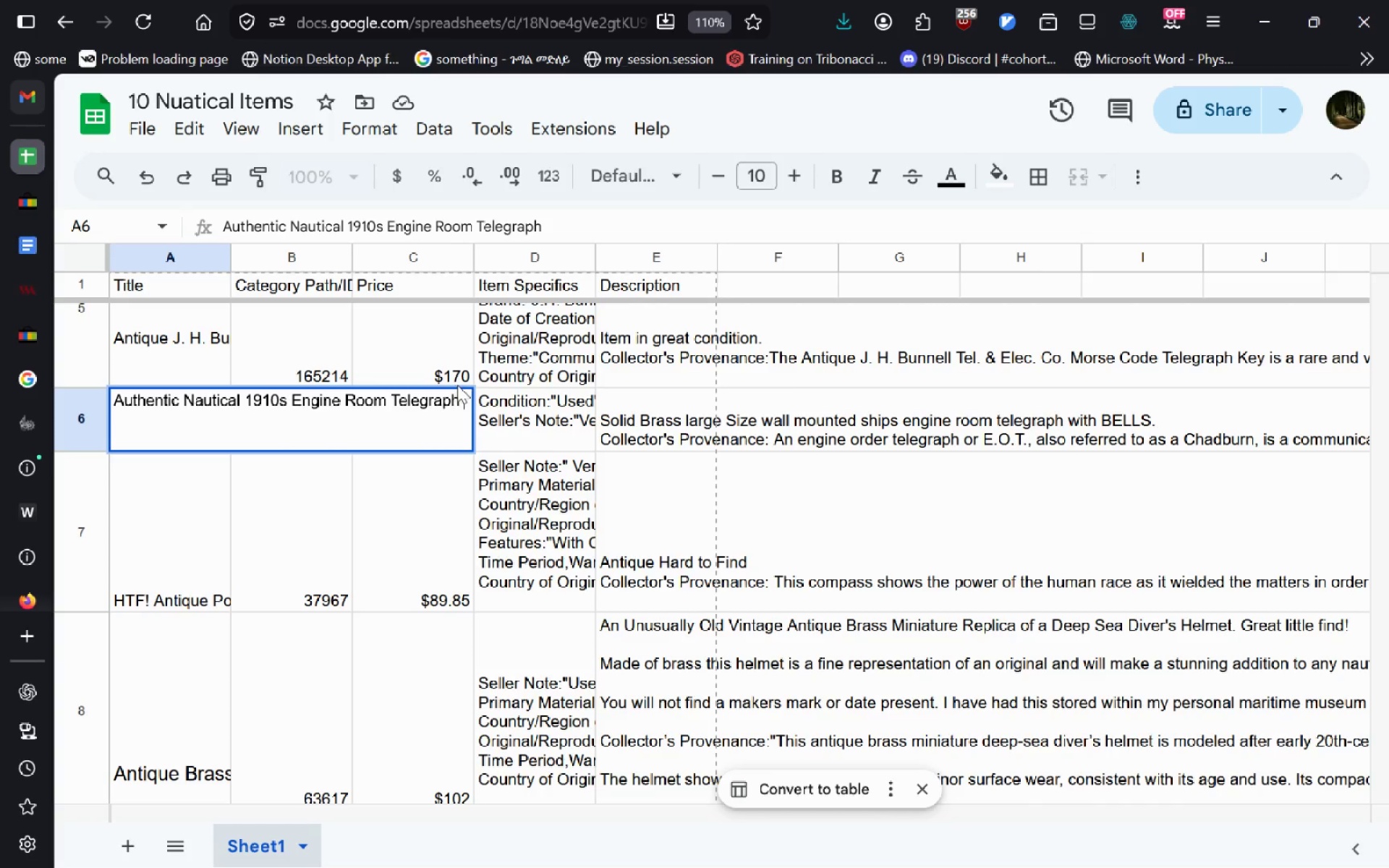 
left_click_drag(start_coordinate=[461, 397], to_coordinate=[32, 407])
 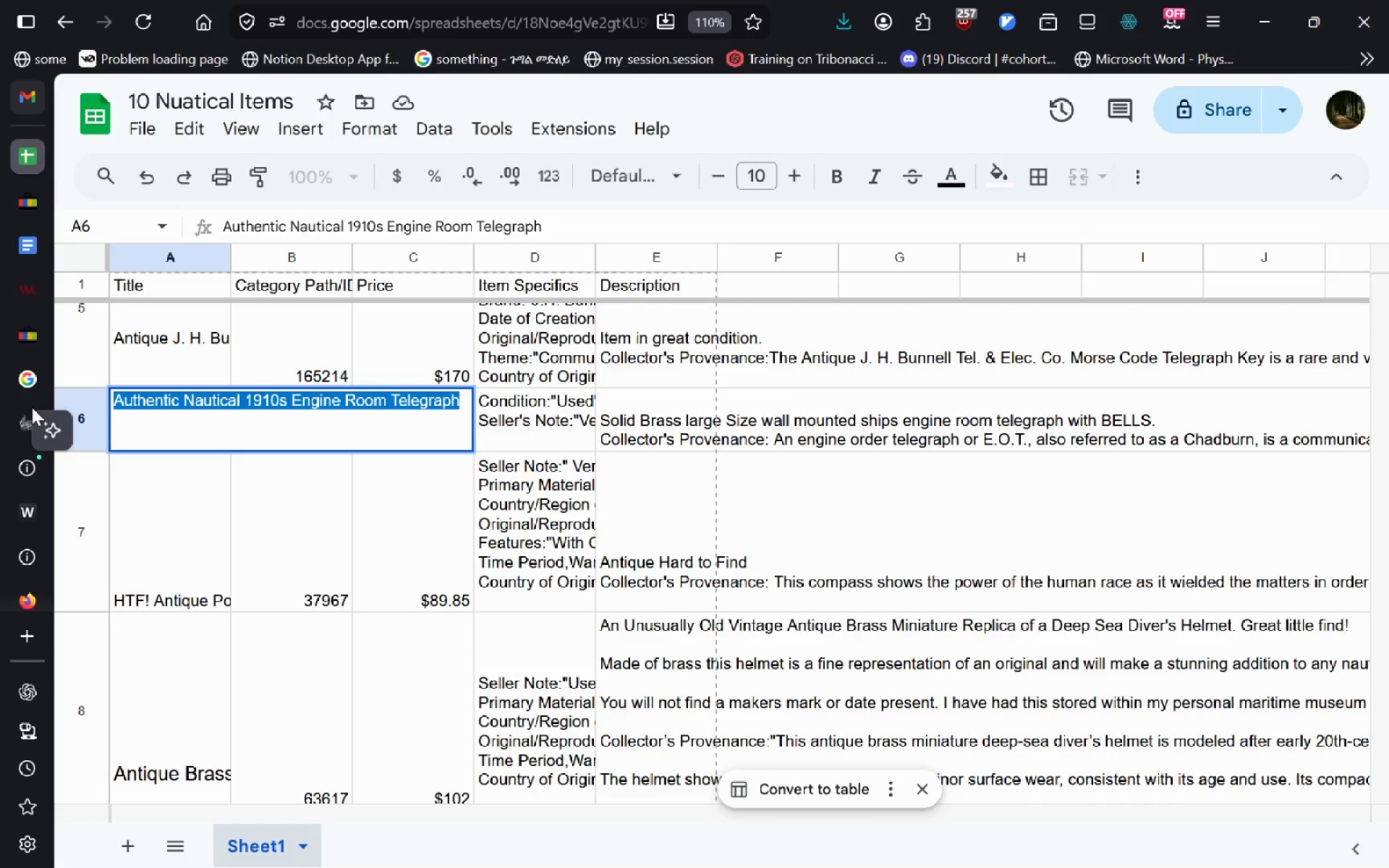 
key(Control+C)
 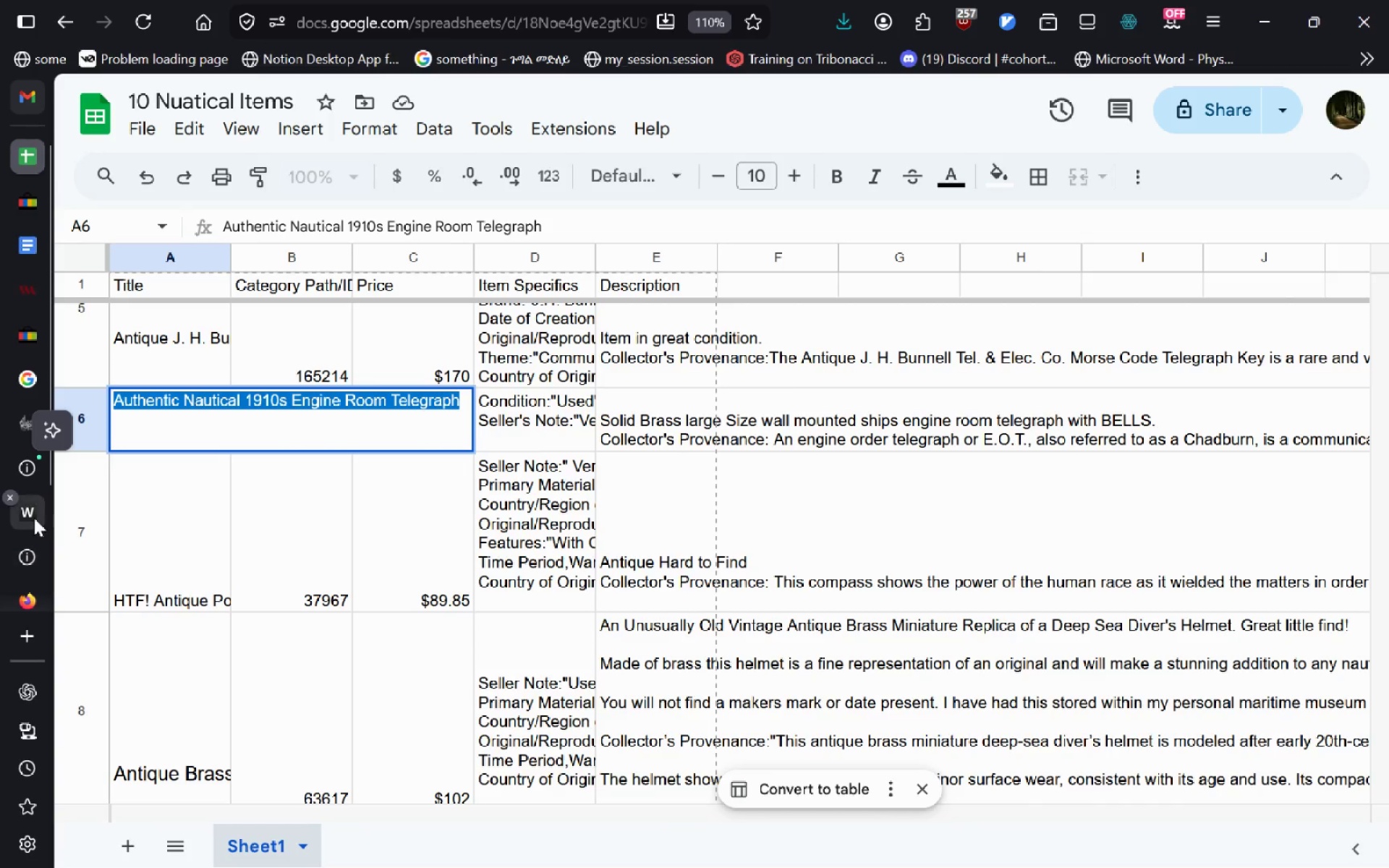 
left_click([34, 518])
 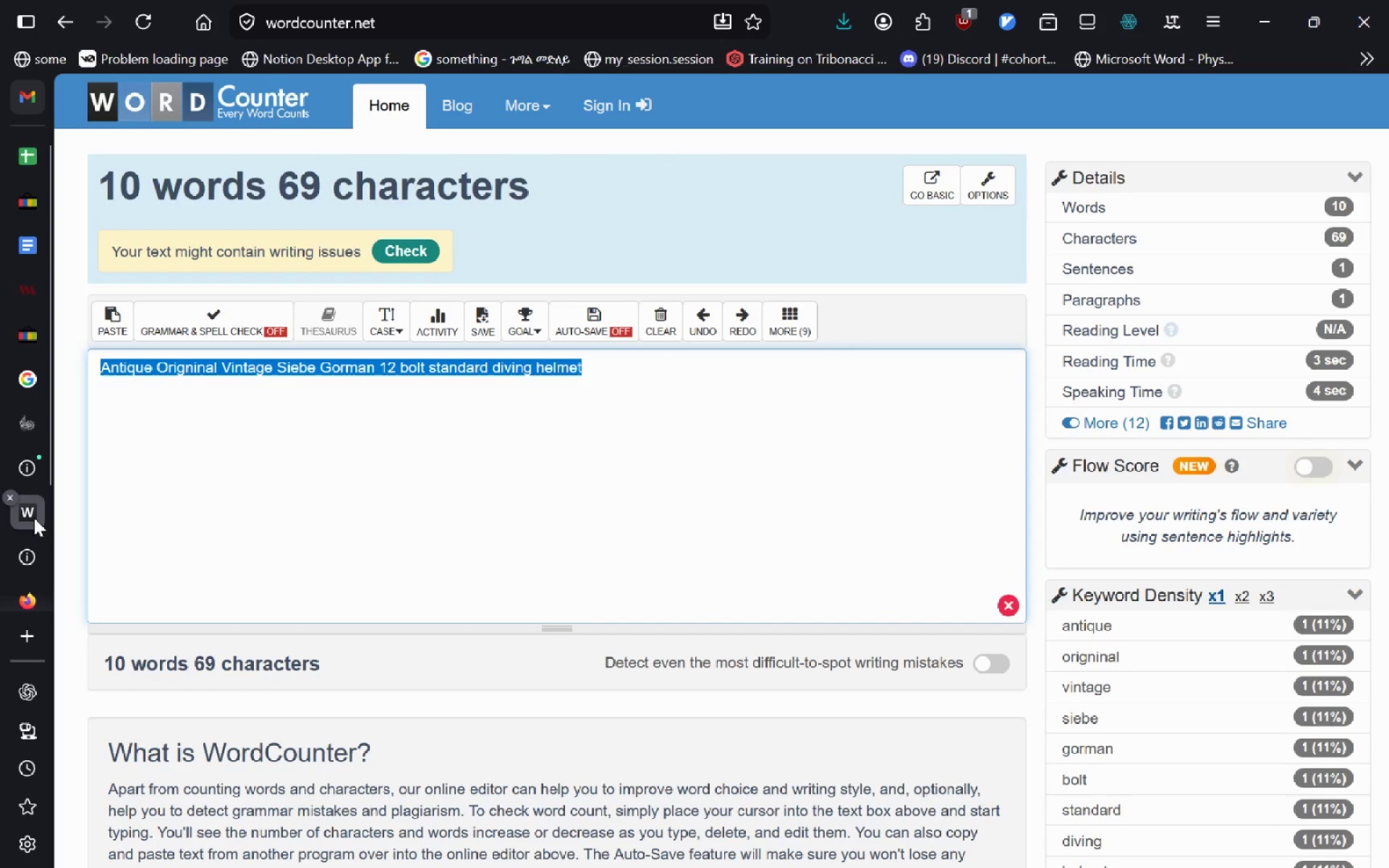 
key(Control+V)
 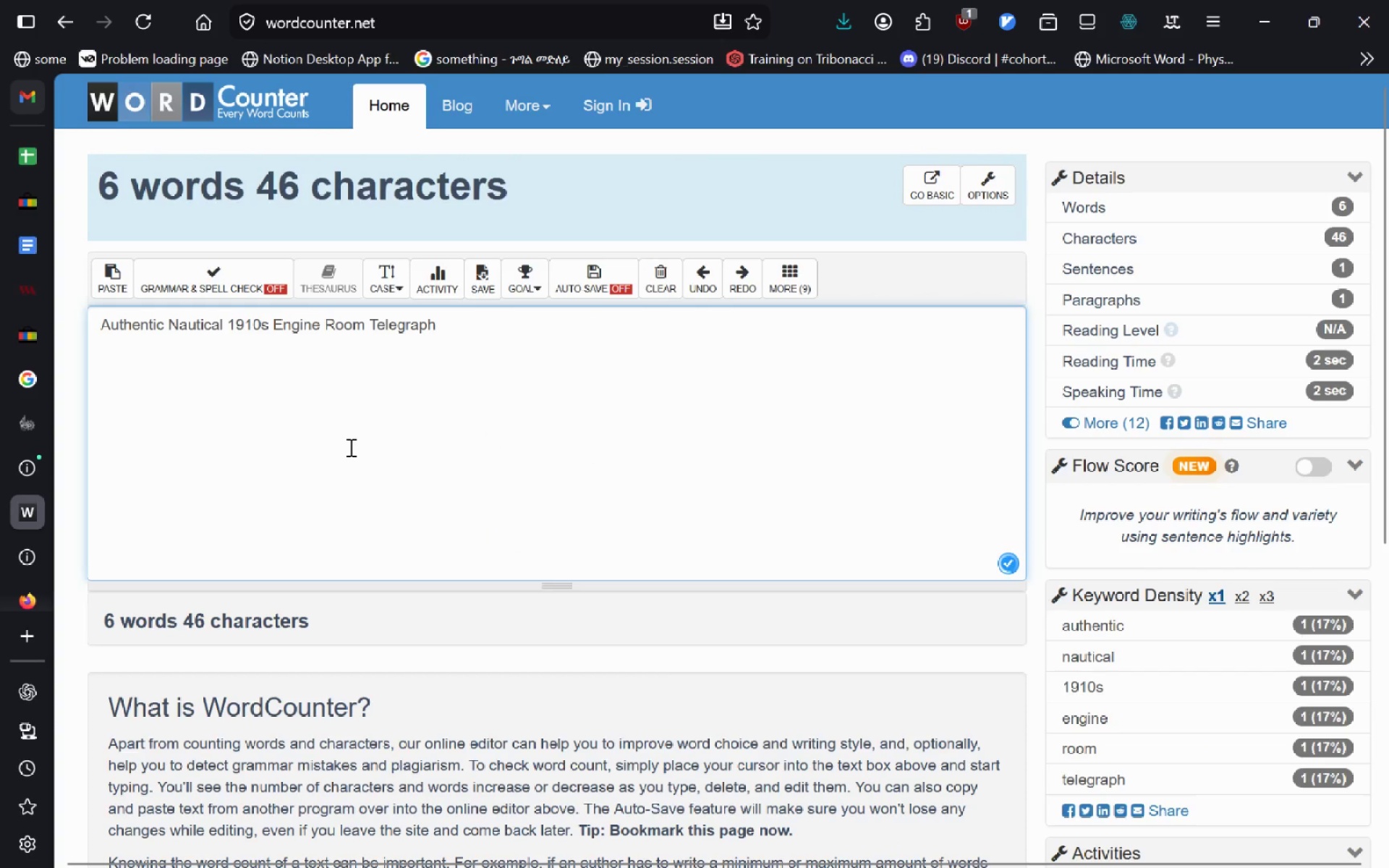 
key(Control+T)
 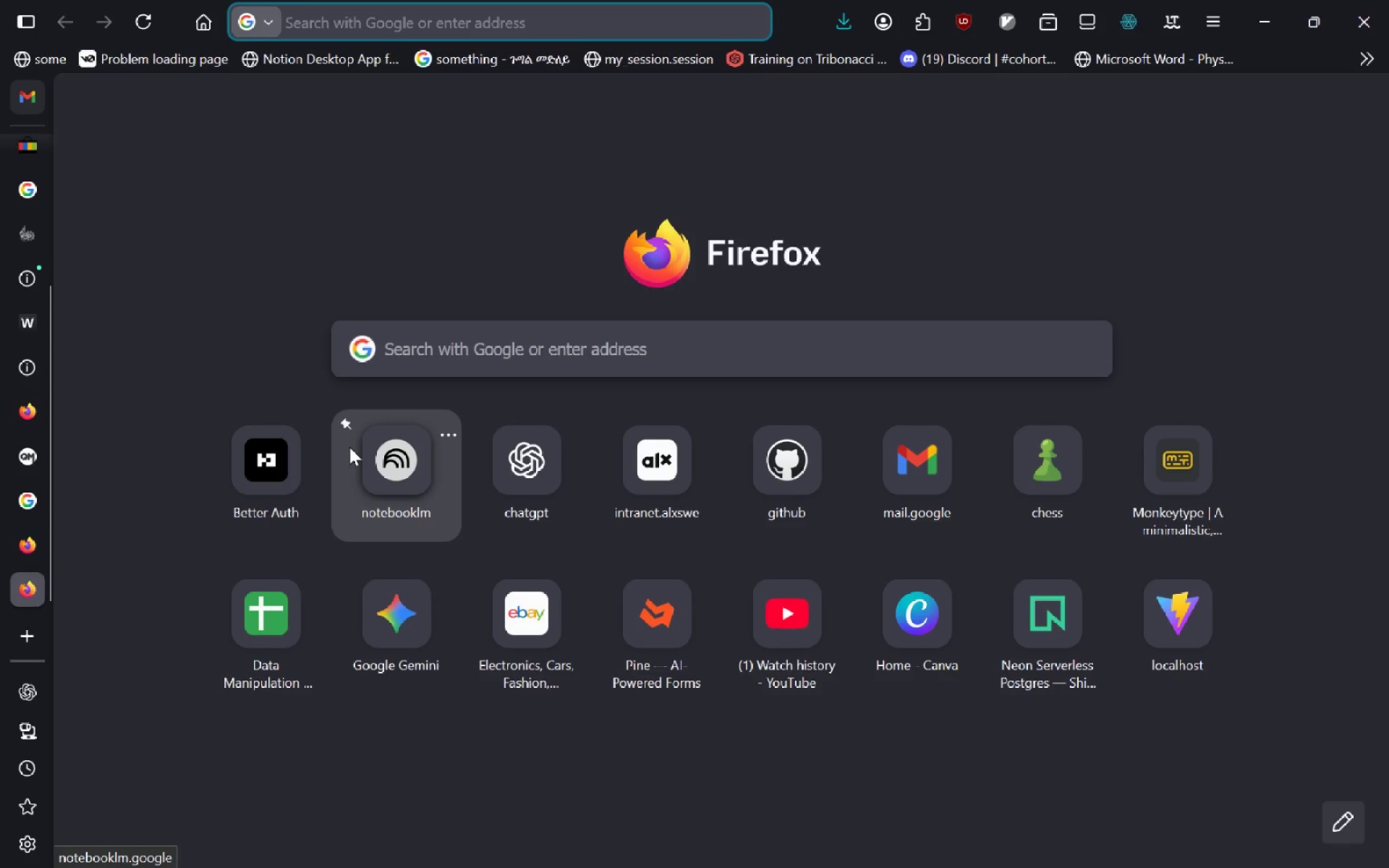 
hold_key(key=ShiftLeft, duration=0.47)
 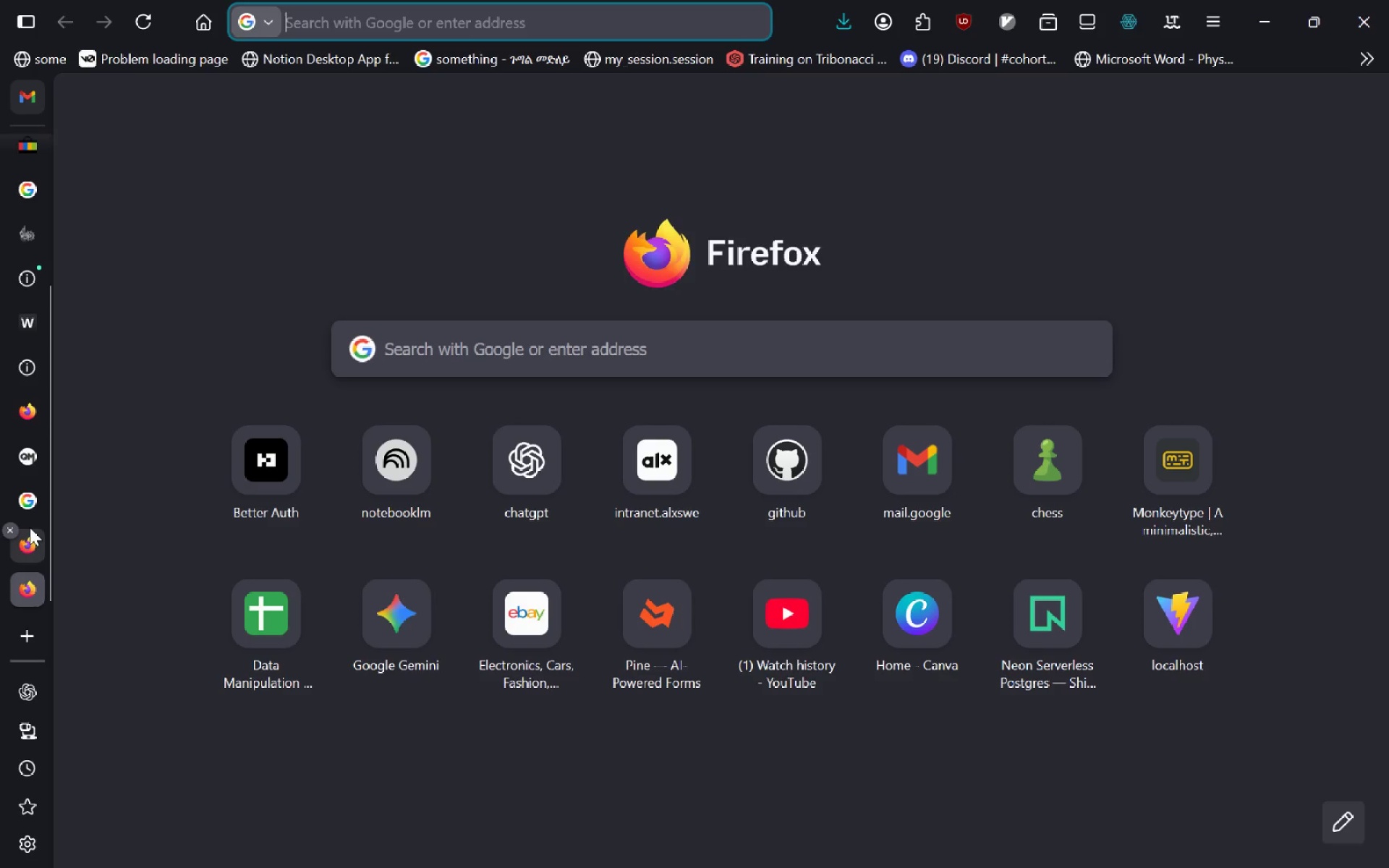 
left_click([29, 540])
 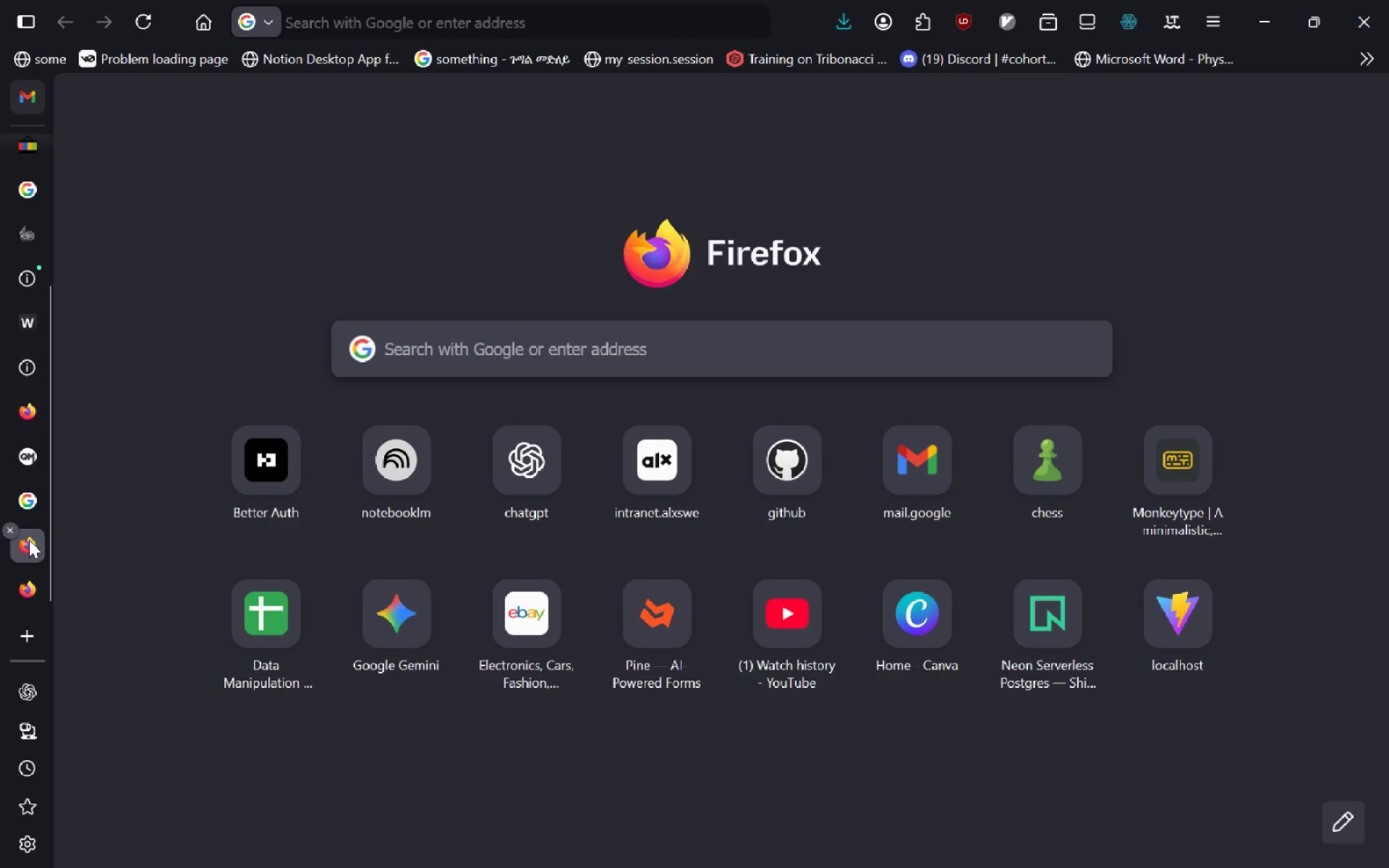 
key(Control+E)
 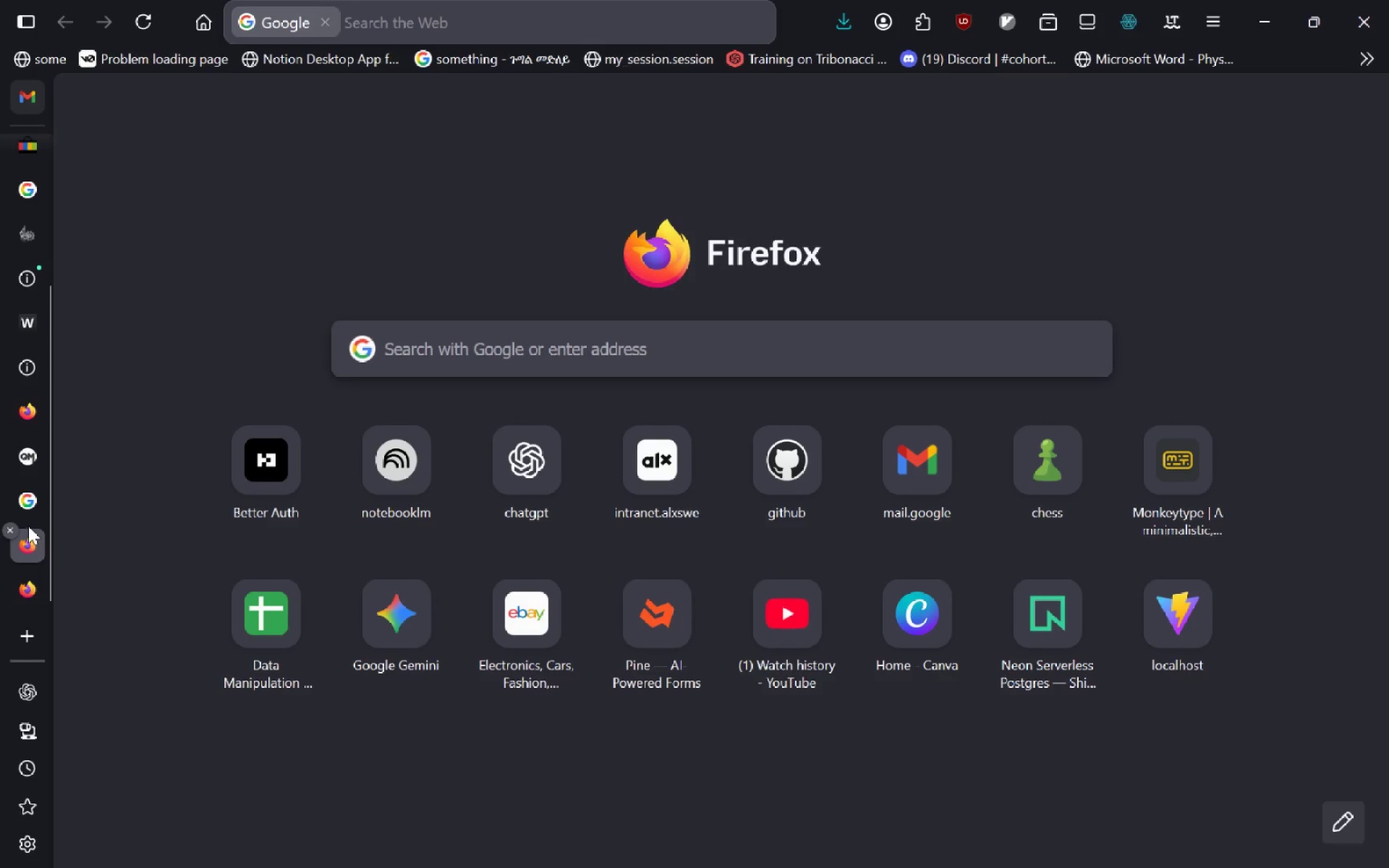 
key(Control+W)
 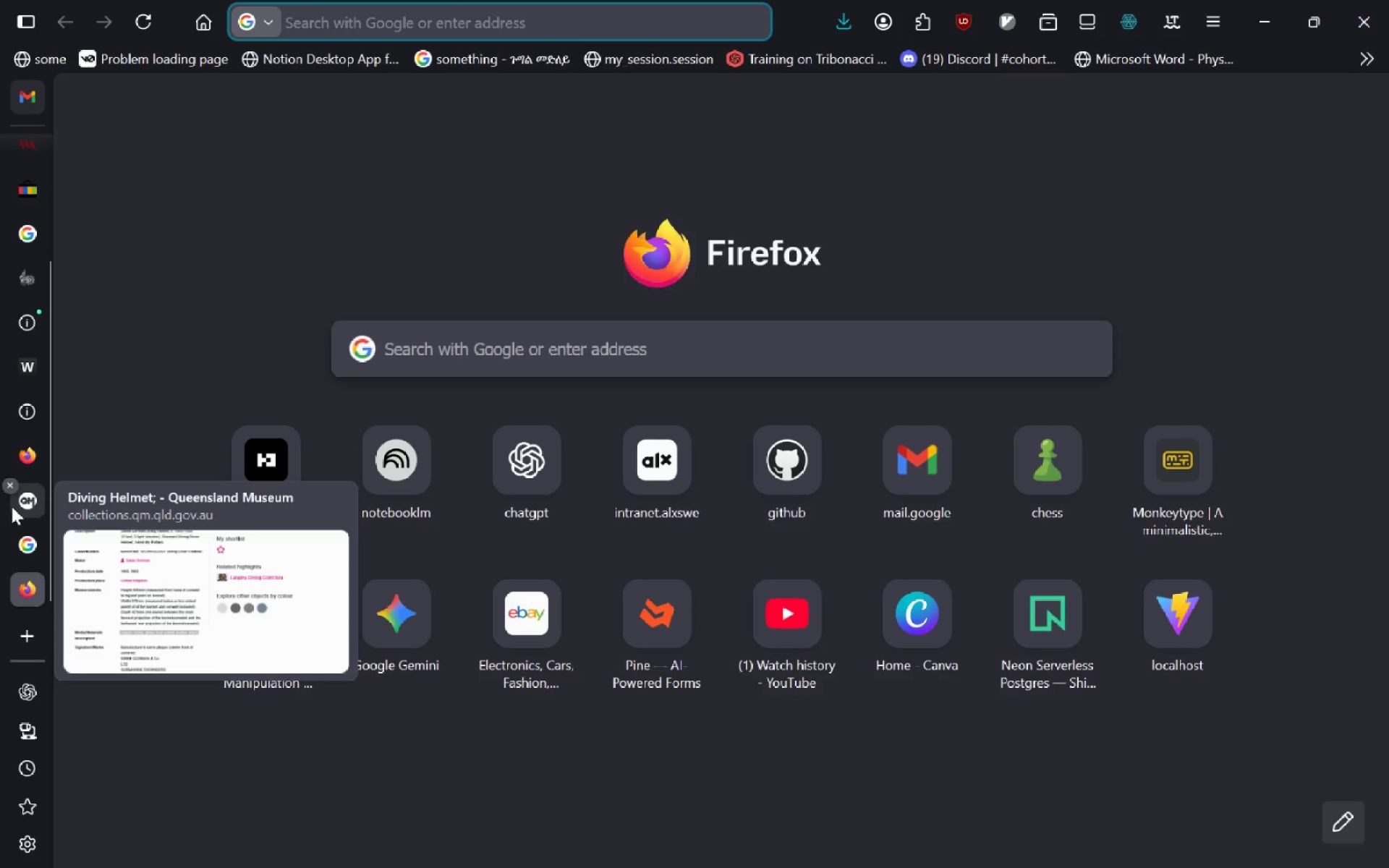 
left_click([11, 511])
 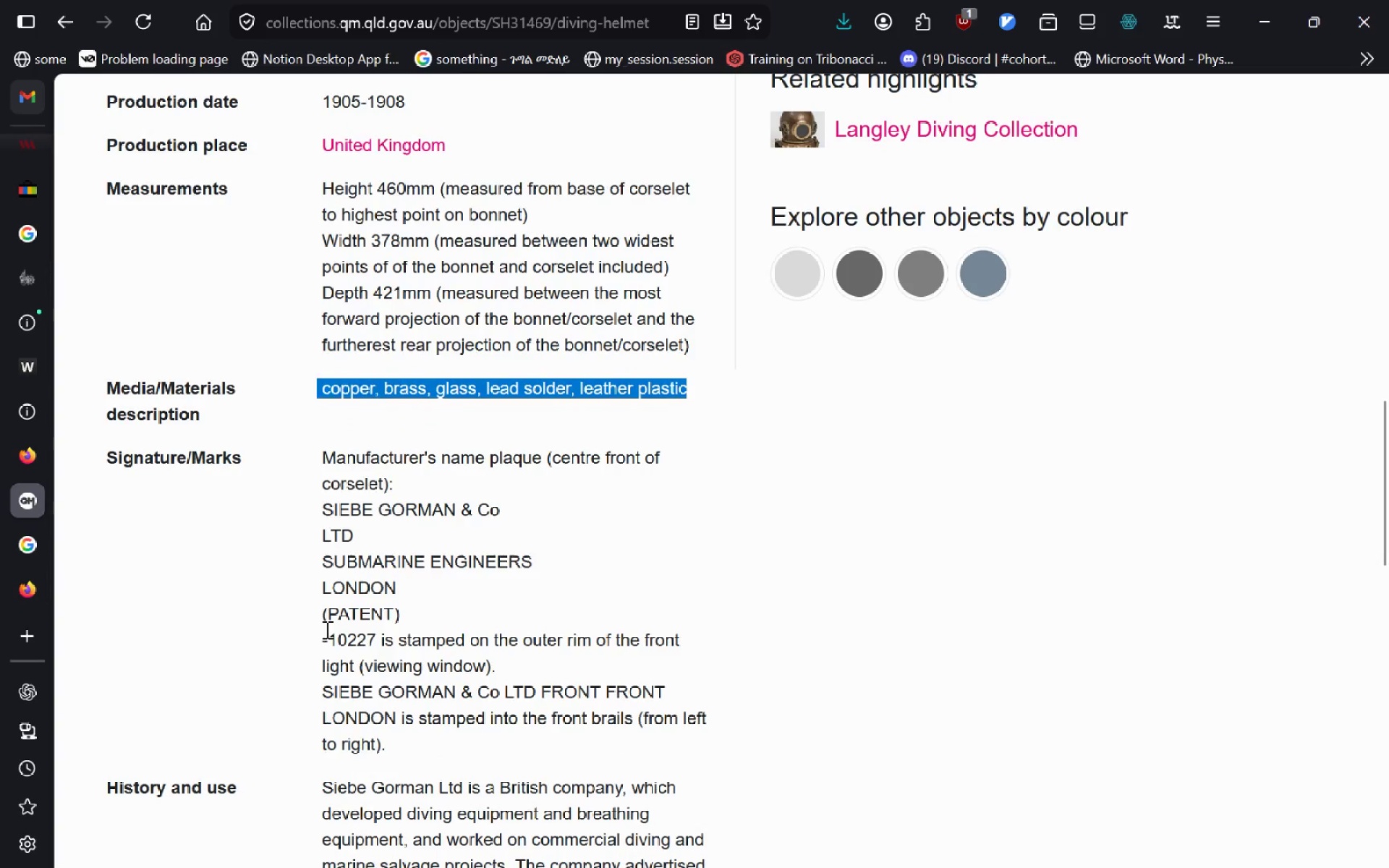 
left_click_drag(start_coordinate=[401, 594], to_coordinate=[387, 588])
 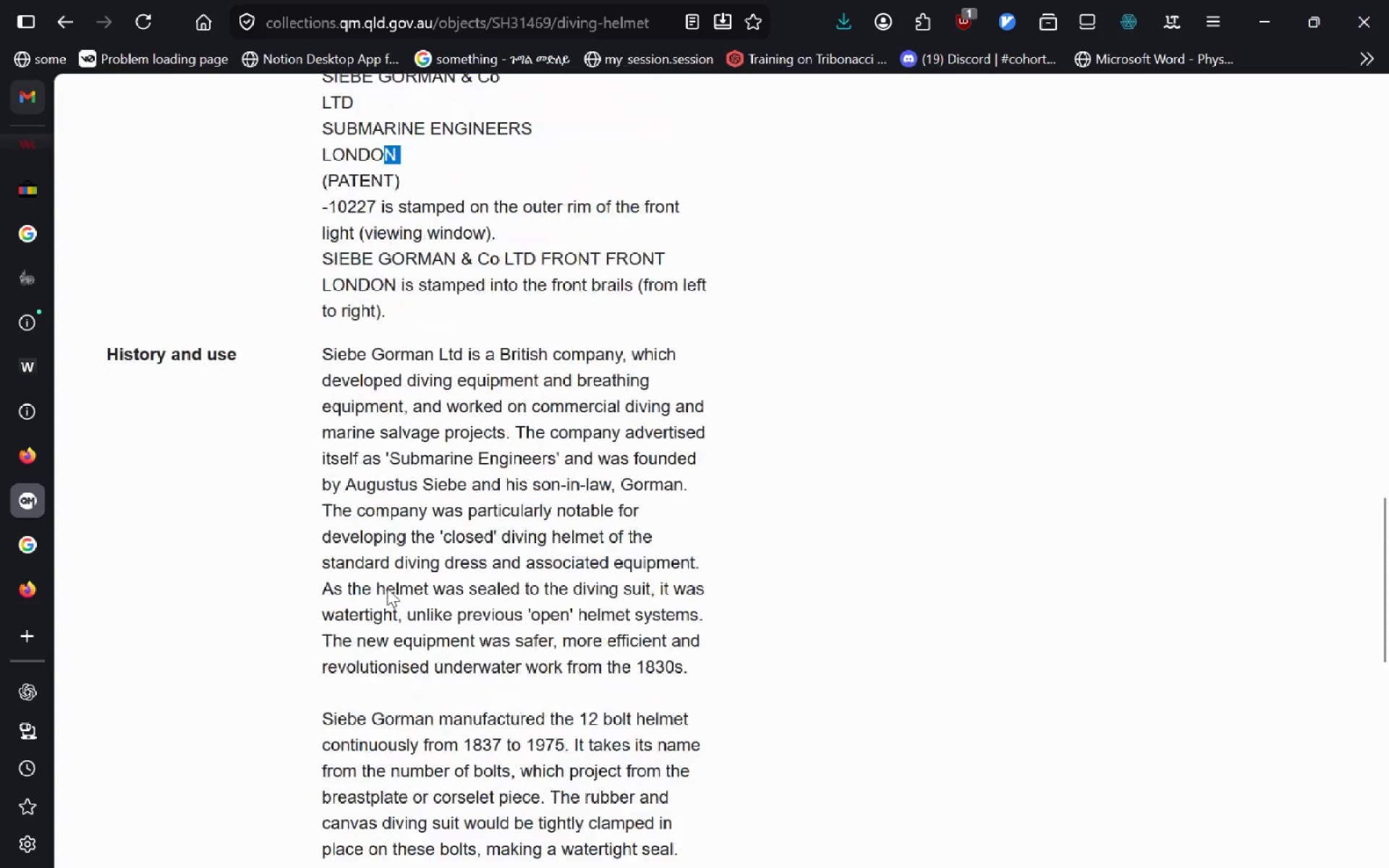 
wait(12.48)
 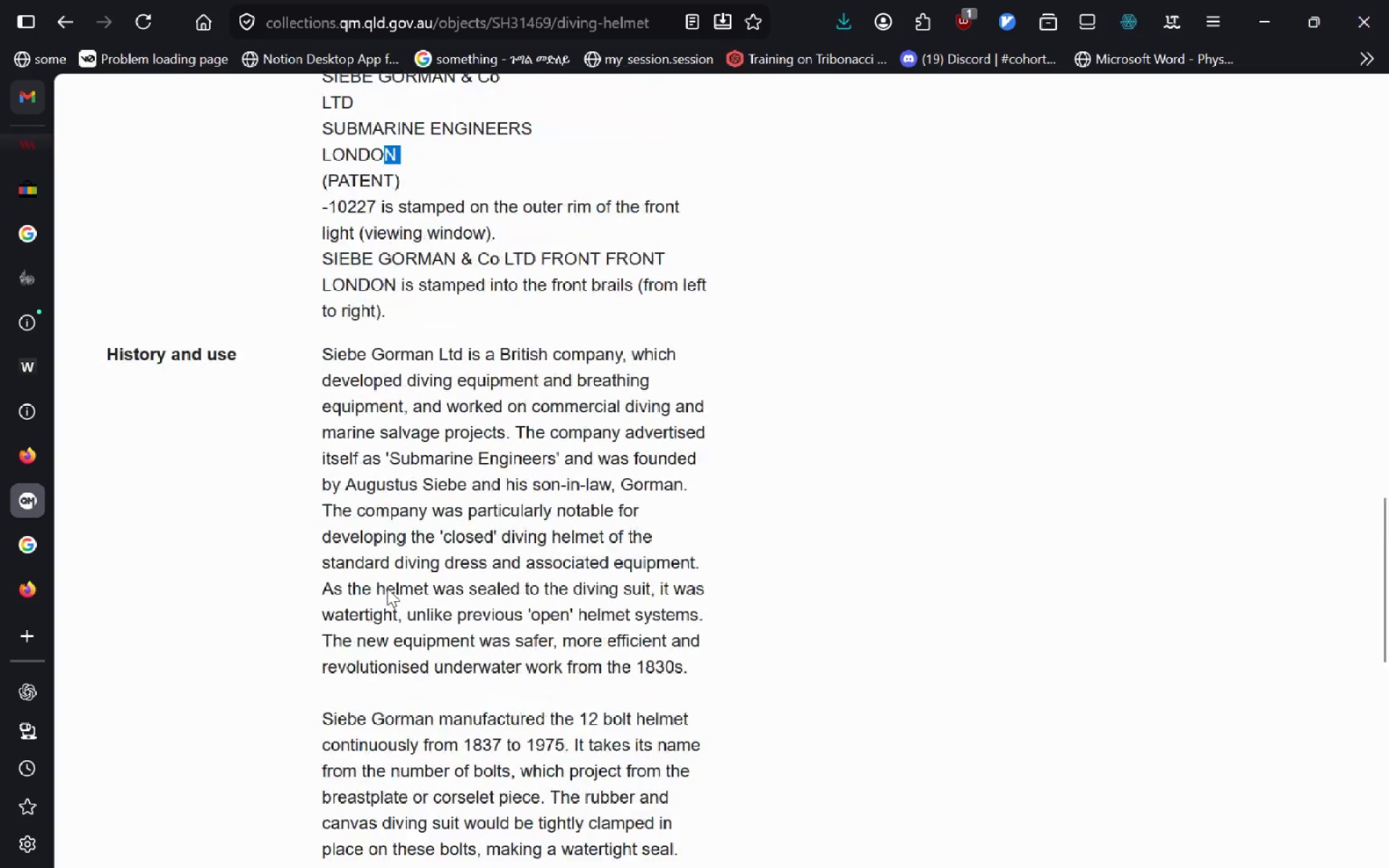 
left_click([360, 792])
 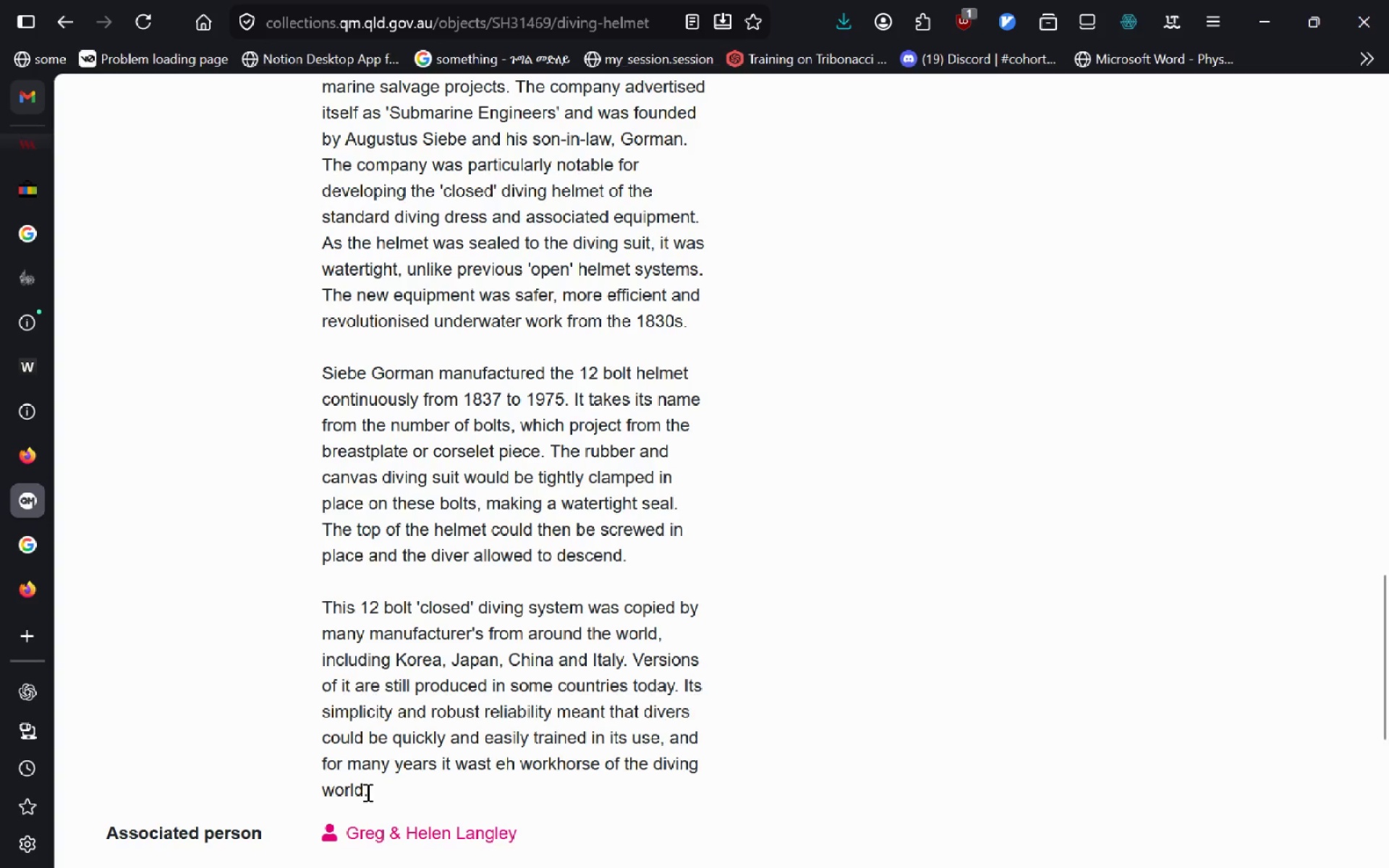 
left_click_drag(start_coordinate=[365, 792], to_coordinate=[324, 375])
 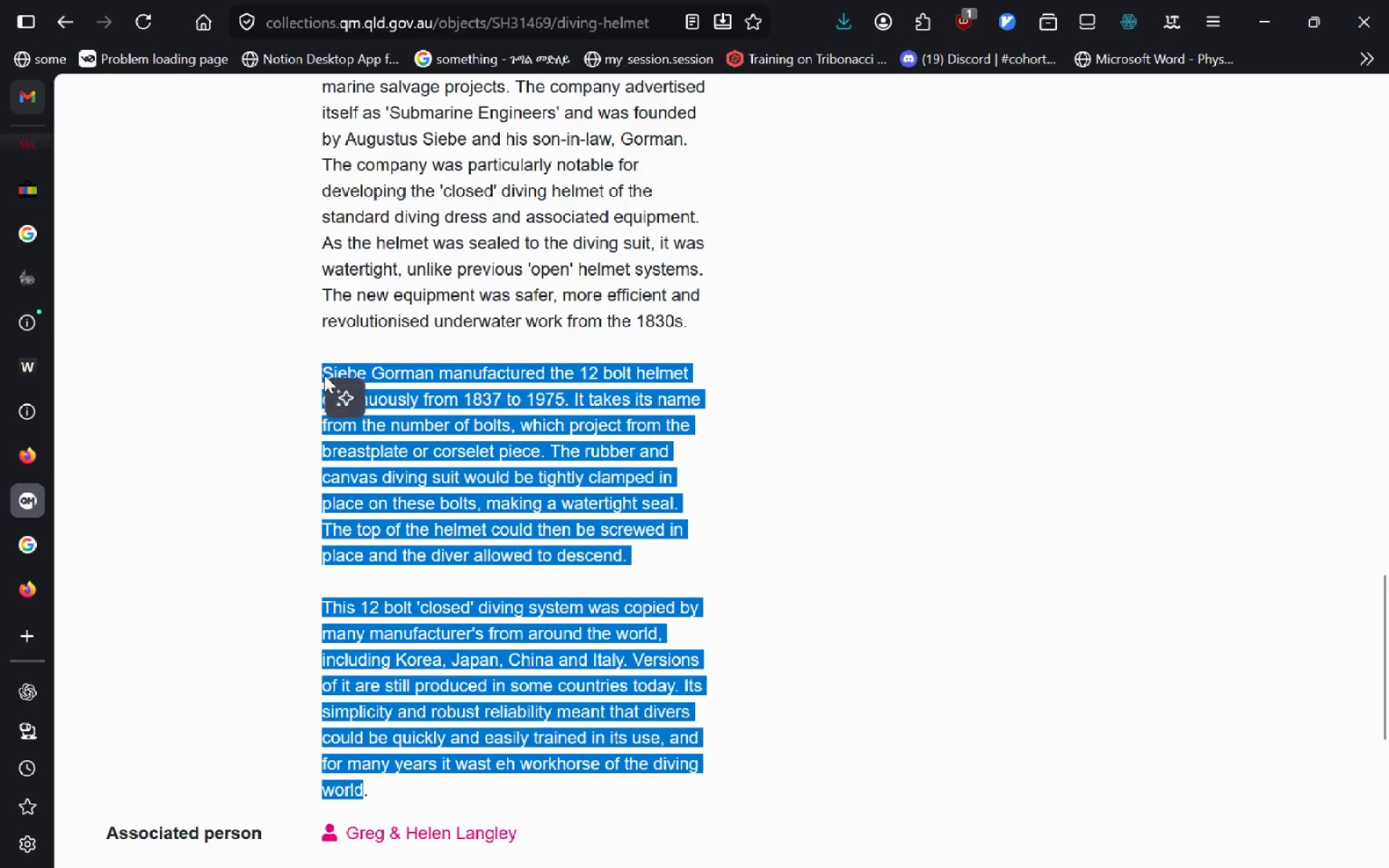 
key(Control+C)
 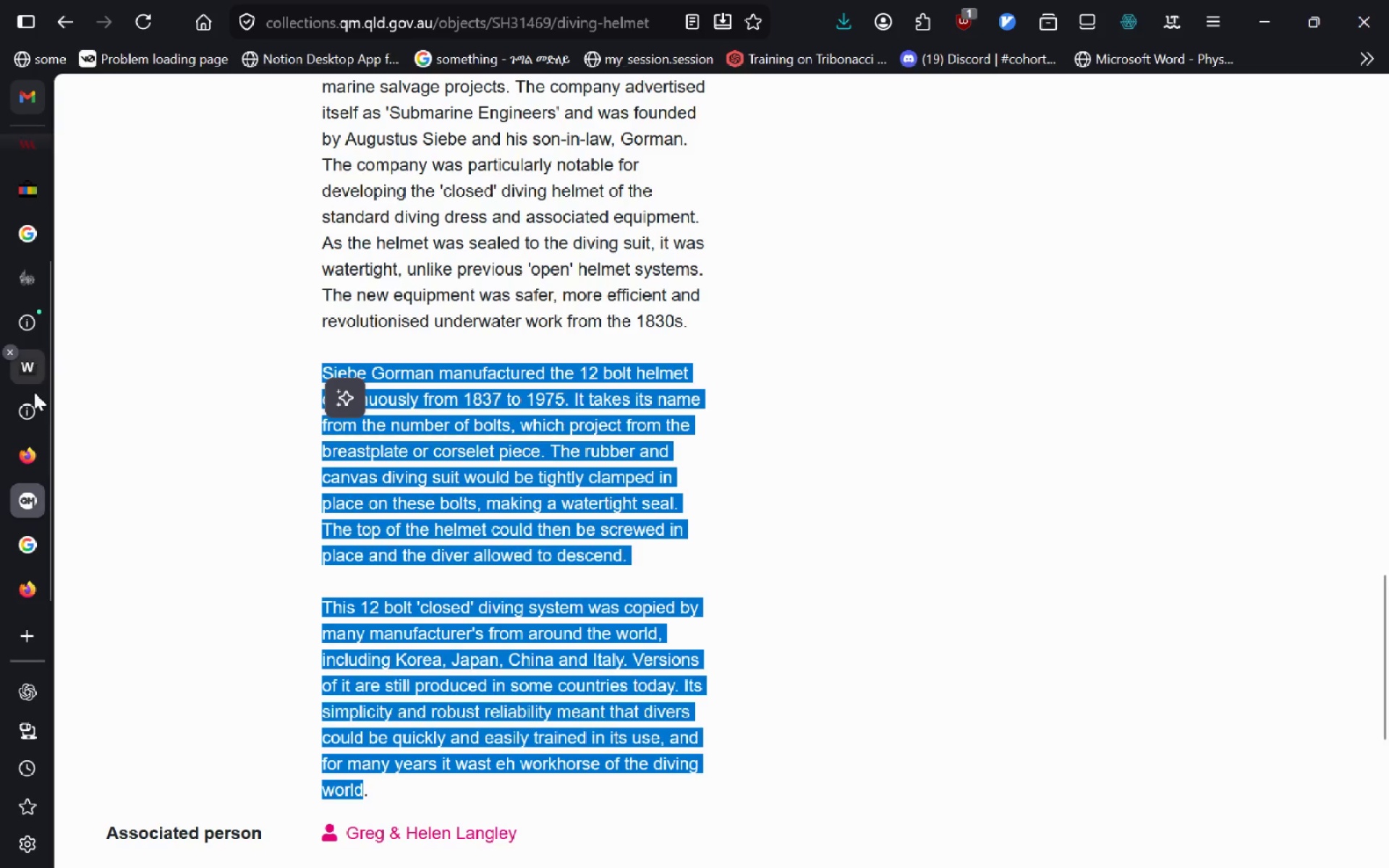 
mouse_move([35, 427])
 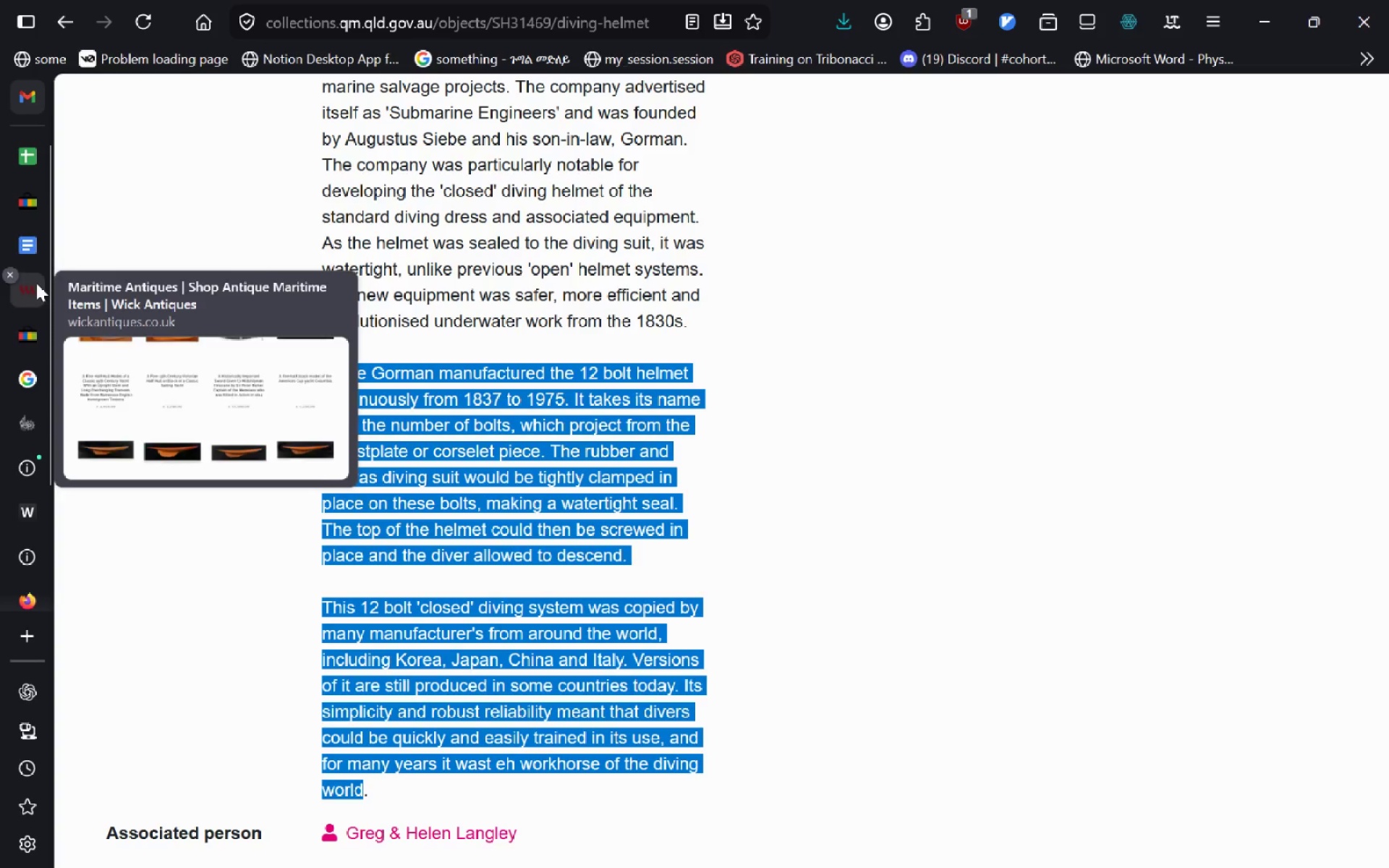 
left_click([27, 154])
 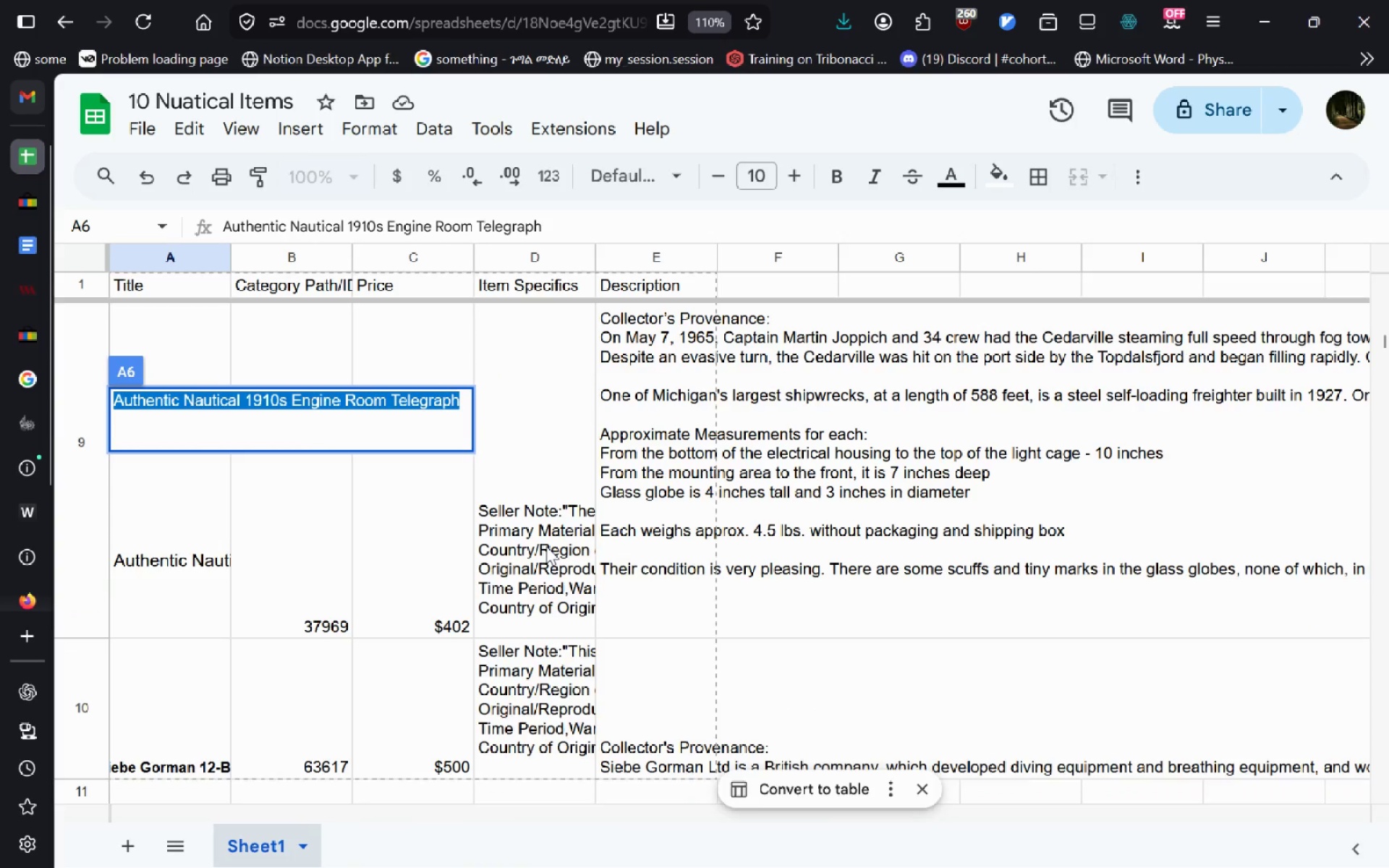 
left_click([546, 546])
 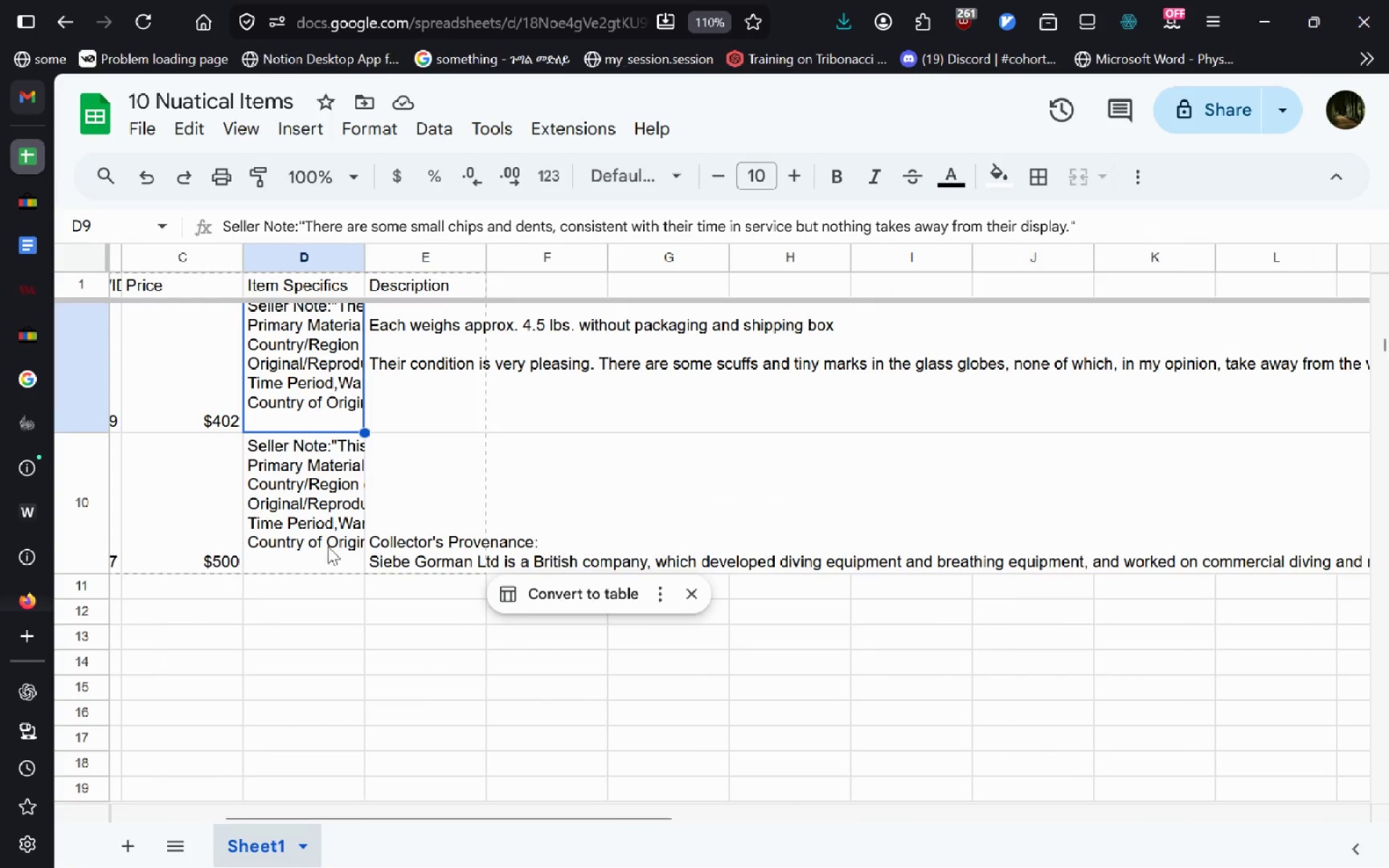 
double_click([410, 521])
 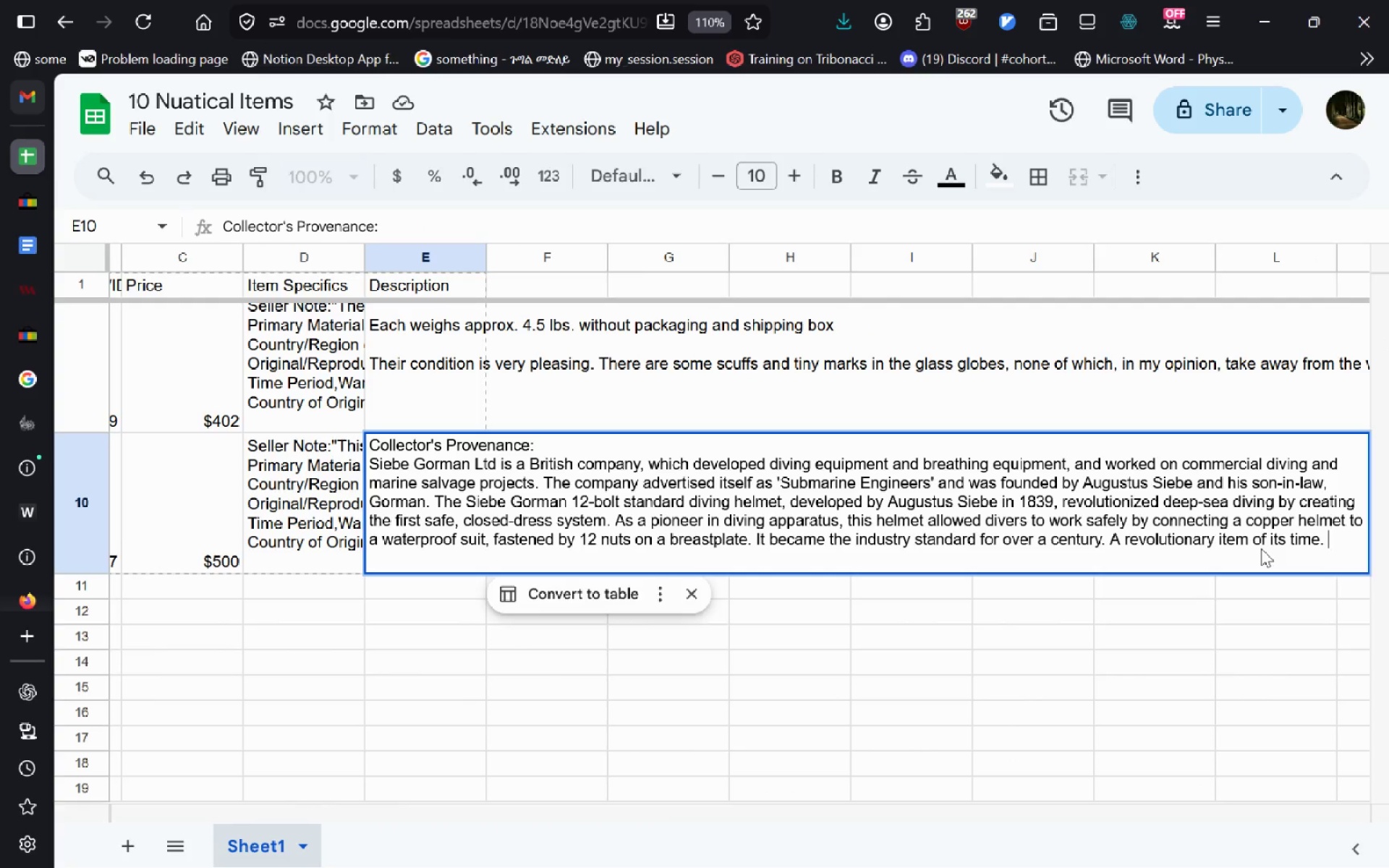 
key(Control+Enter)
 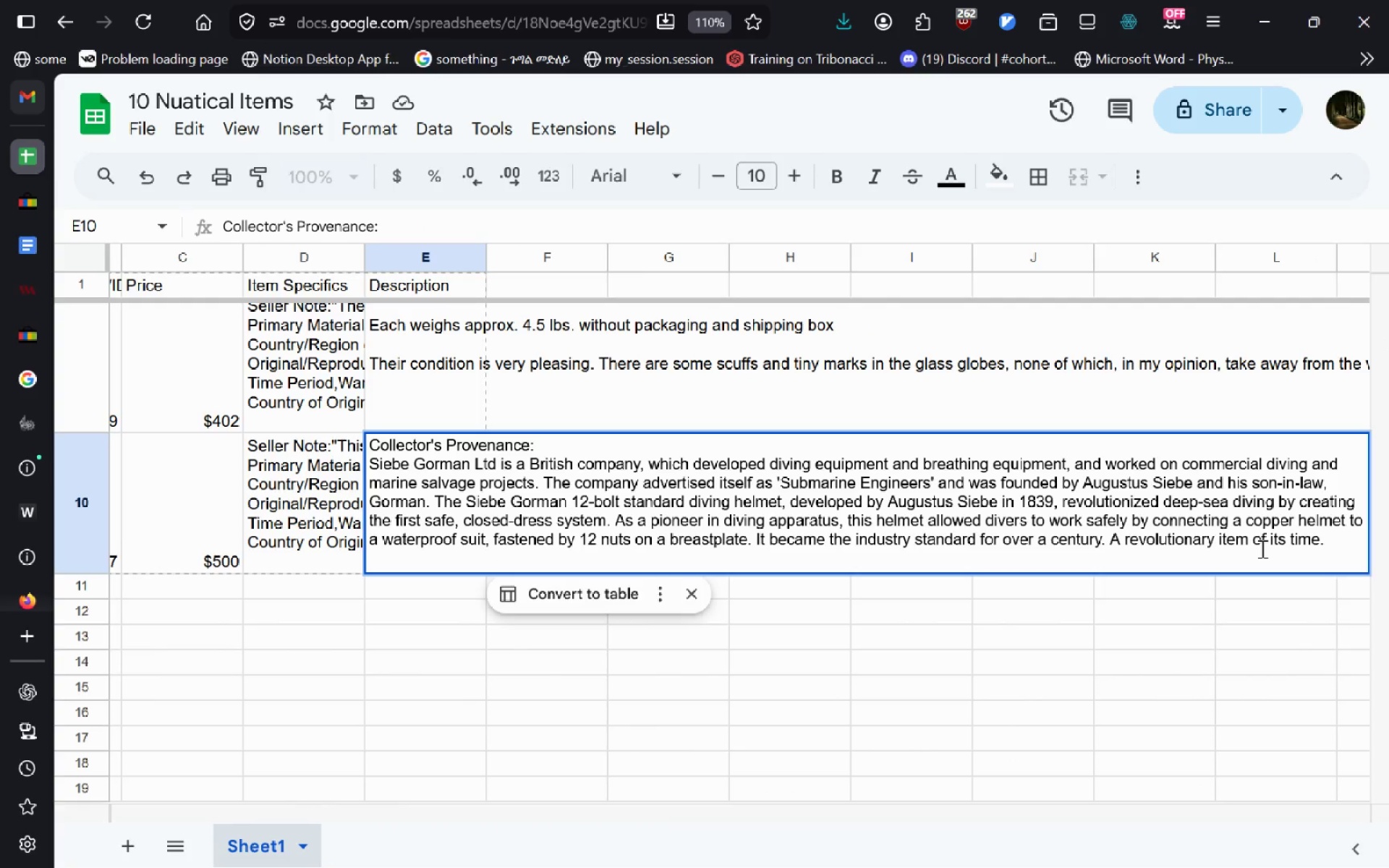 
key(Control+Enter)
 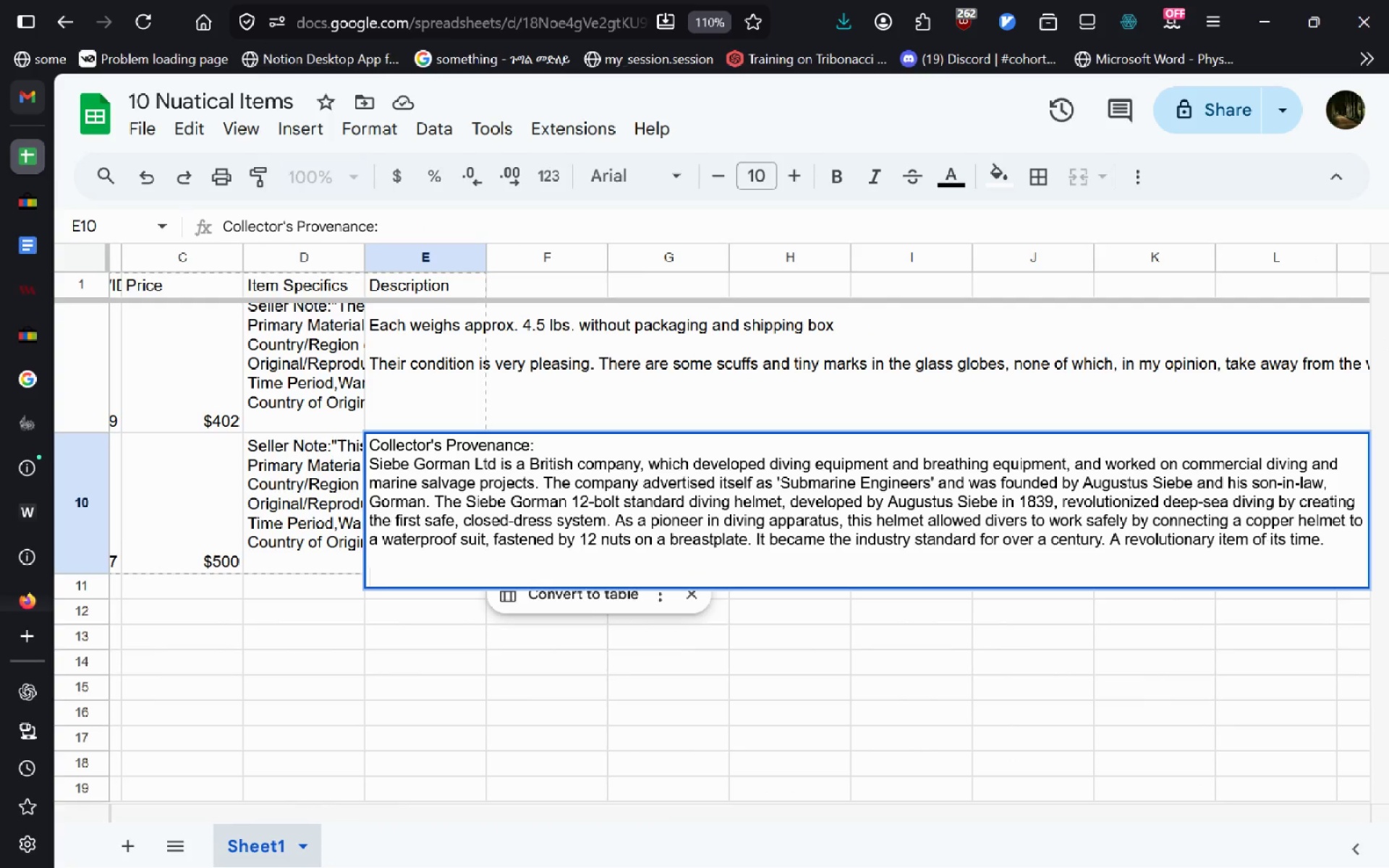 
key(Control+V)
 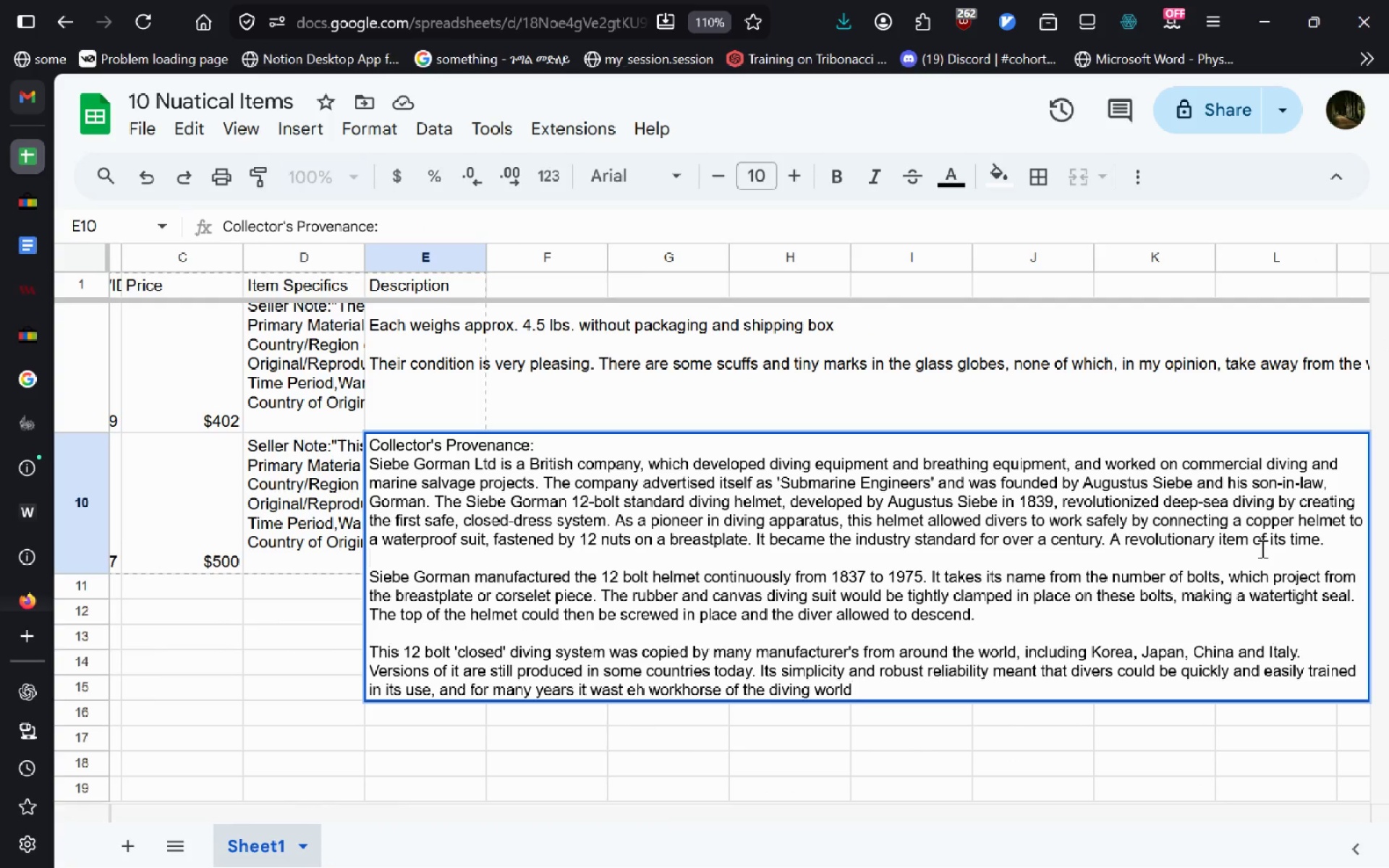 
left_click([1261, 548])
 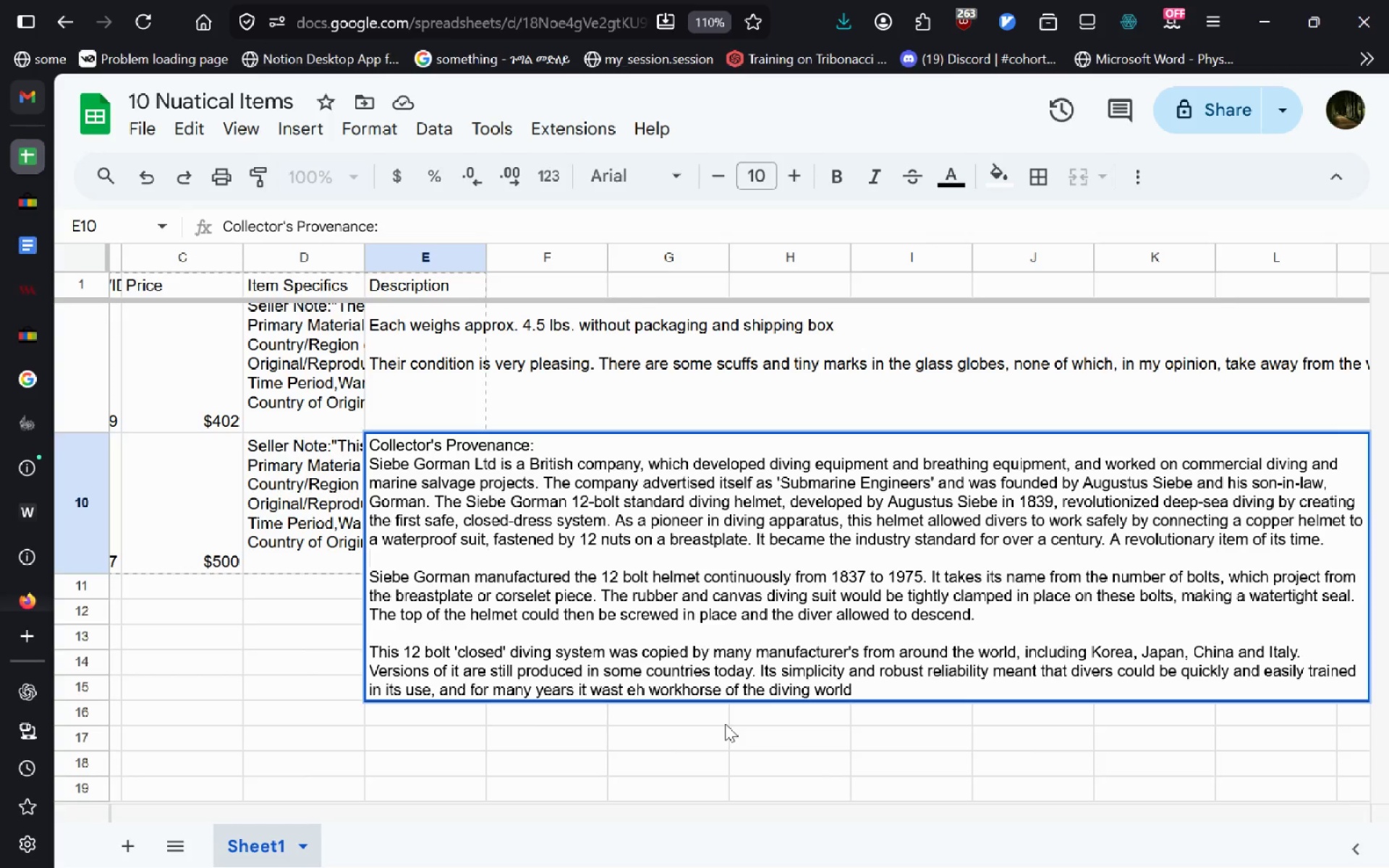 
wait(11.11)
 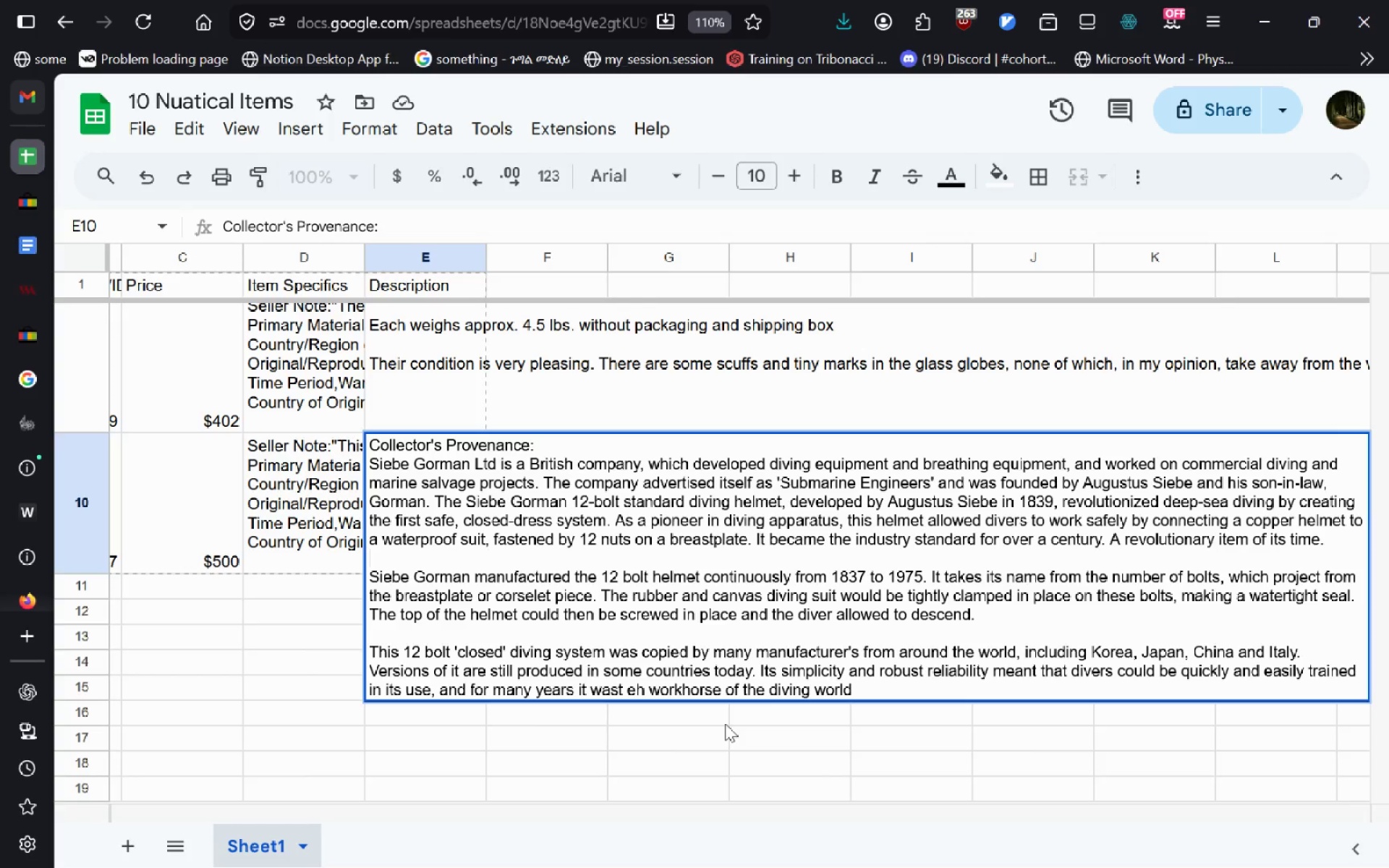 
left_click([261, 618])
 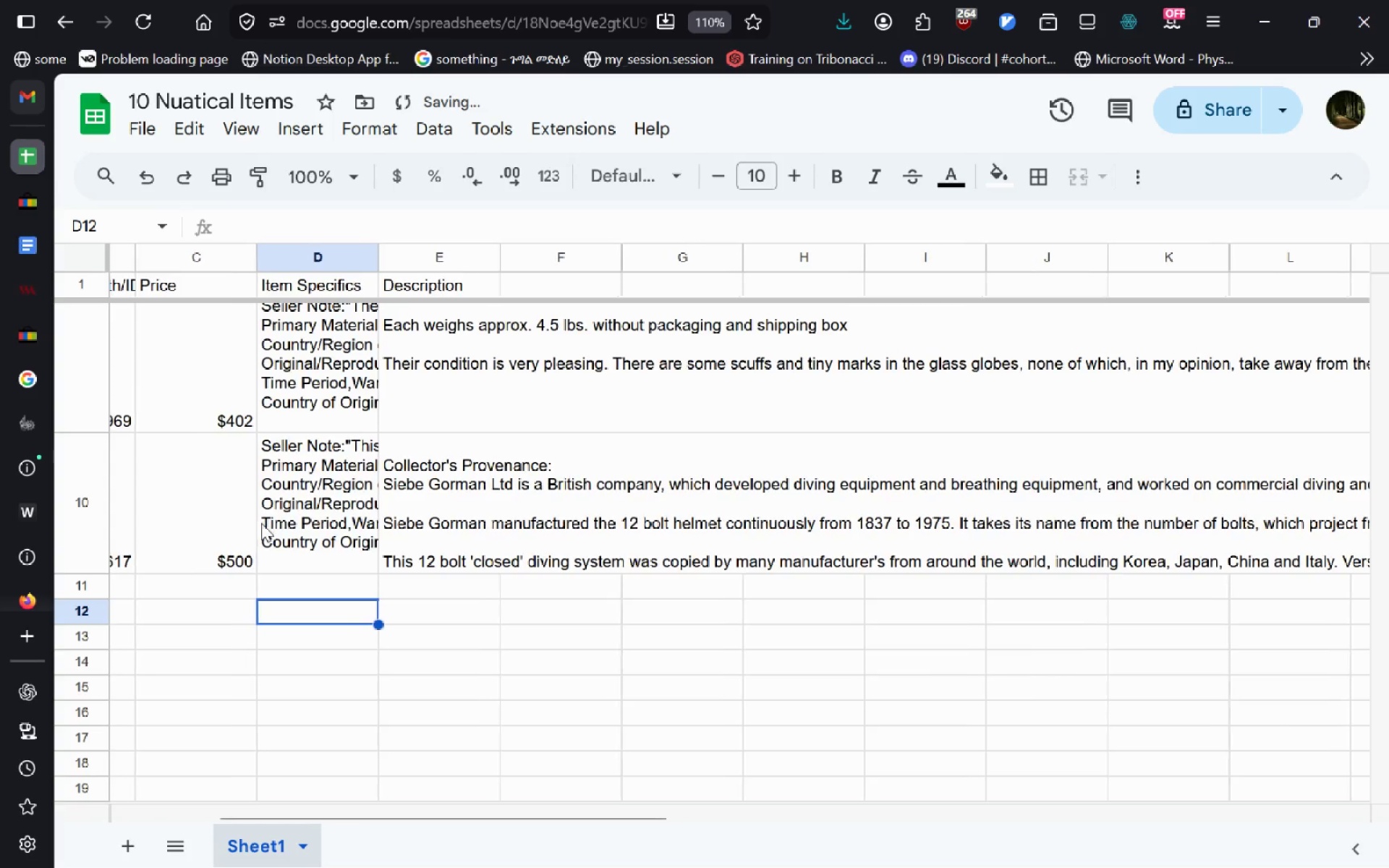 
left_click([261, 523])
 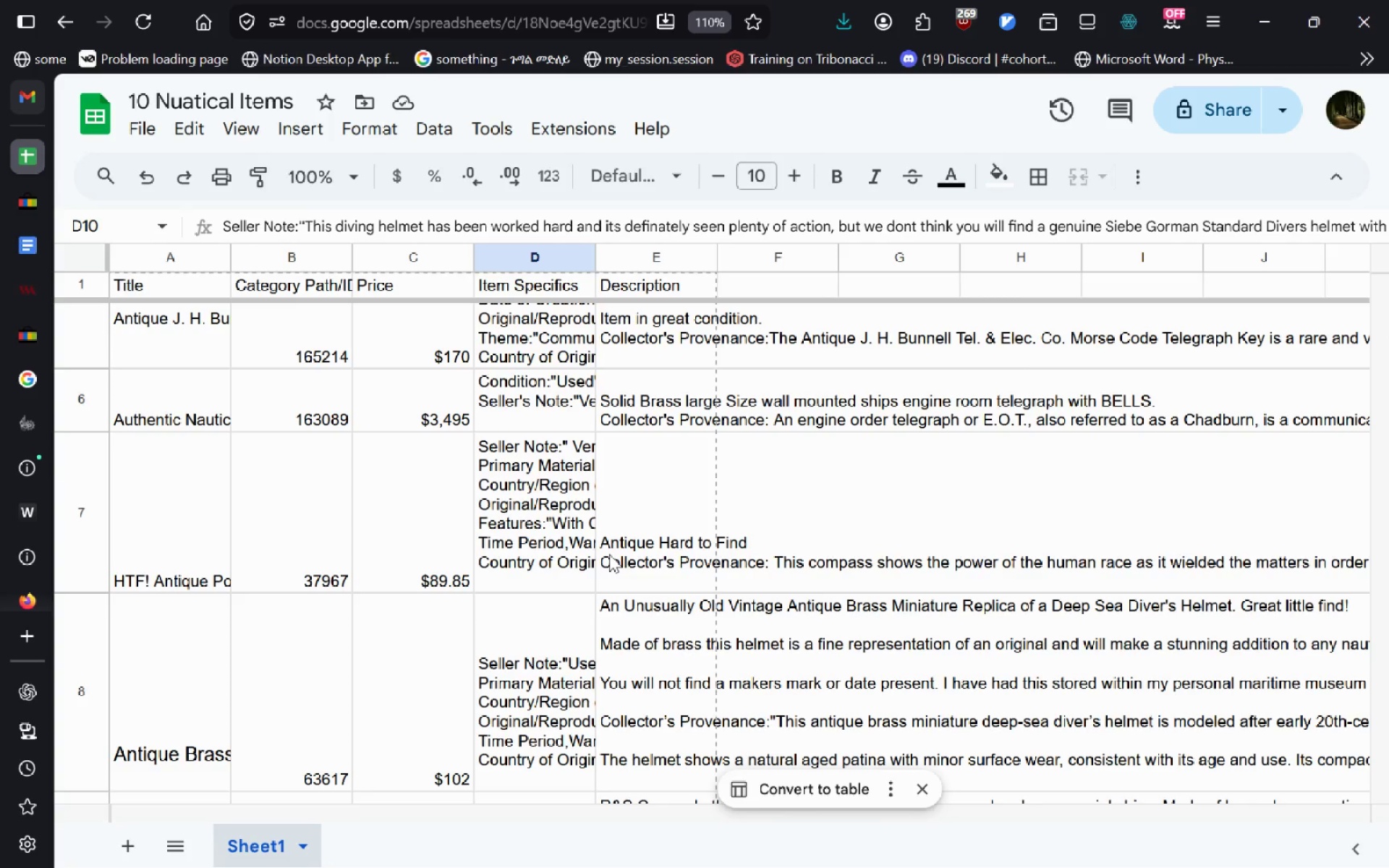 
wait(26.84)
 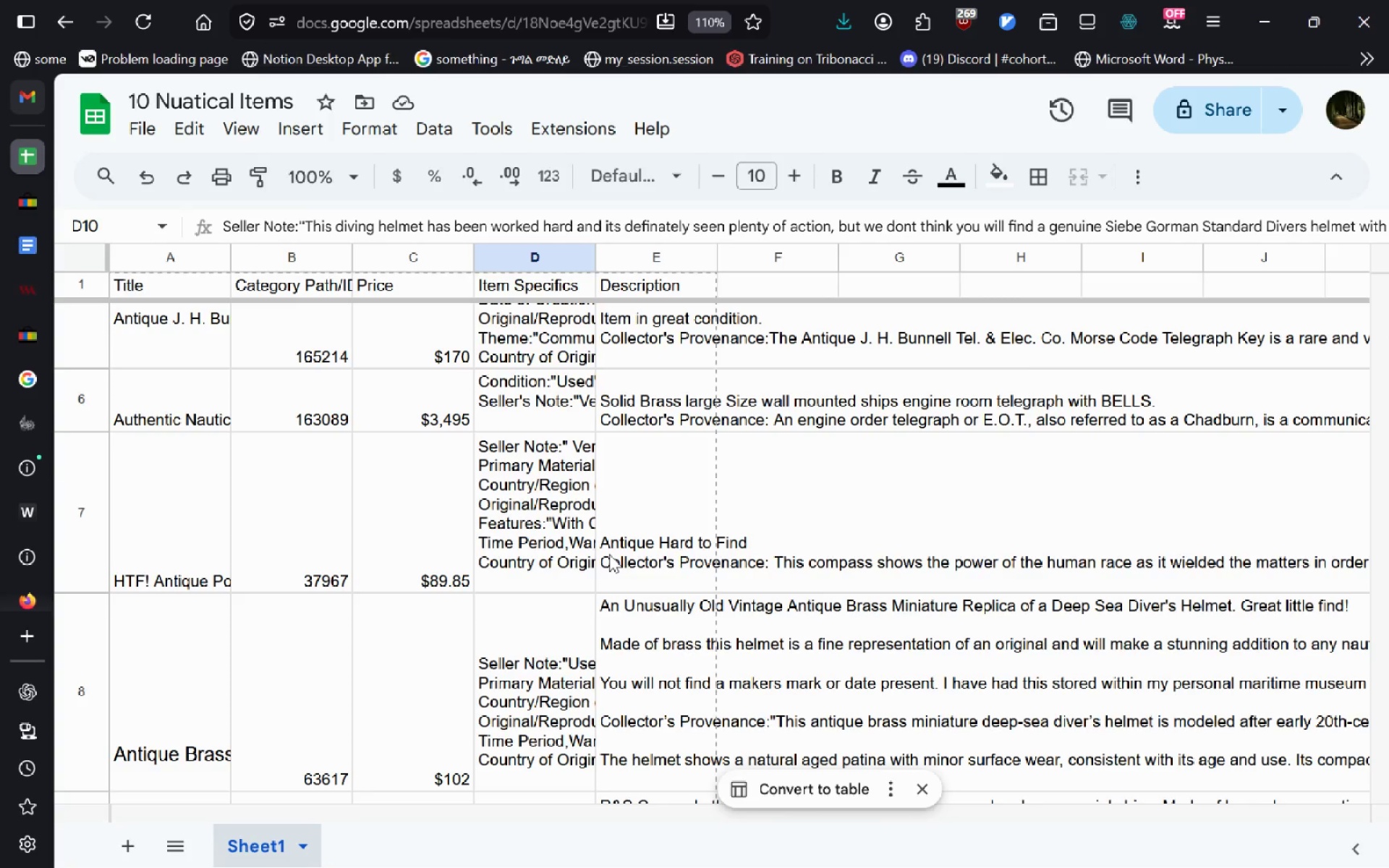 
left_click([930, 769])
 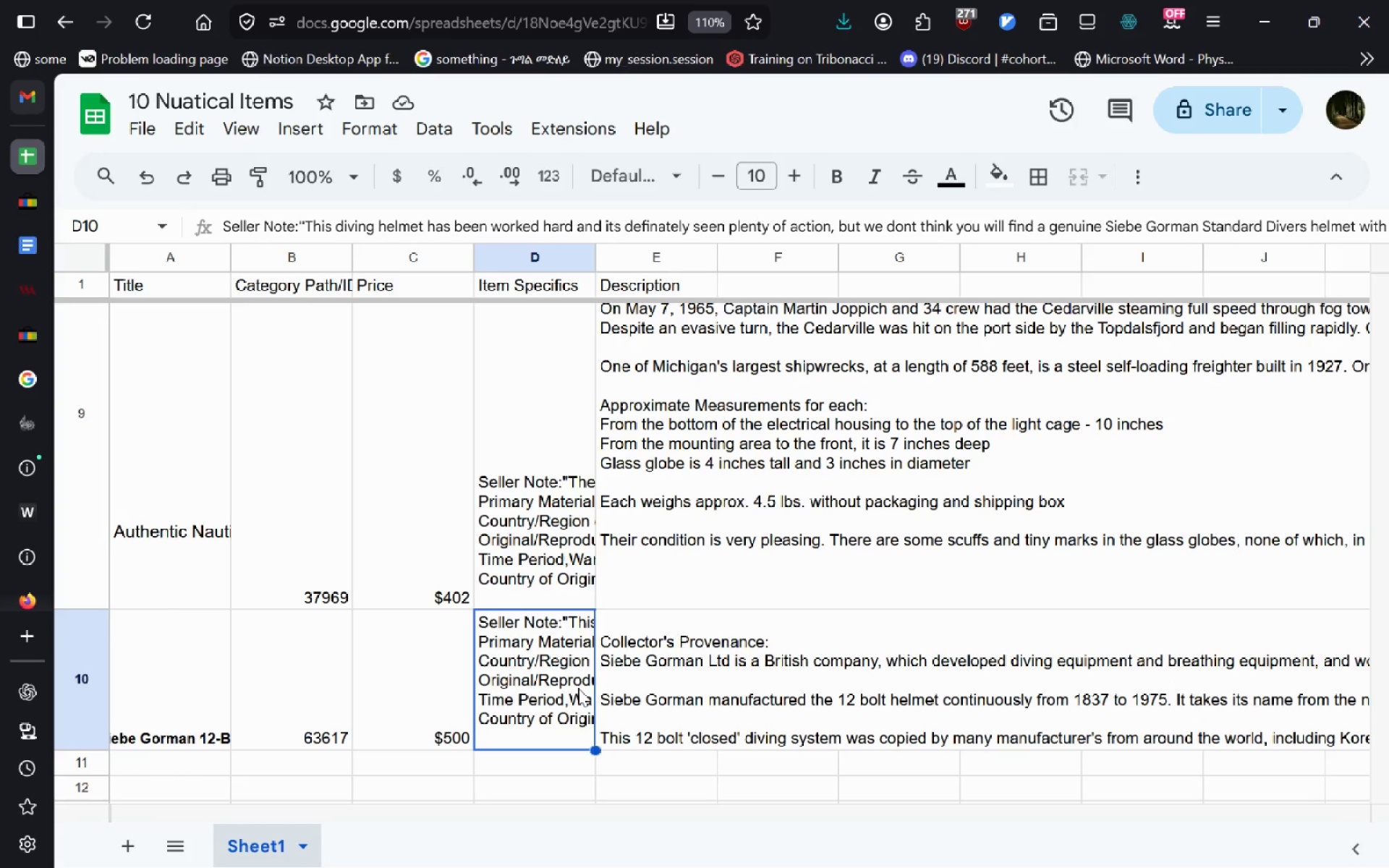 
wait(20.31)
 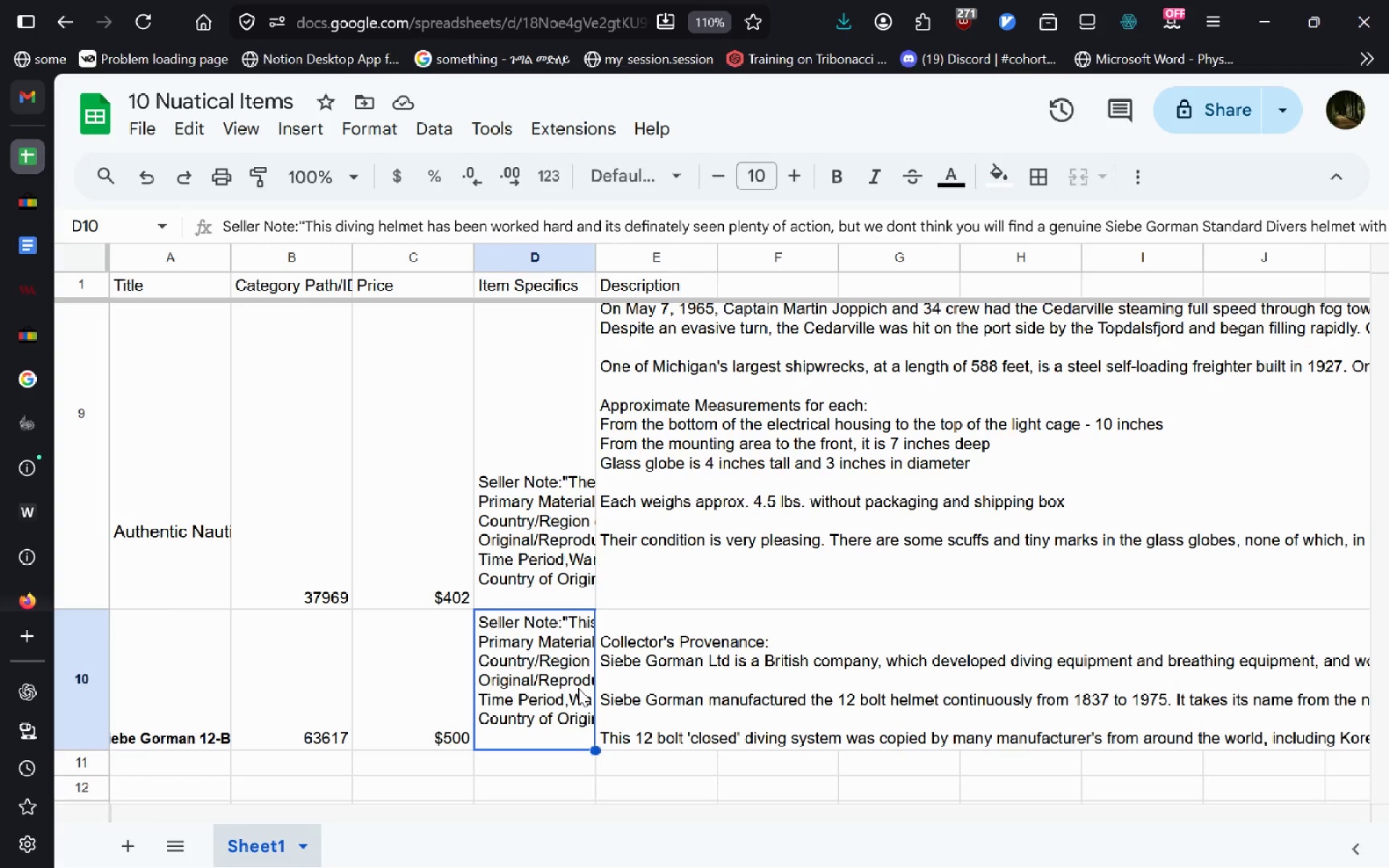 
double_click([693, 629])
 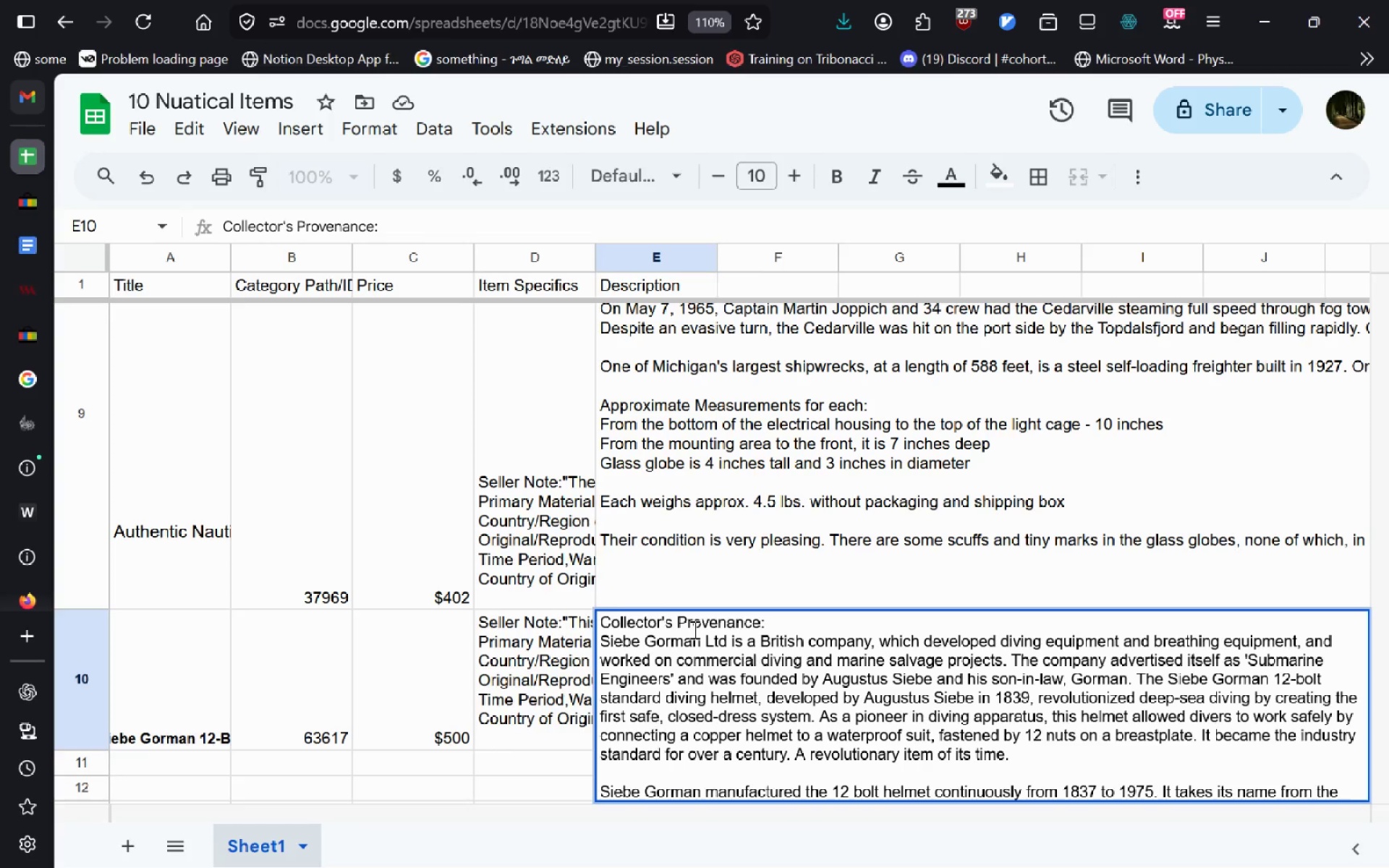 
wait(18.02)
 